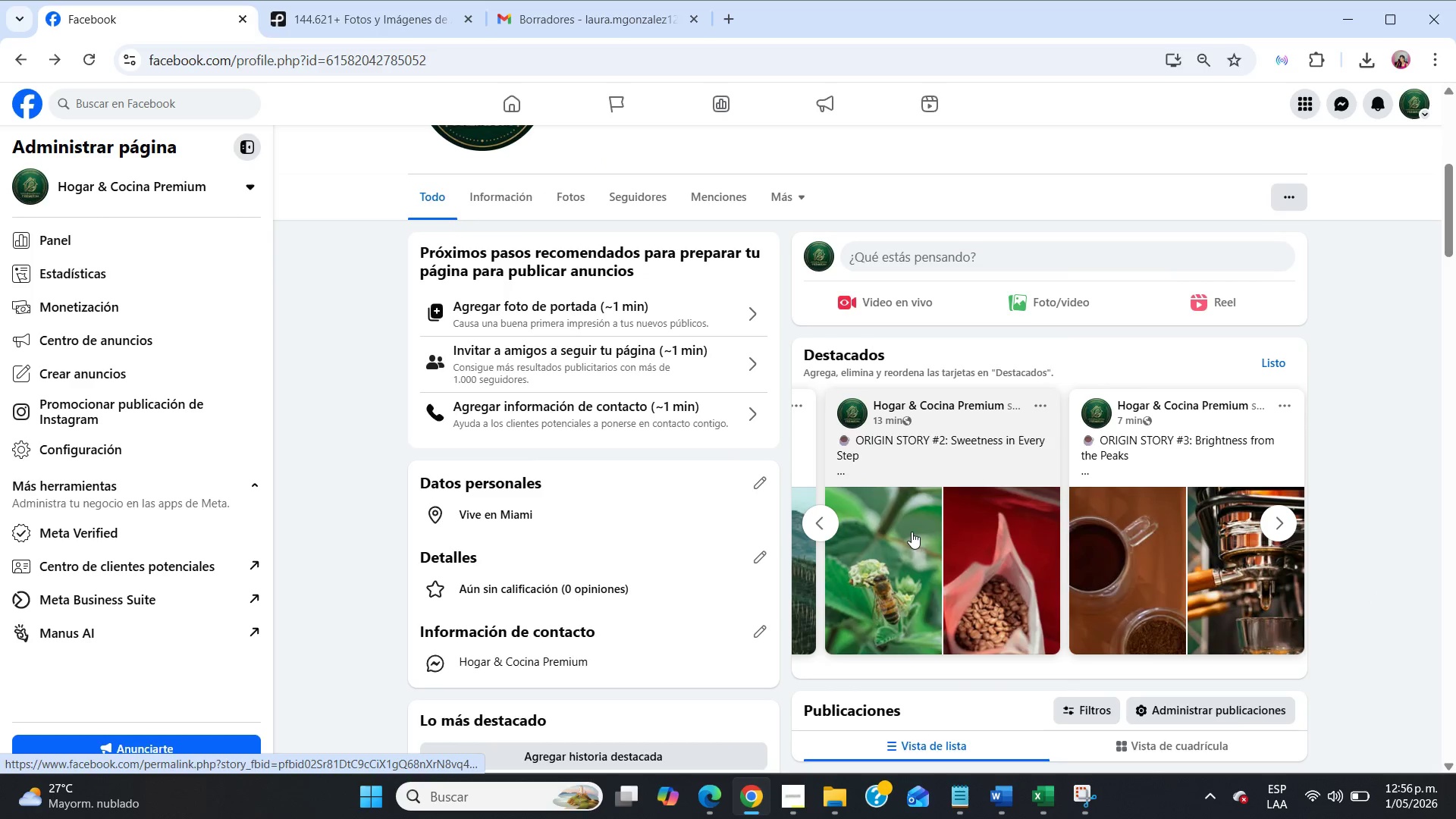 
left_click([817, 518])
 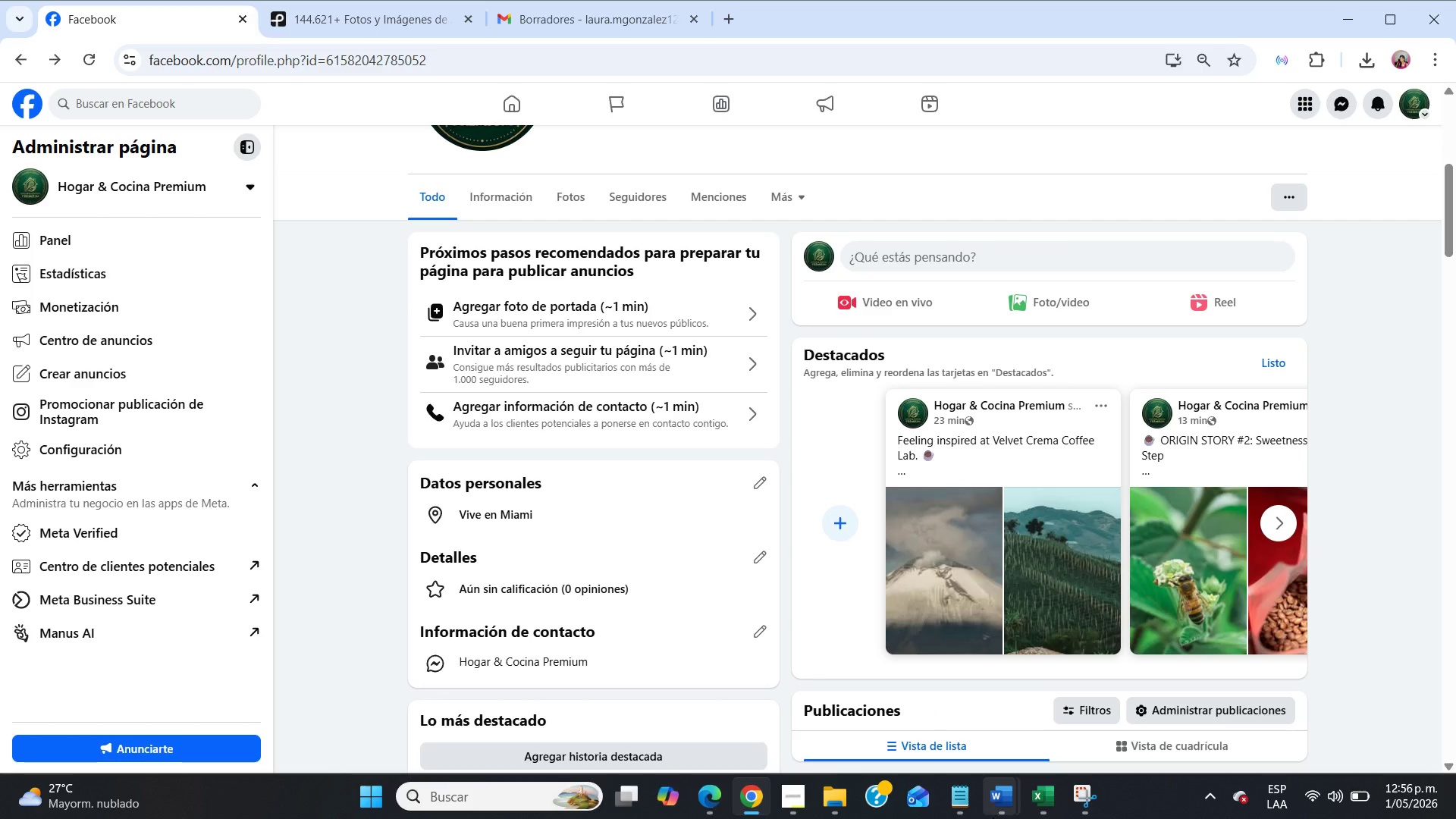 
left_click([1069, 795])
 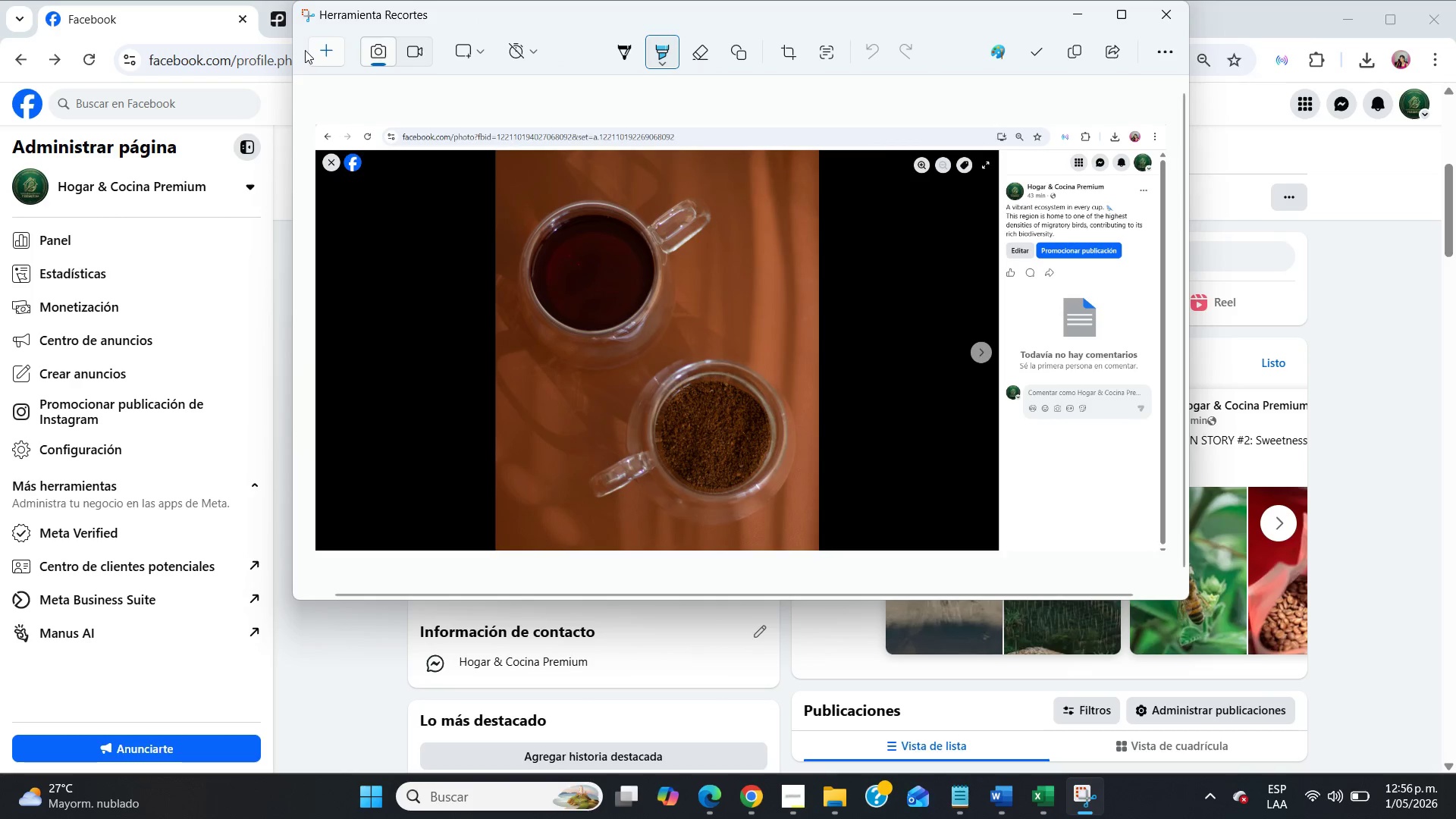 
left_click([327, 55])
 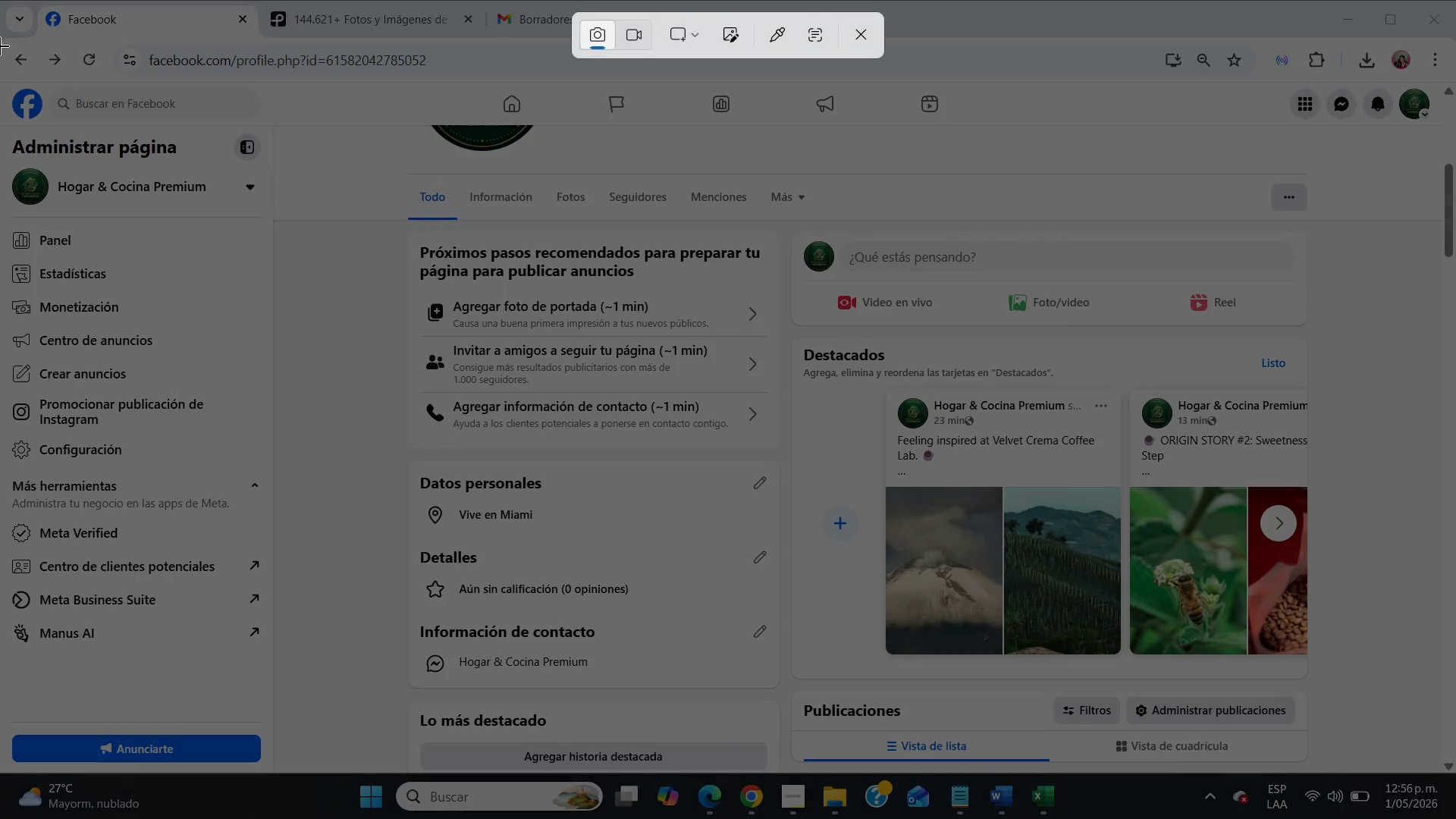 
left_click_drag(start_coordinate=[0, 41], to_coordinate=[1455, 774])
 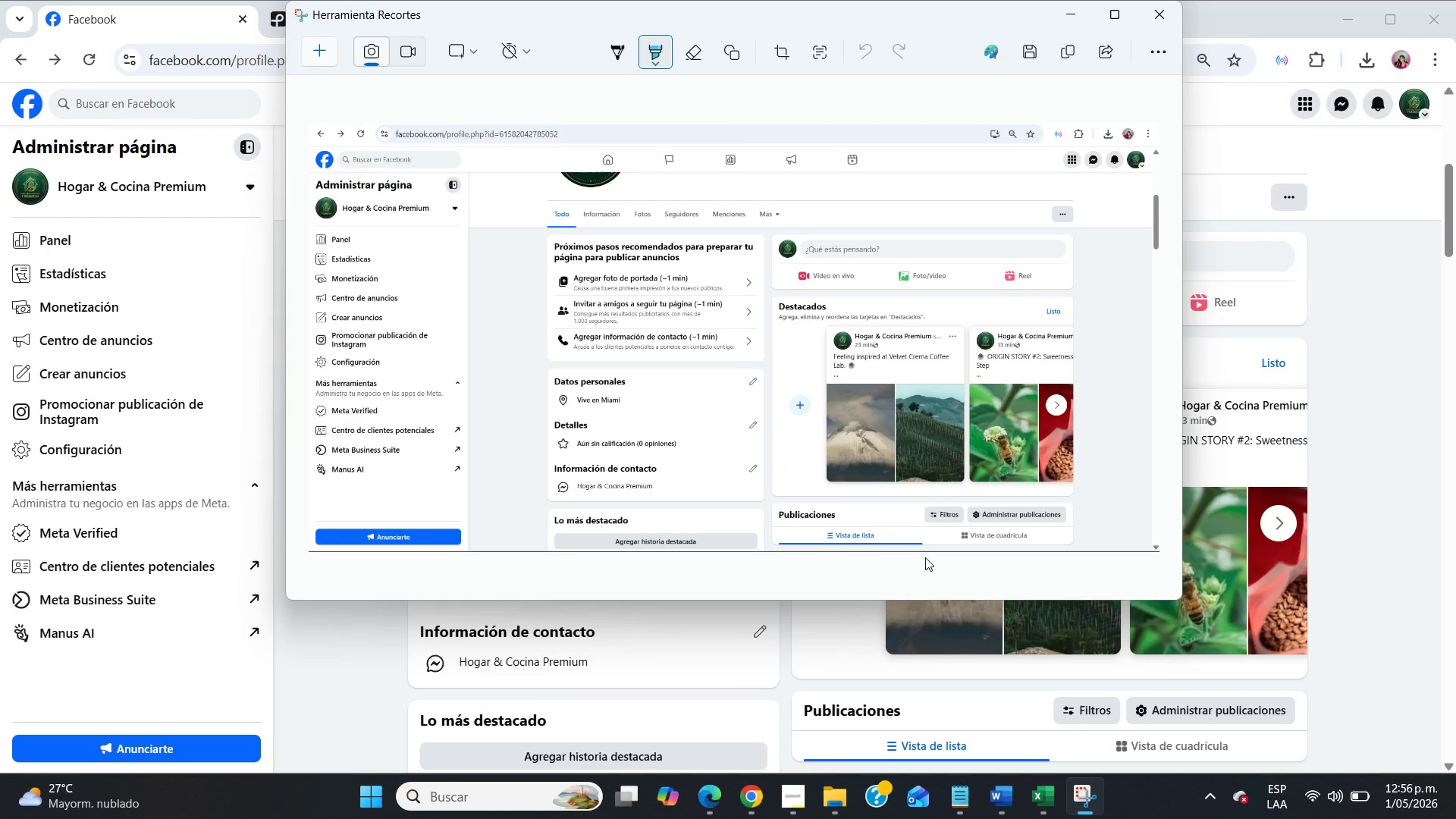 
wait(9.3)
 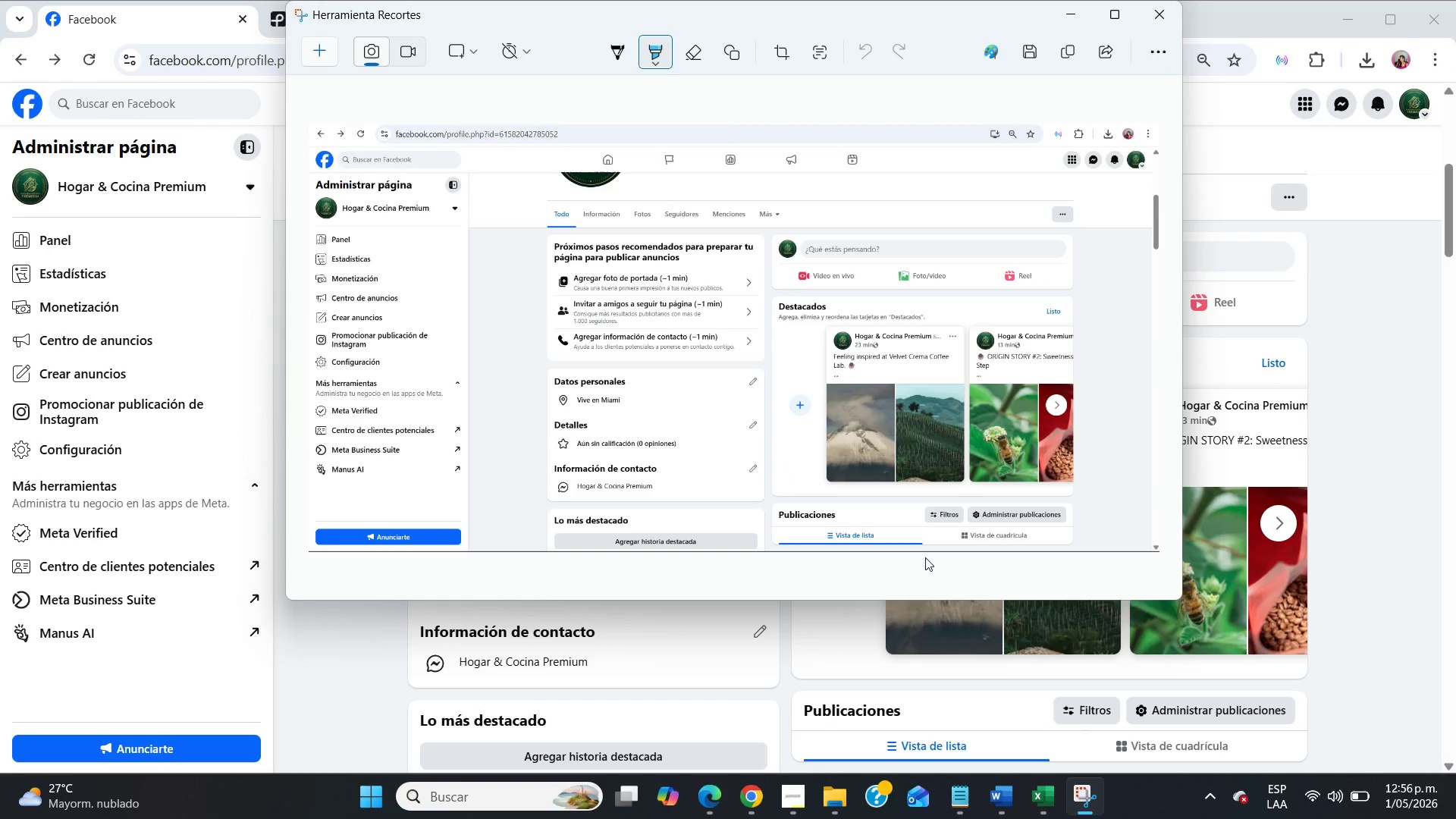 
left_click([1068, 12])
 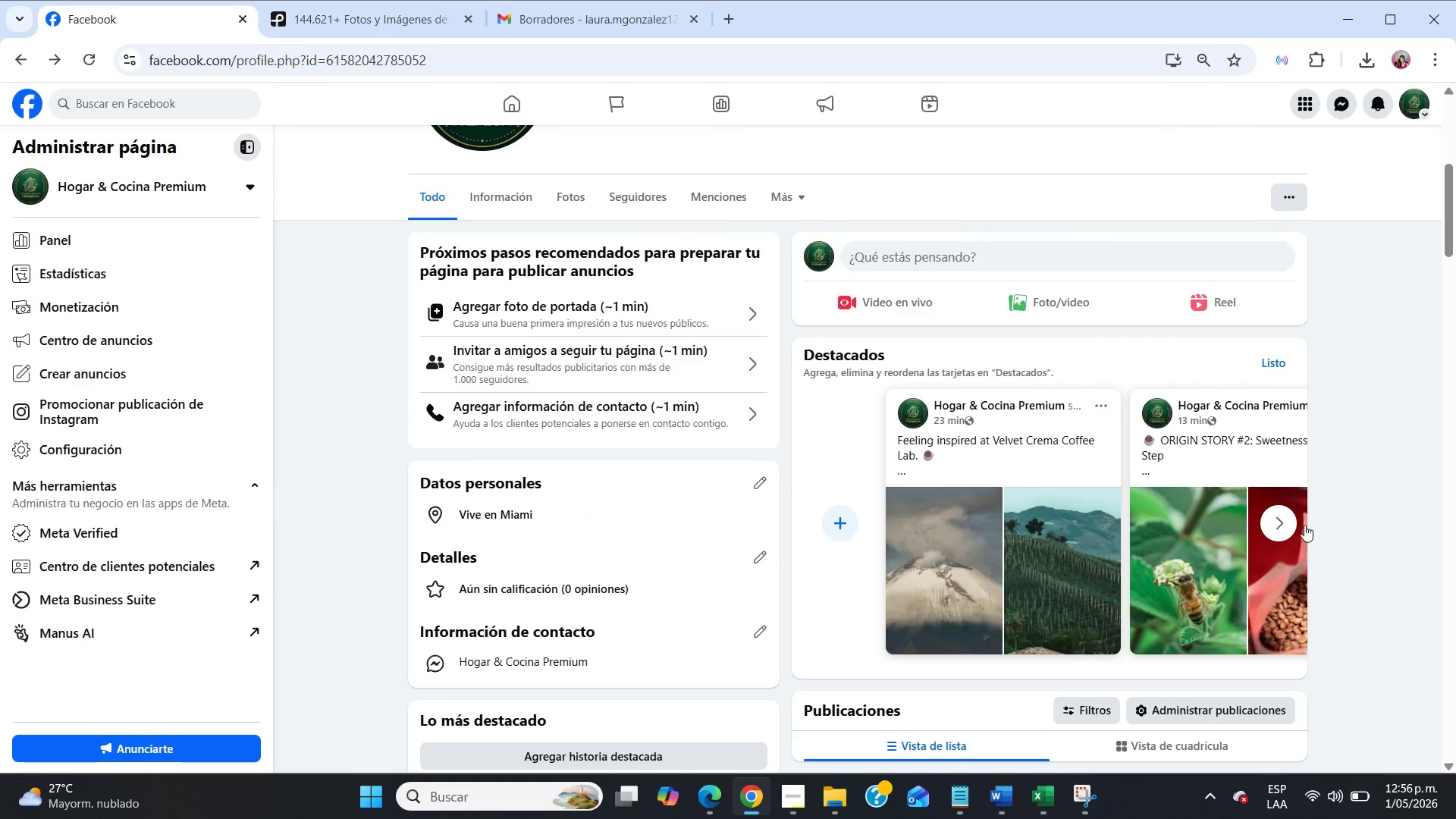 
left_click([1294, 520])
 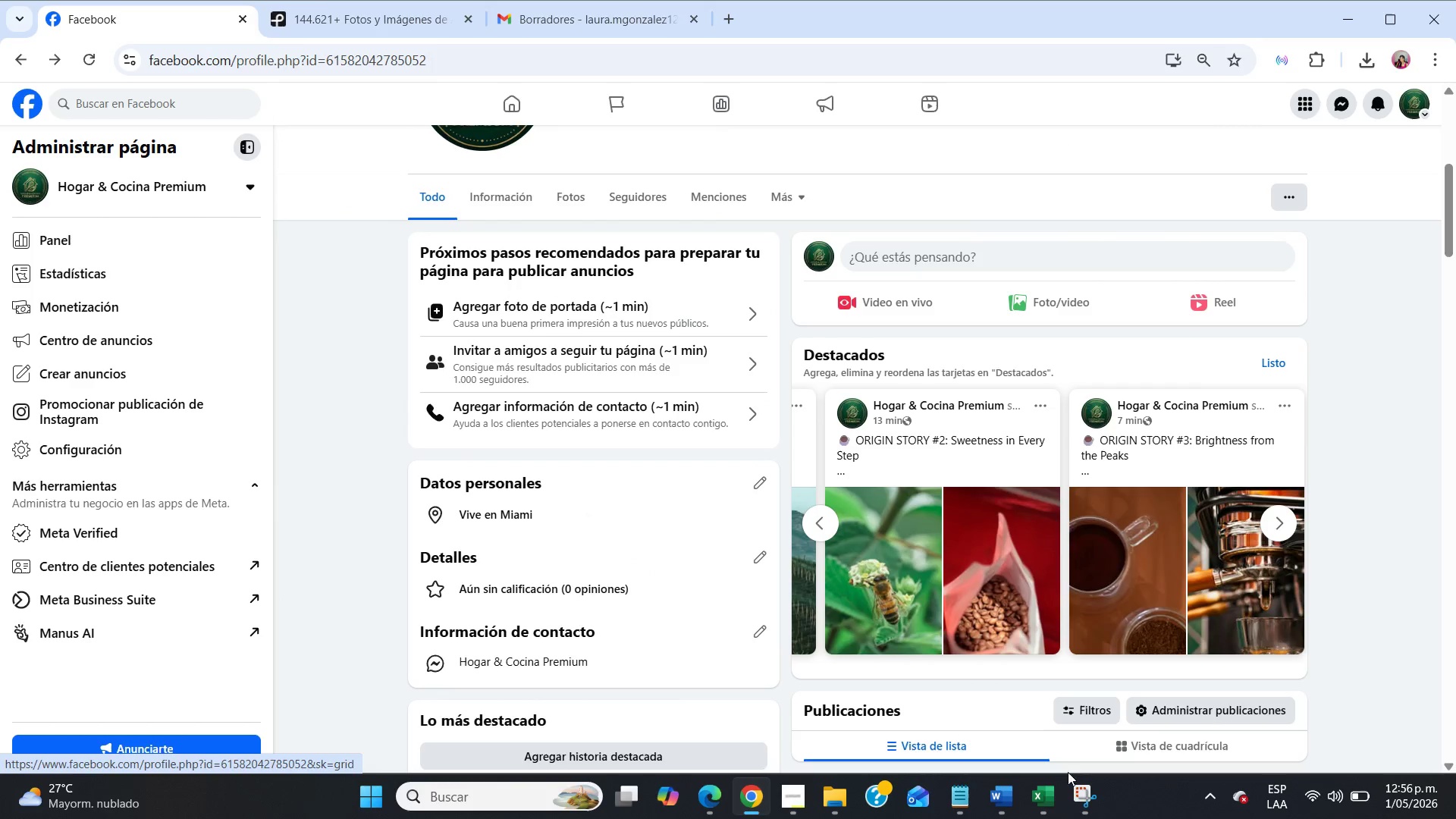 
left_click([1080, 783])
 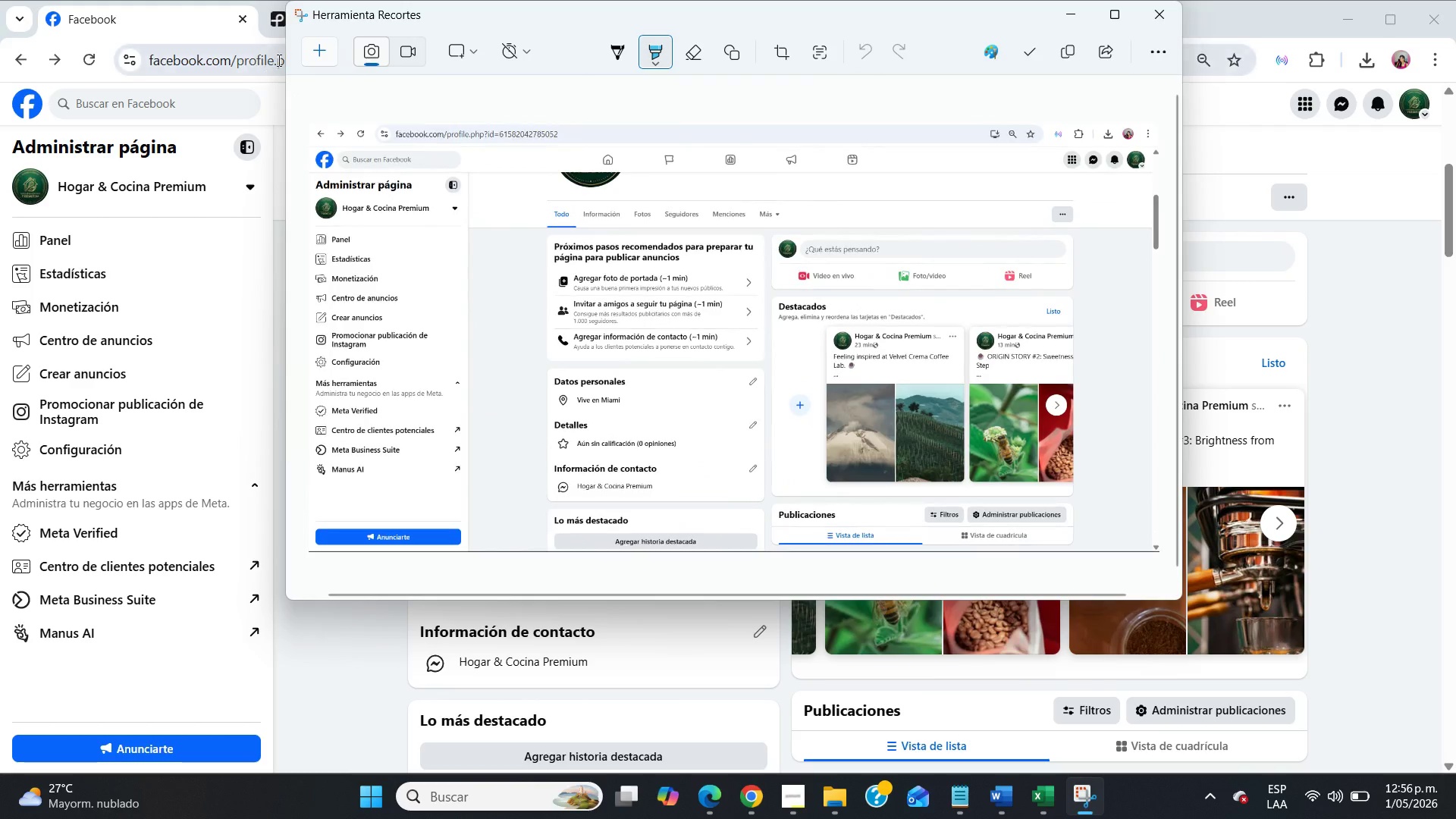 
left_click([309, 63])
 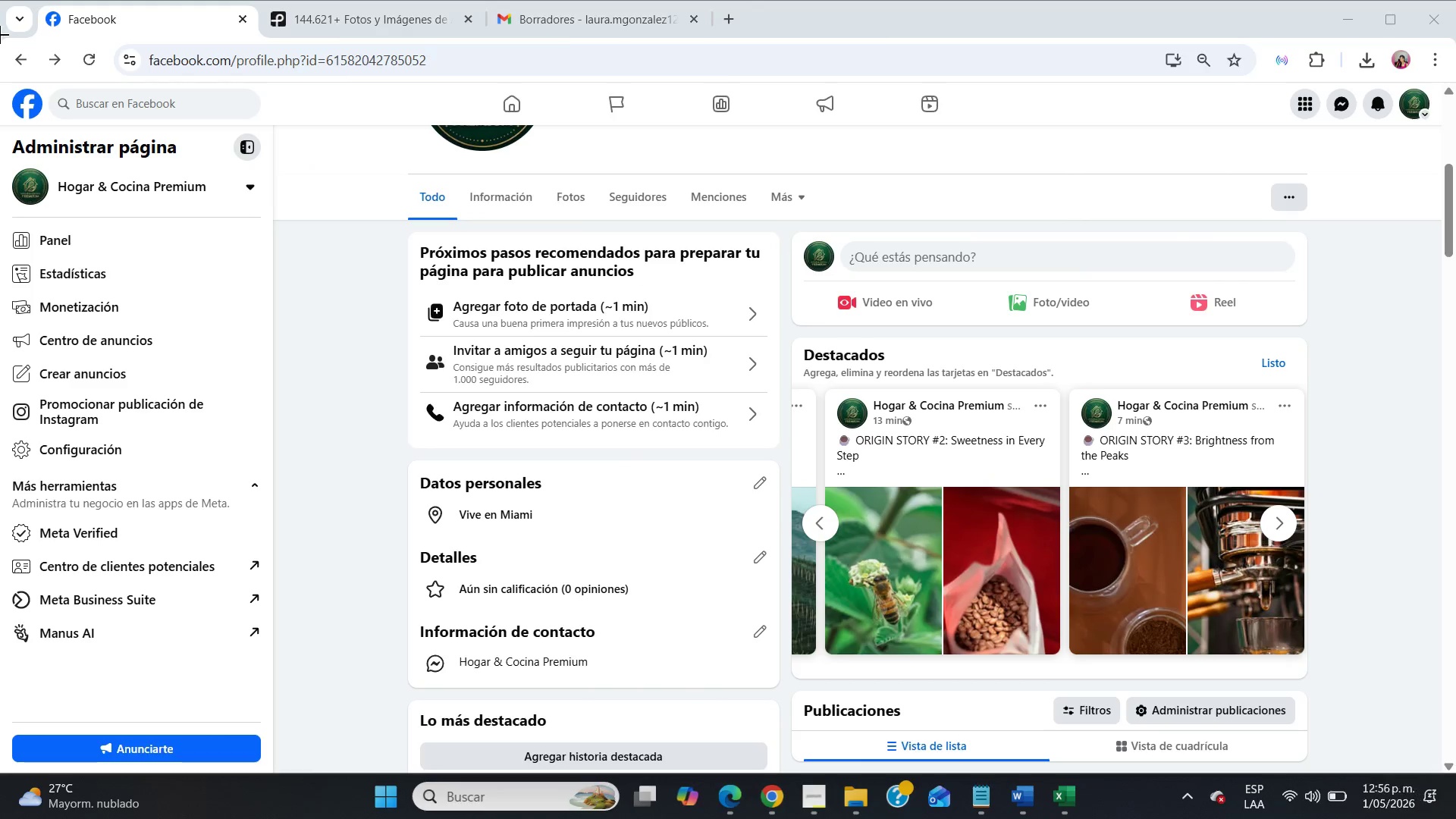 
left_click_drag(start_coordinate=[1, 36], to_coordinate=[1455, 767])
 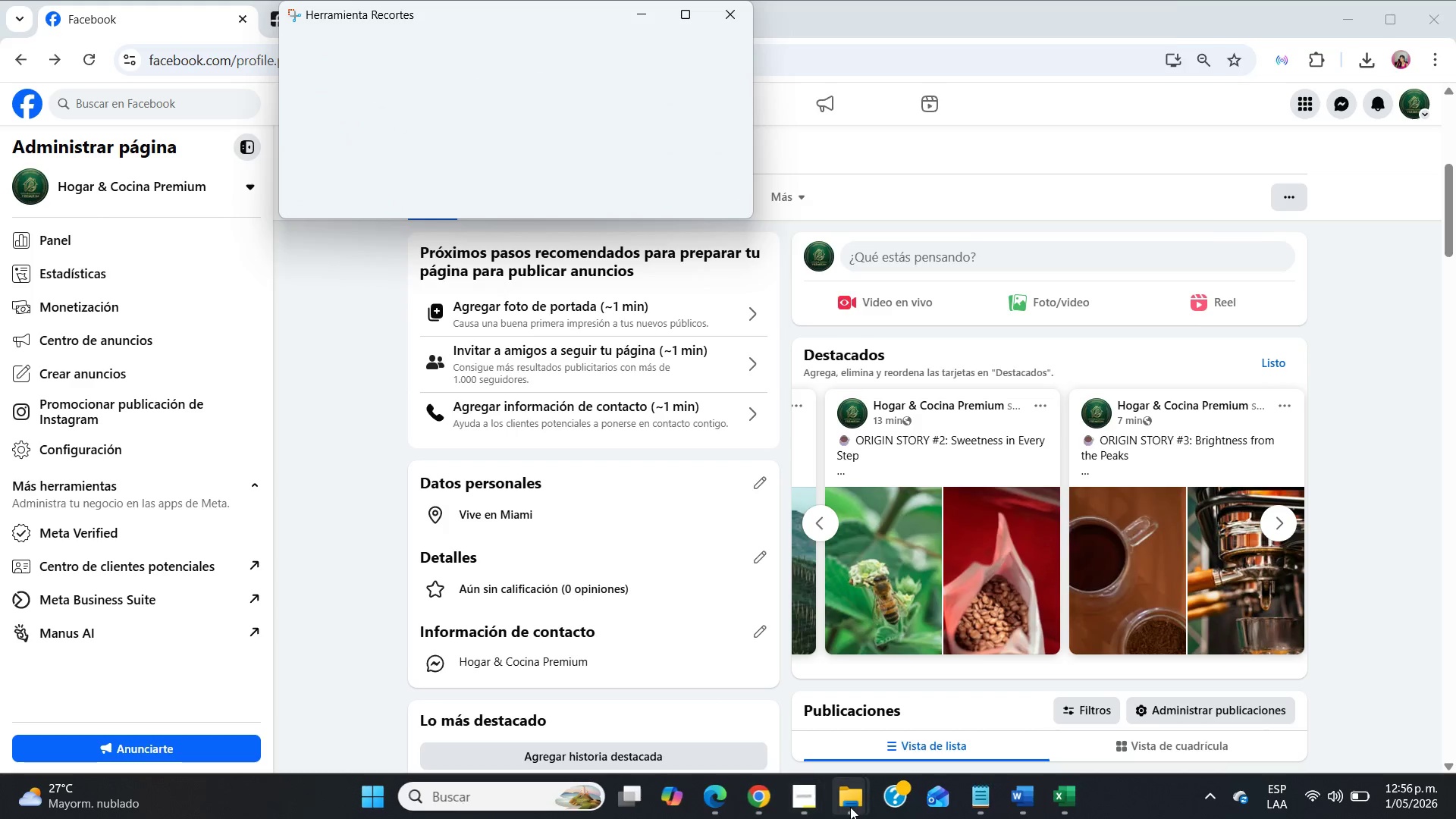 
left_click([850, 805])
 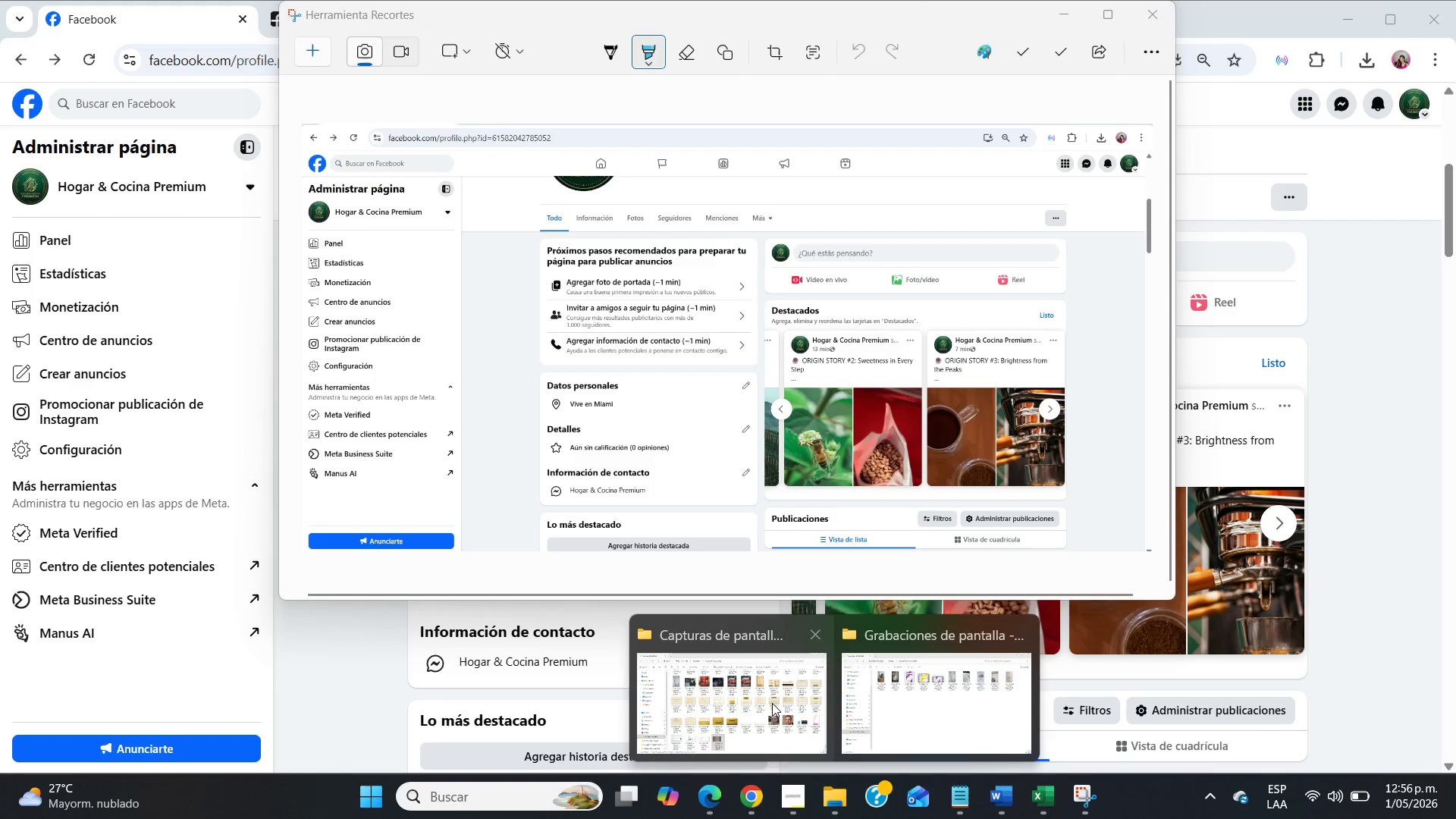 
left_click([770, 700])
 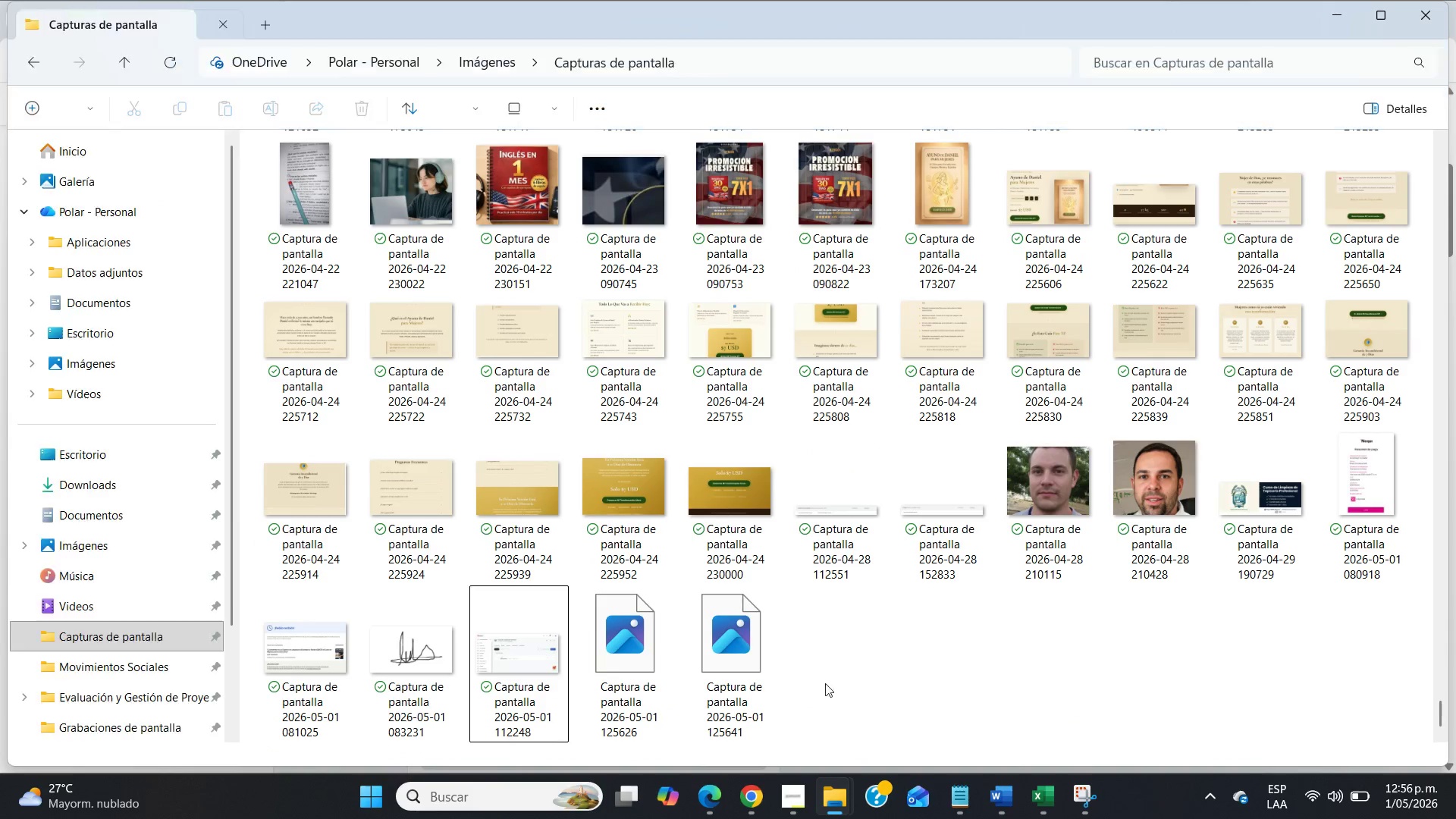 
left_click([834, 682])
 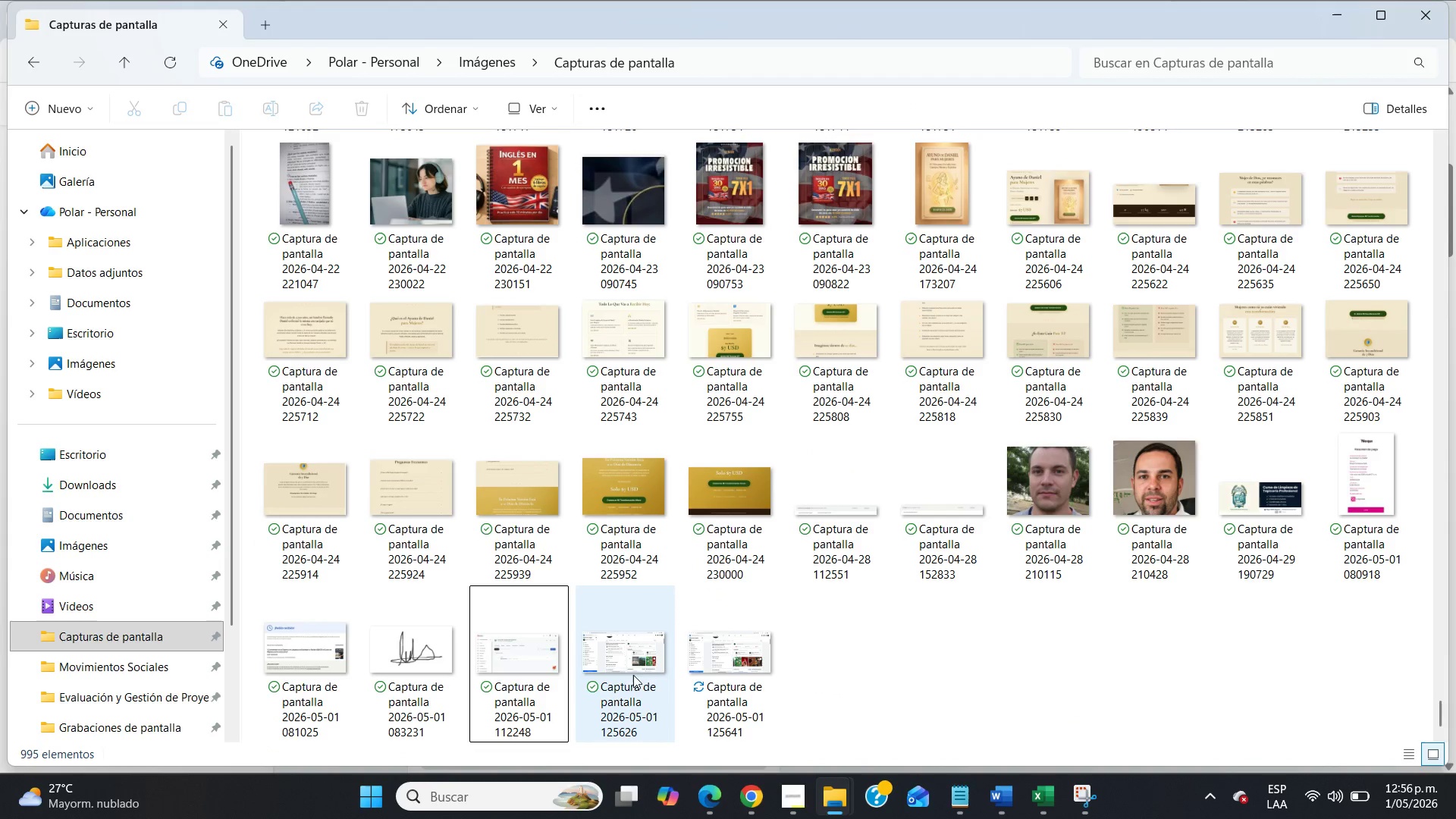 
left_click([632, 674])
 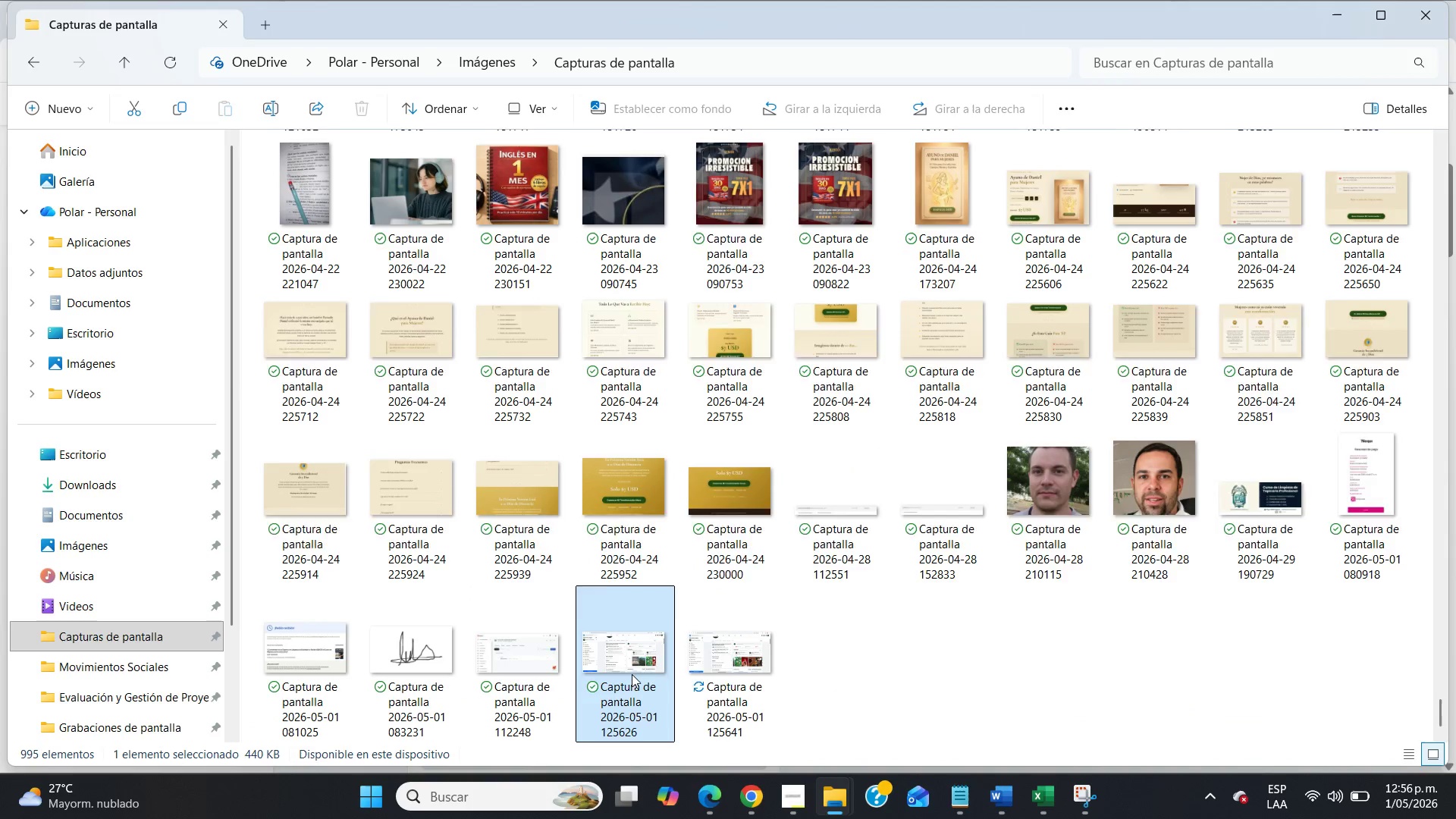 
key(Control+X)
 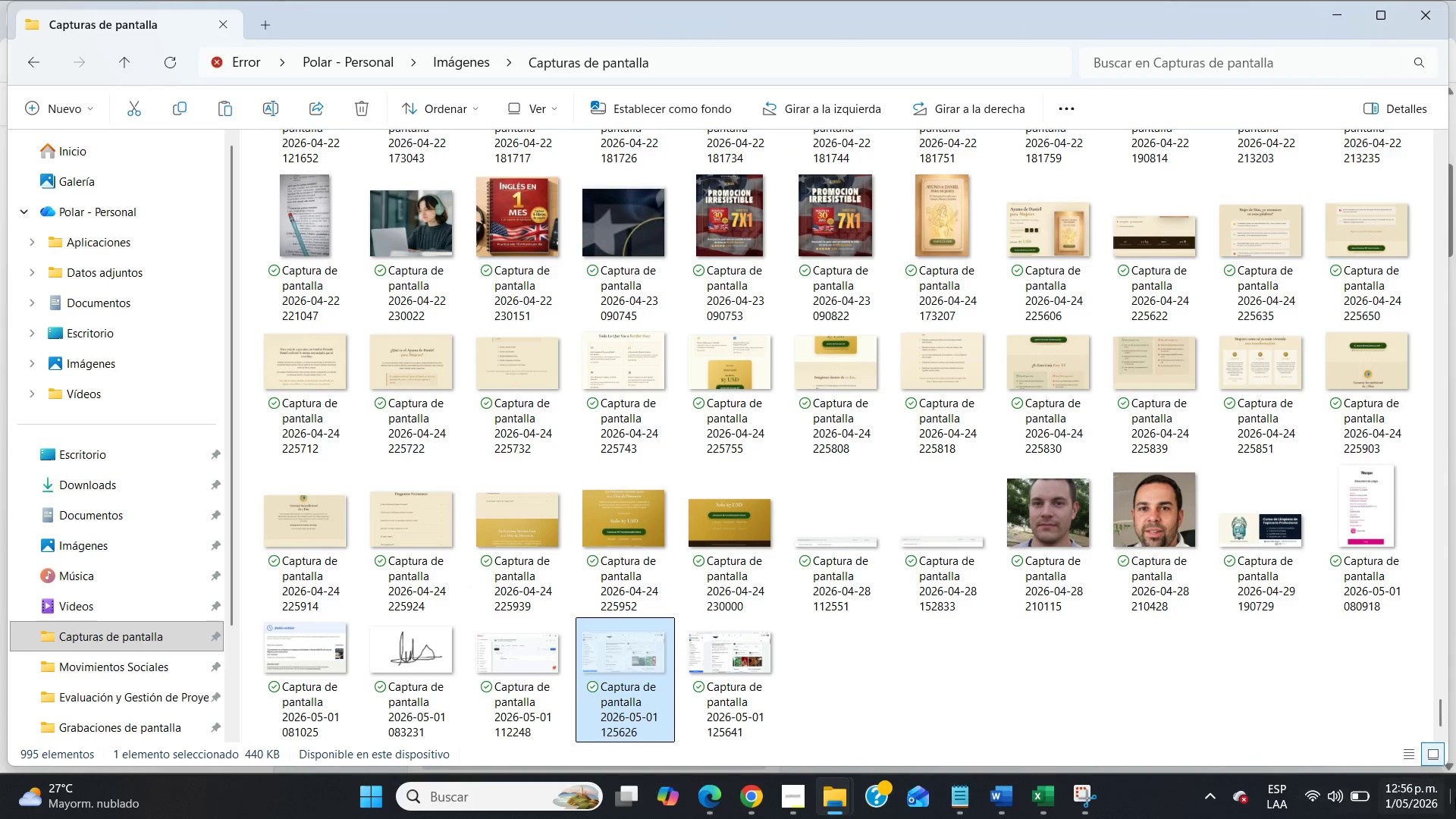 
left_click([1455, 800])
 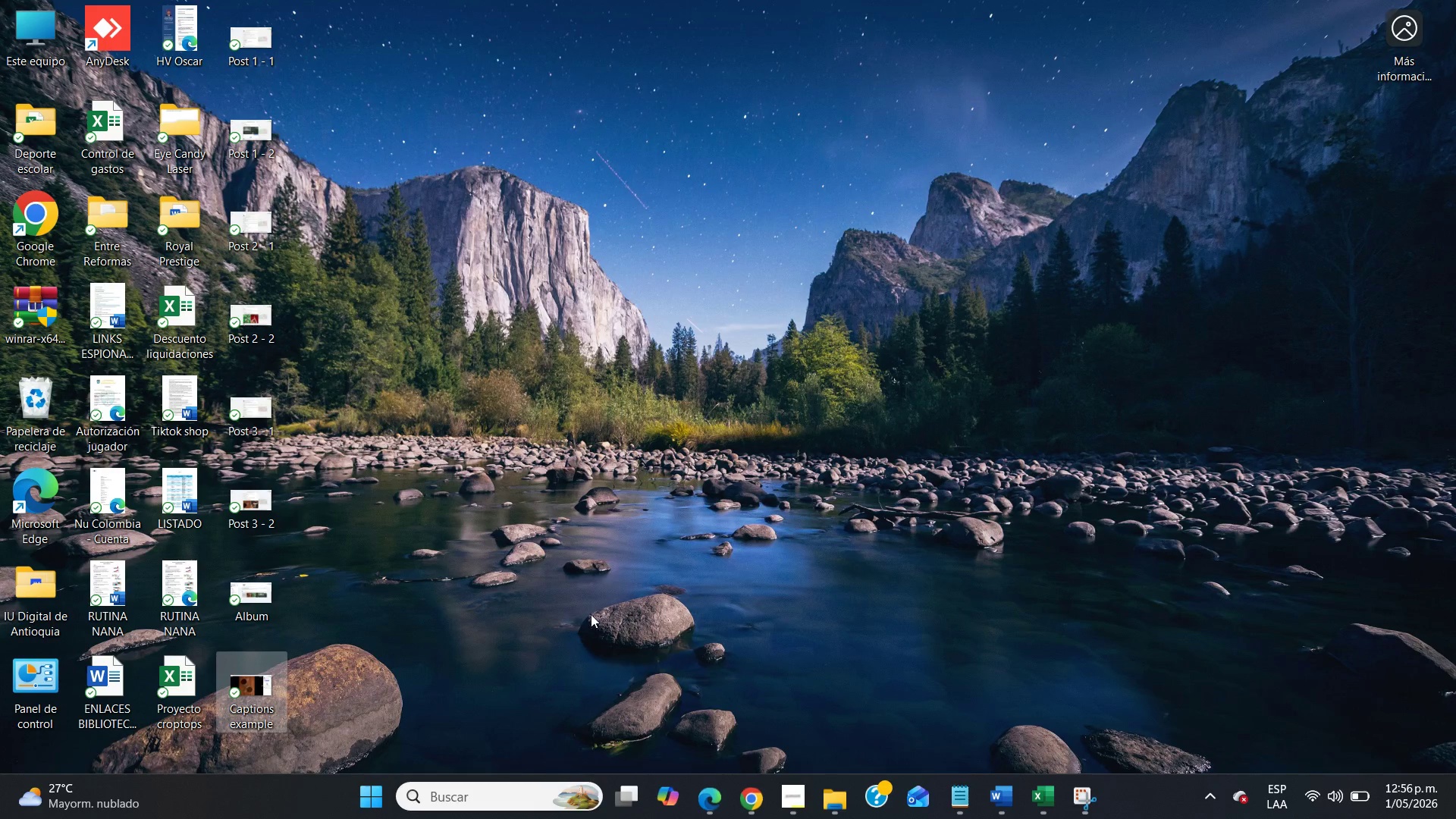 
left_click([575, 609])
 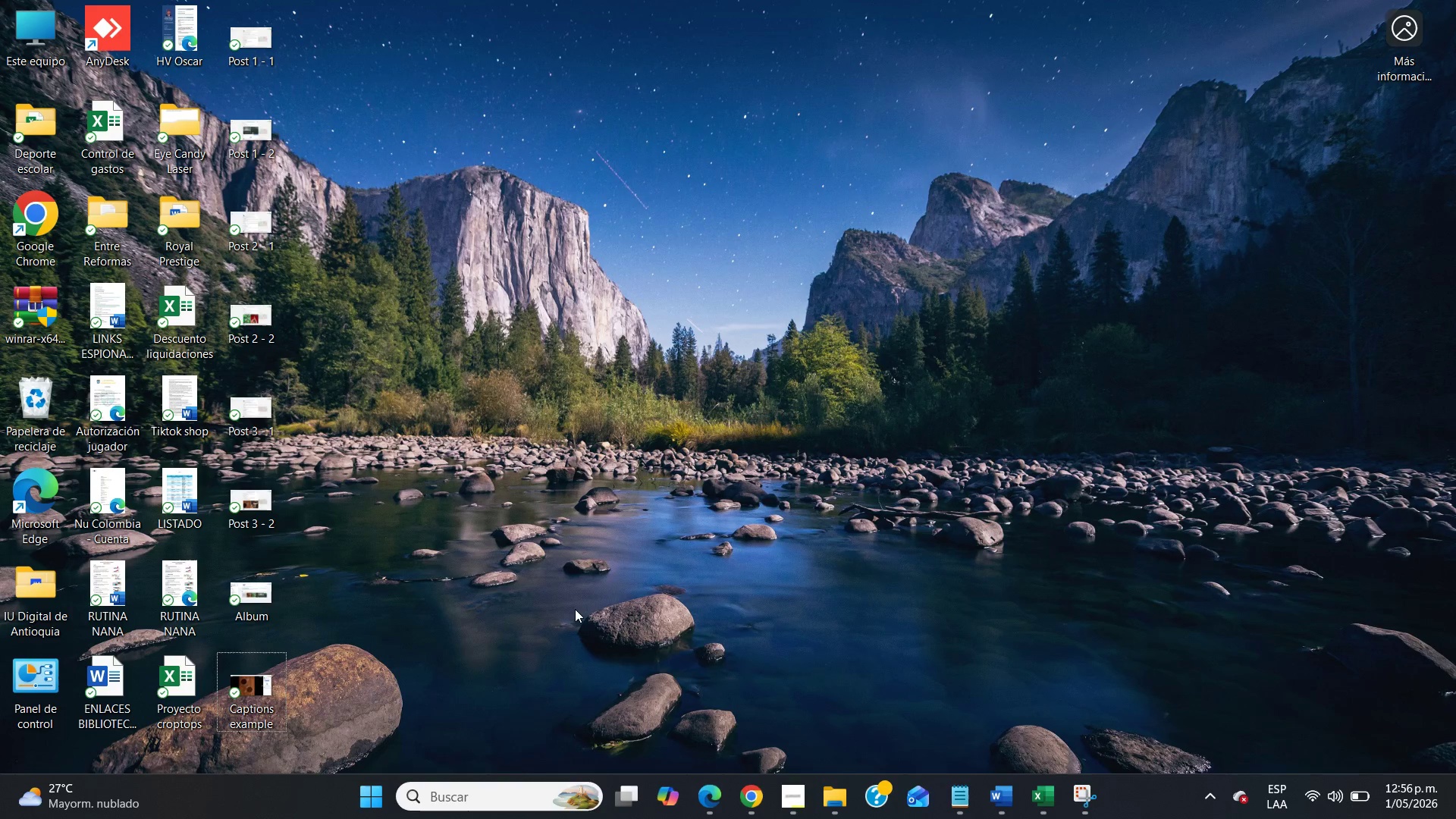 
key(Control+V)
 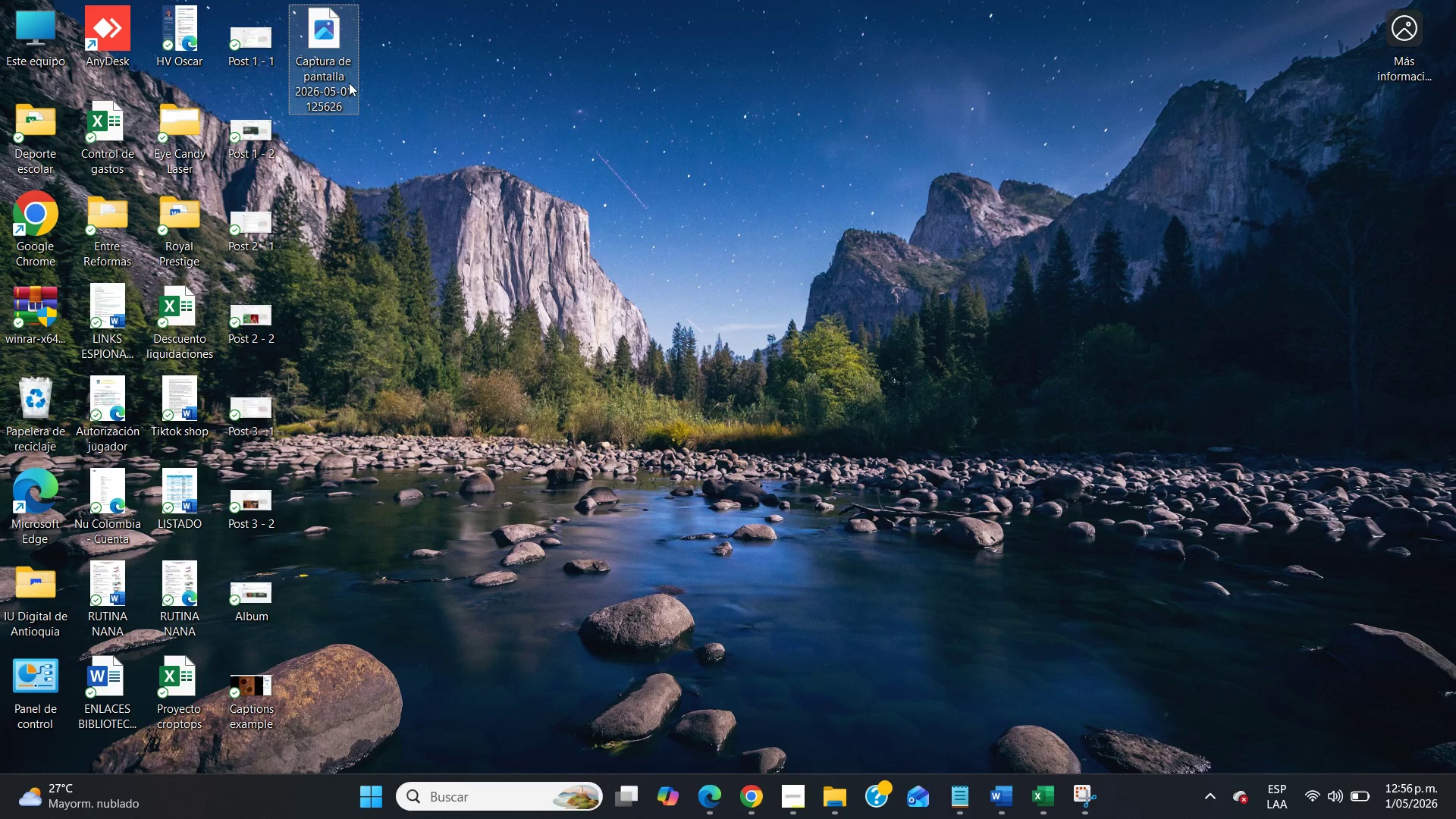 
right_click([349, 82])
 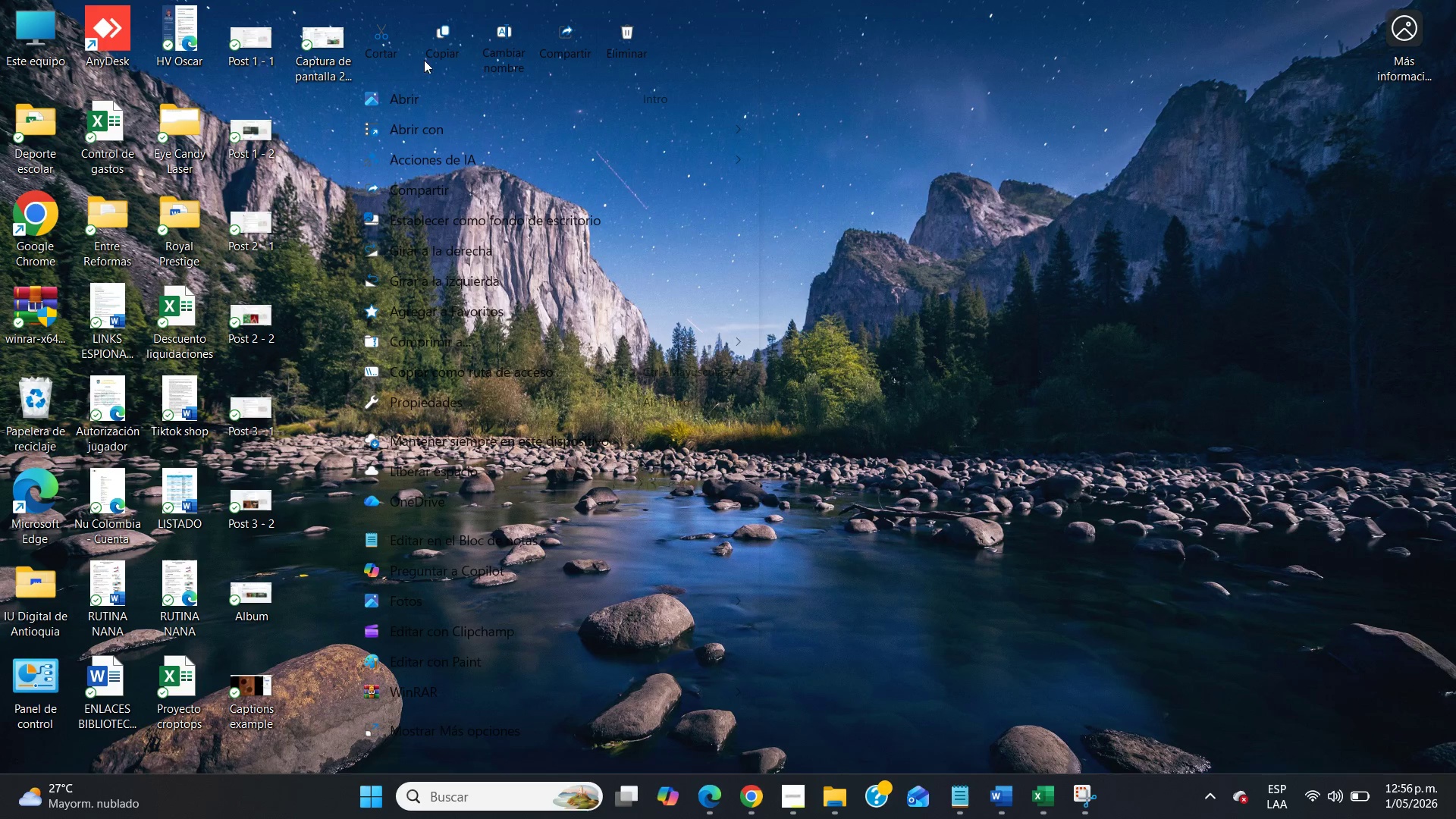 
left_click([505, 52])
 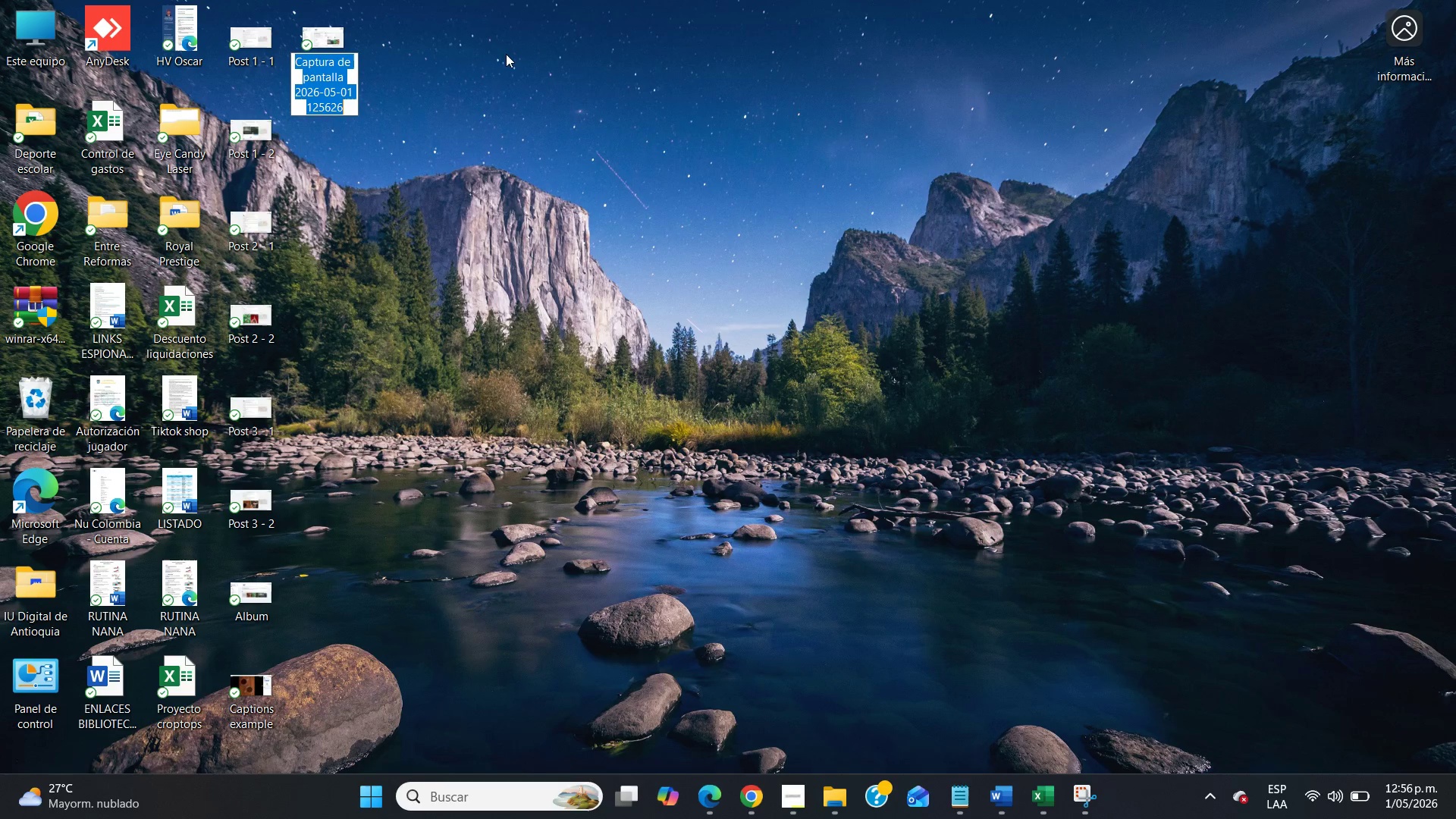 
type(Featured 1)
 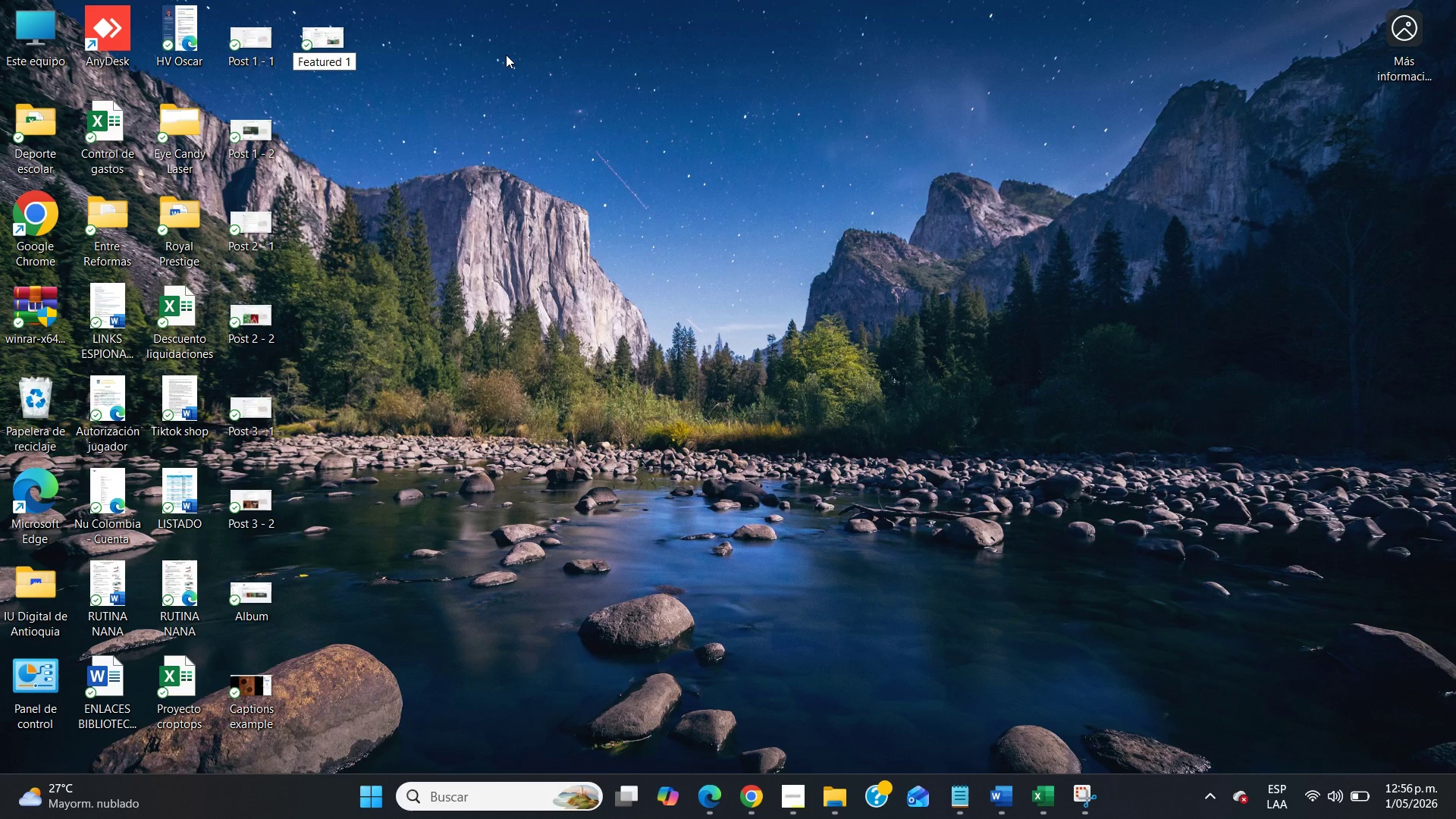 
left_click([506, 55])
 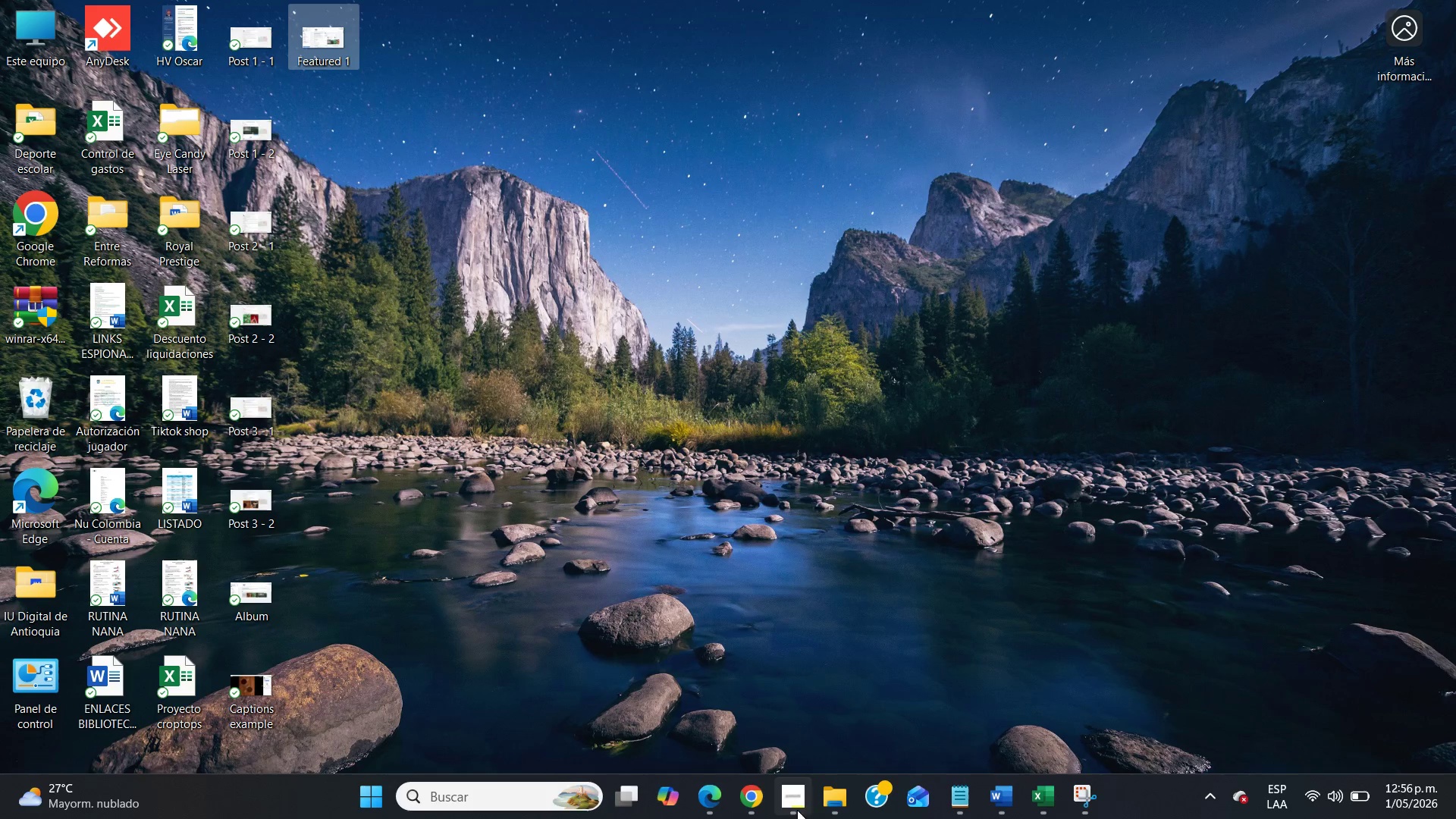 
left_click([830, 803])
 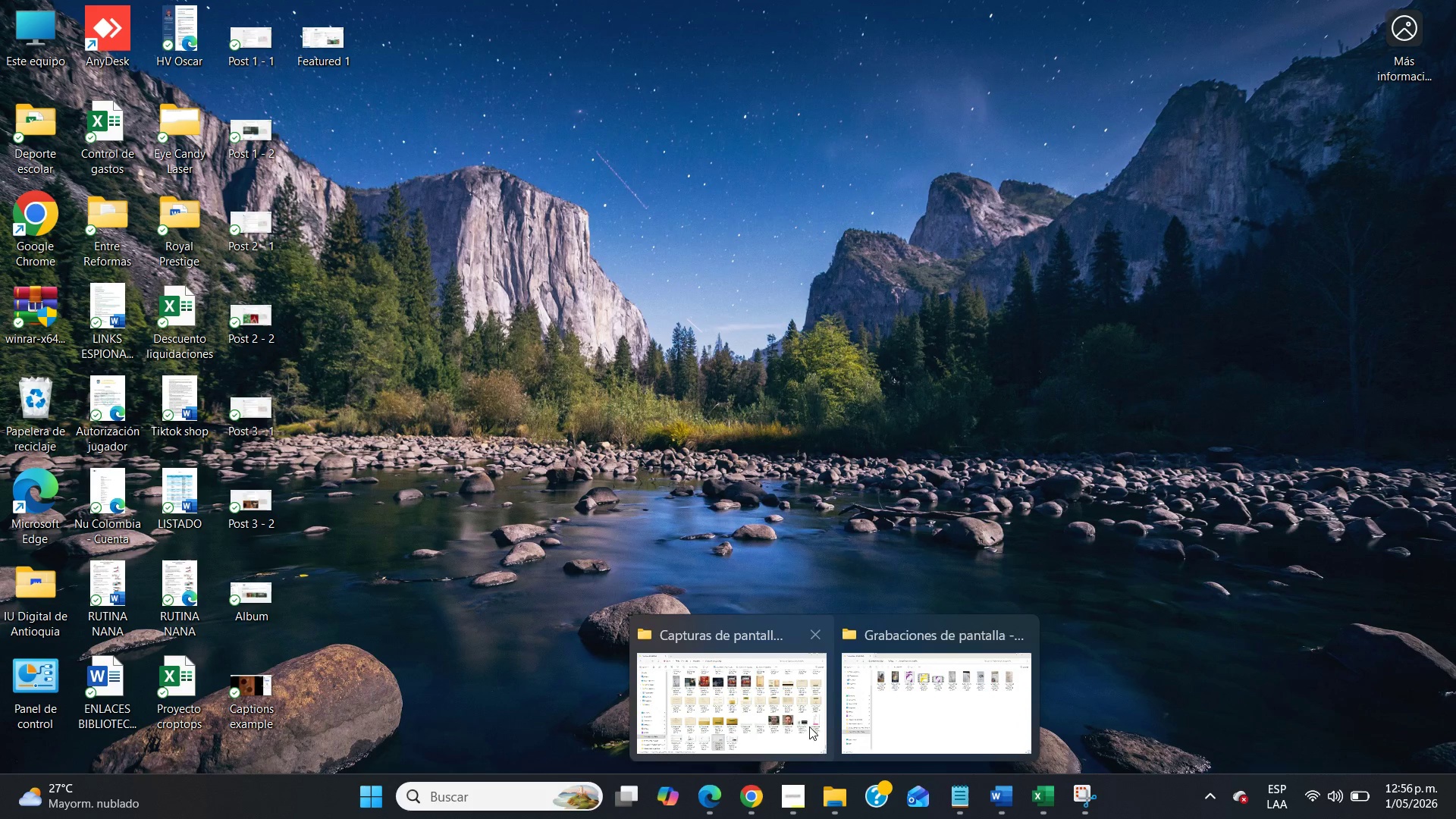 
left_click([783, 708])
 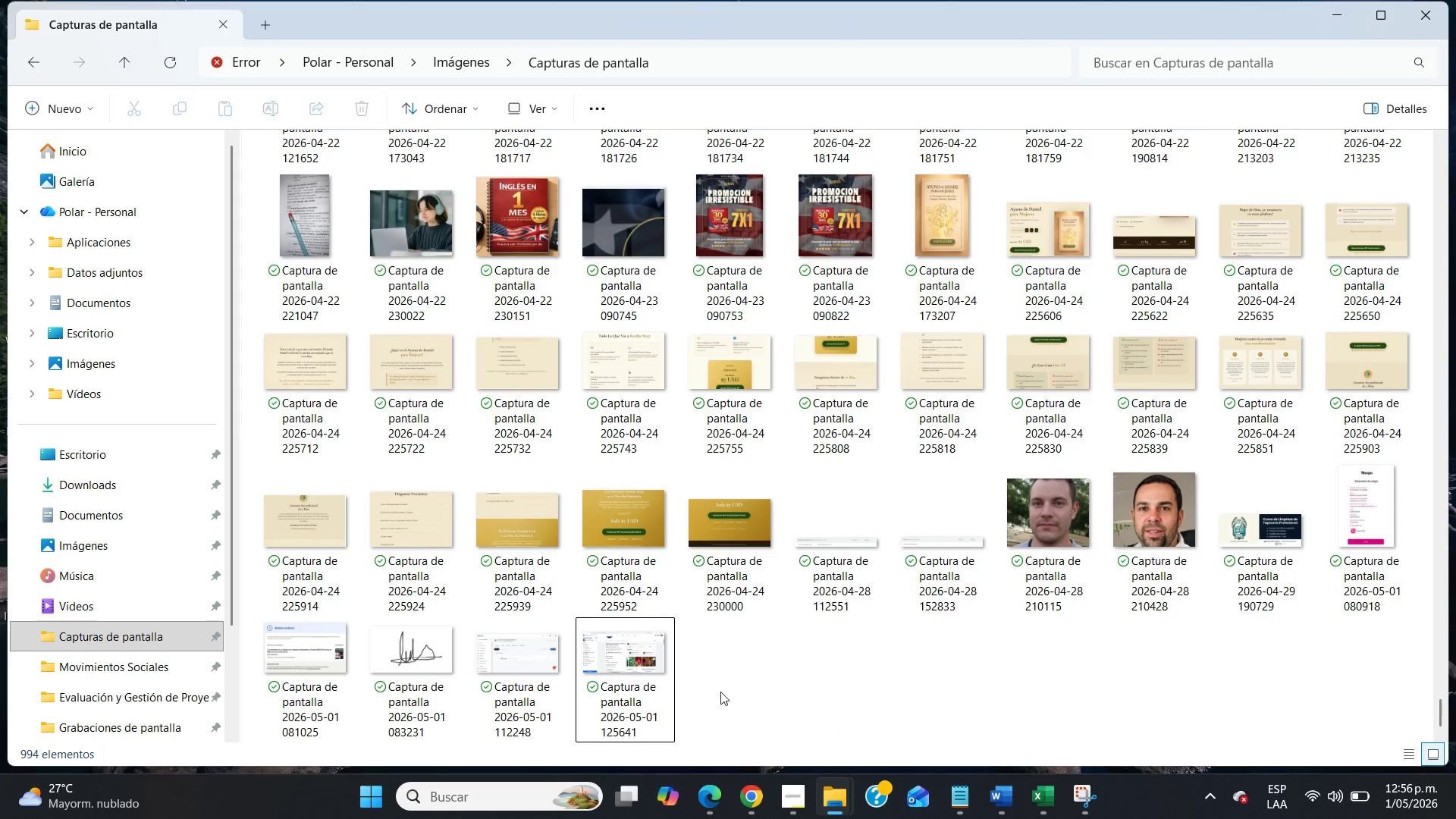 
left_click([650, 671])
 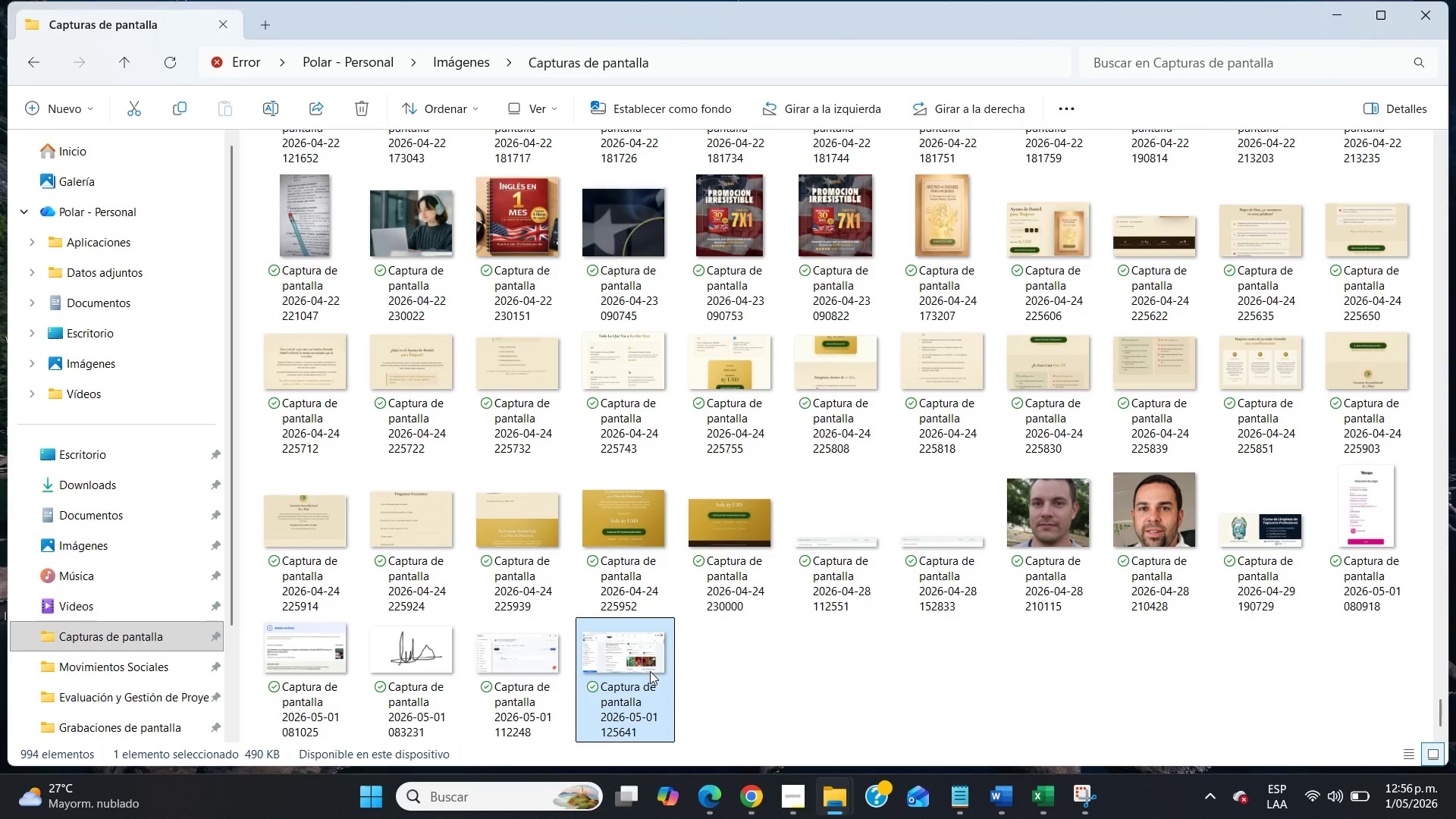 
key(Control+X)
 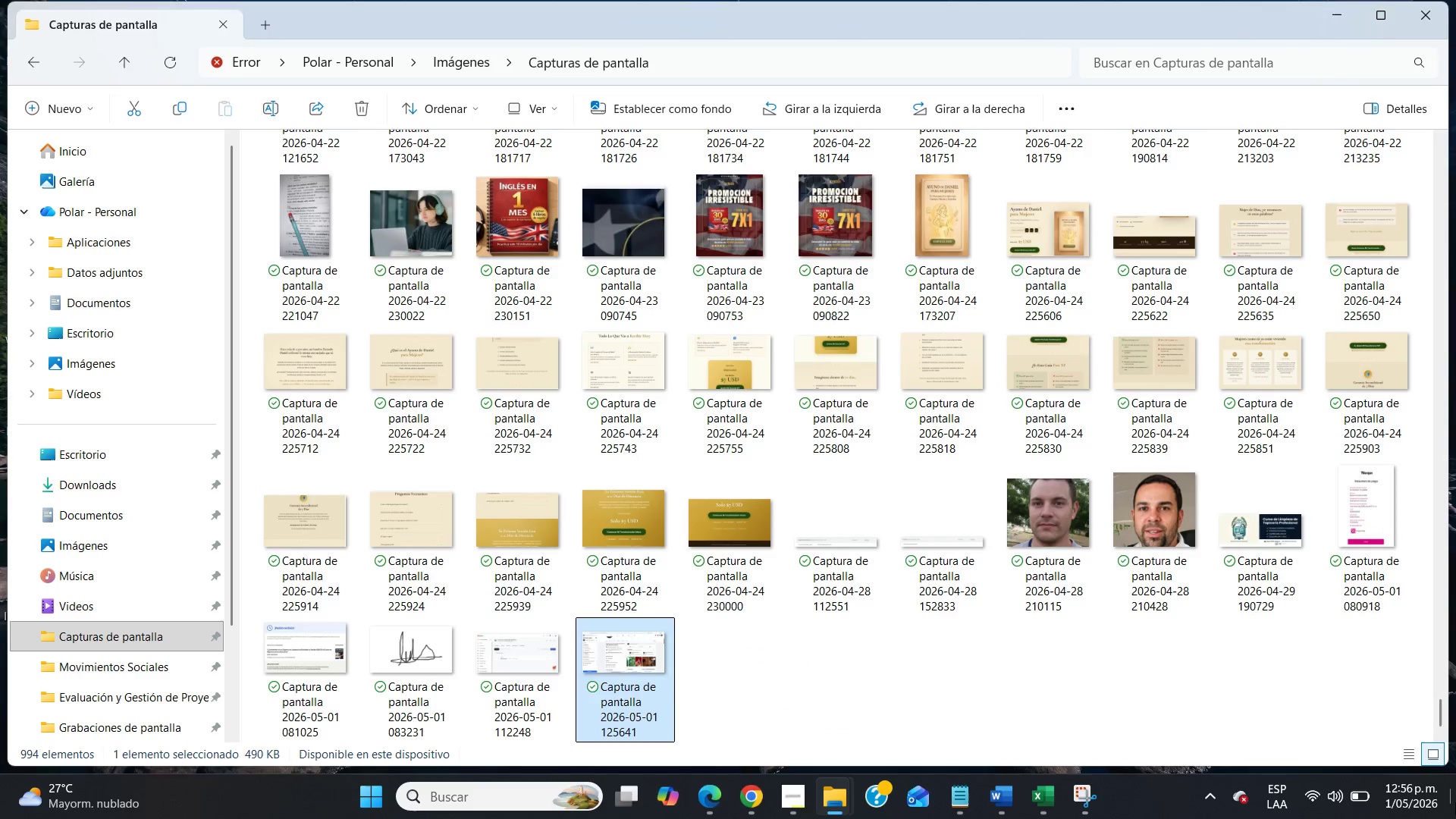 
left_click([1455, 811])
 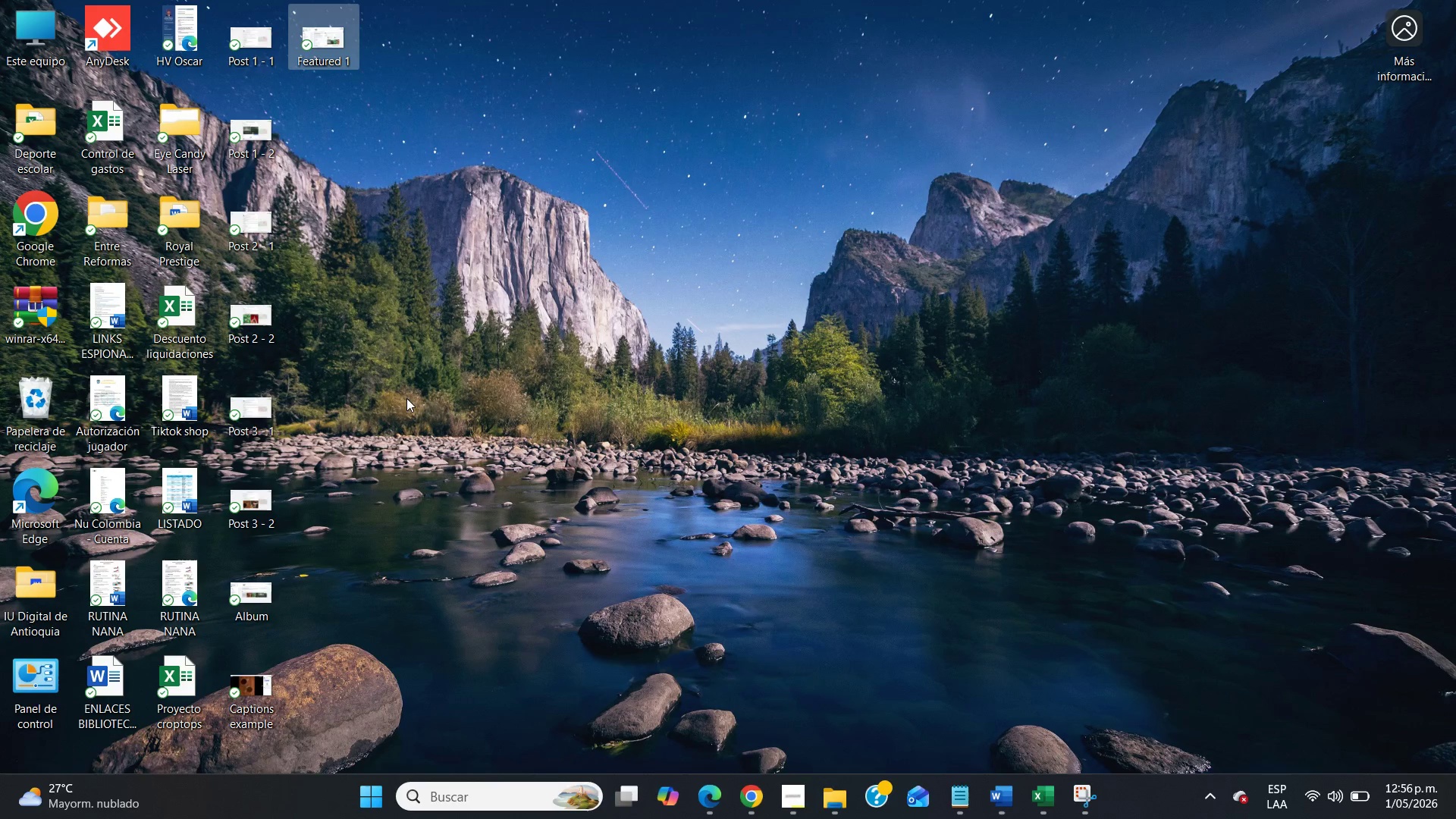 
left_click([407, 397])
 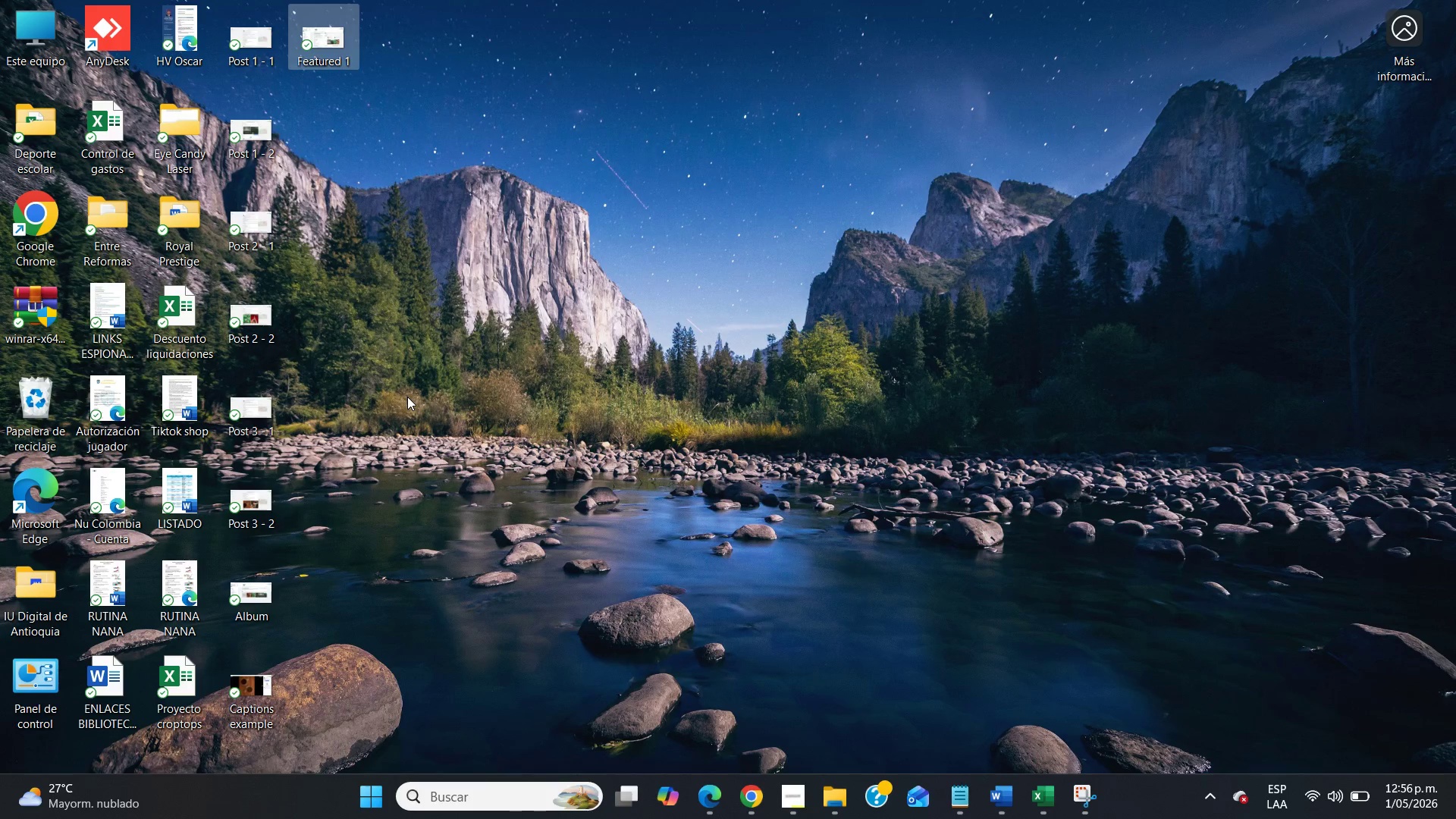 
key(Control+V)
 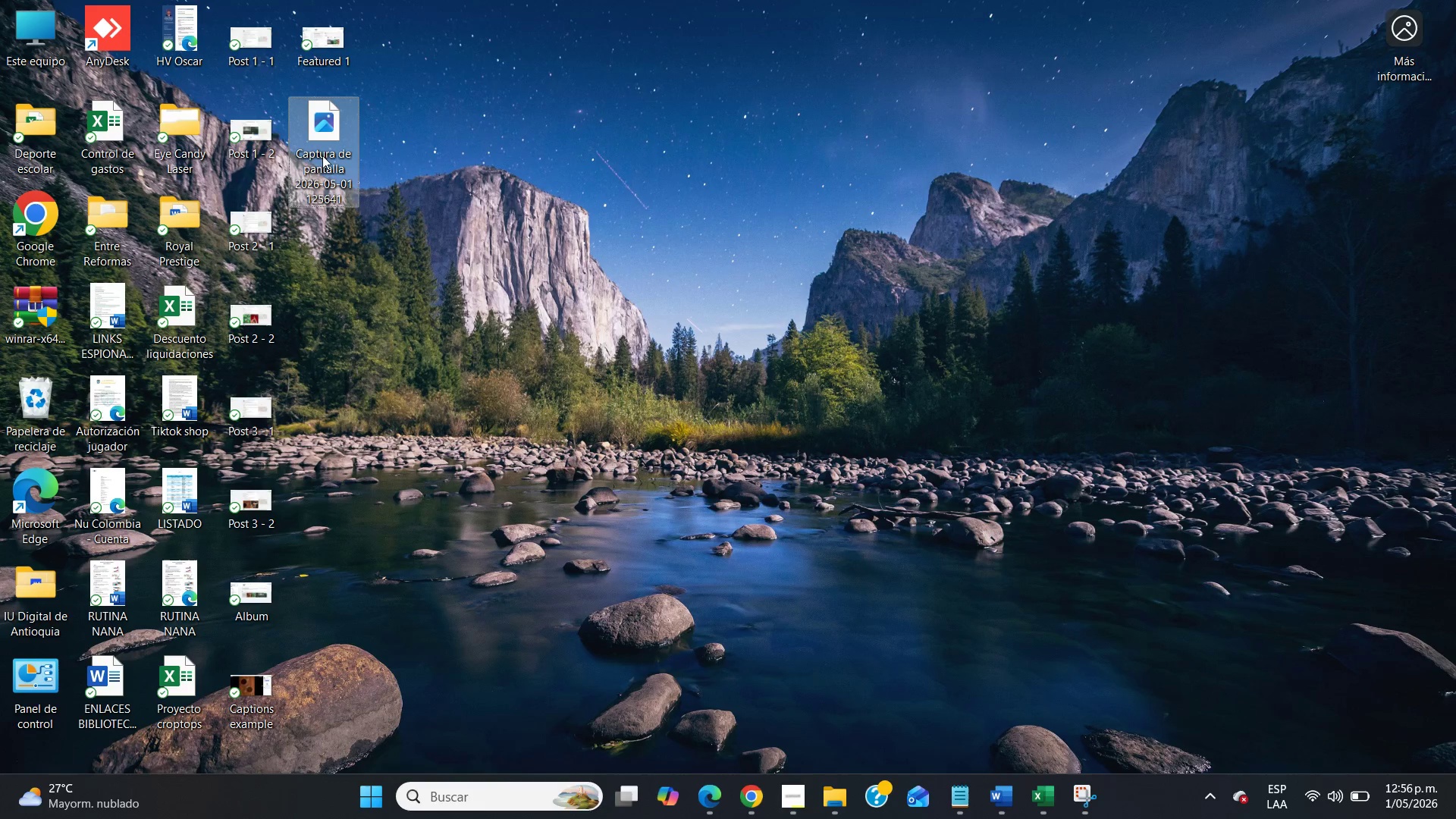 
right_click([319, 155])
 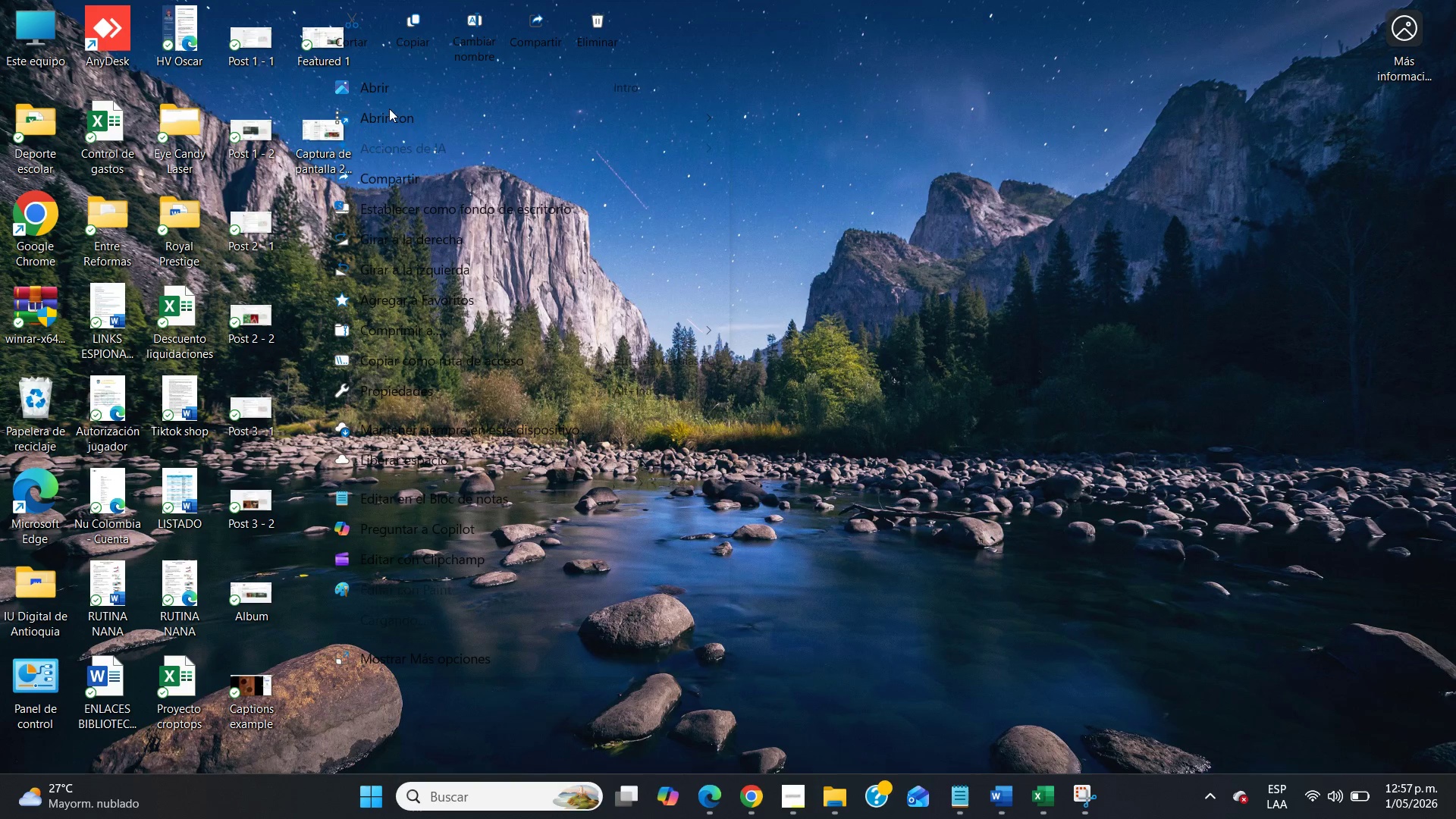 
left_click([470, 33])
 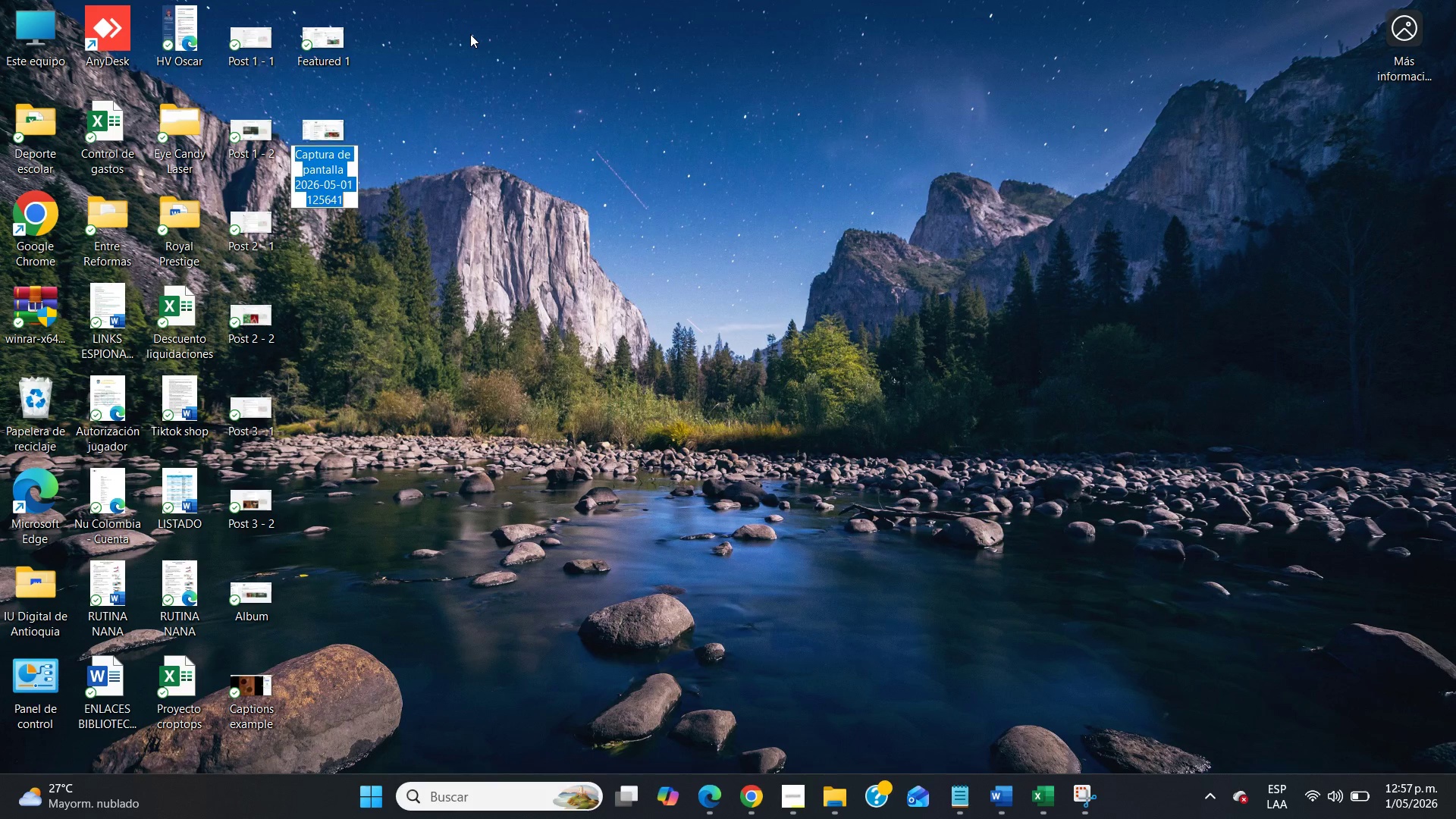 
type(Featured 2)
 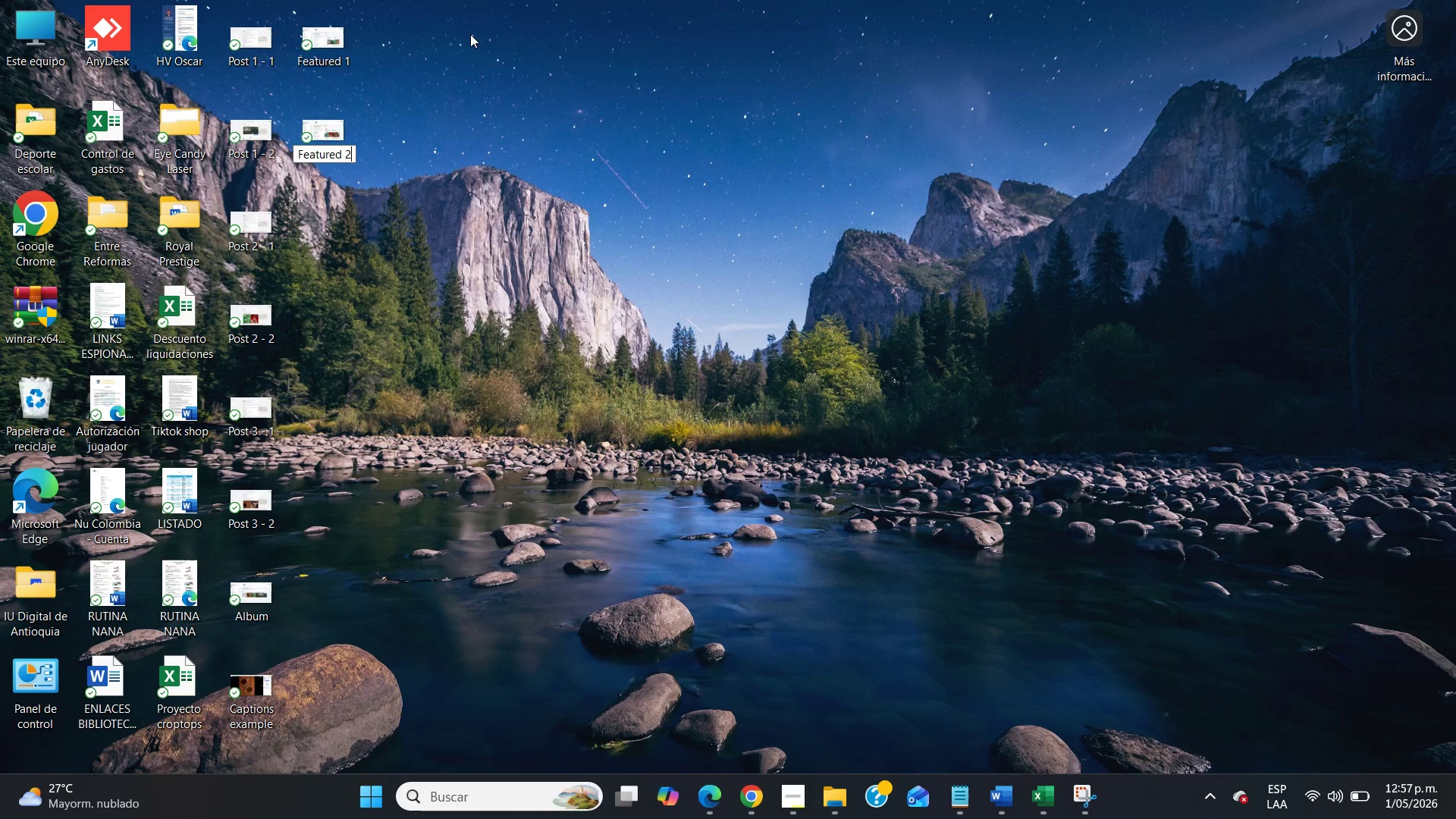 
left_click([470, 34])
 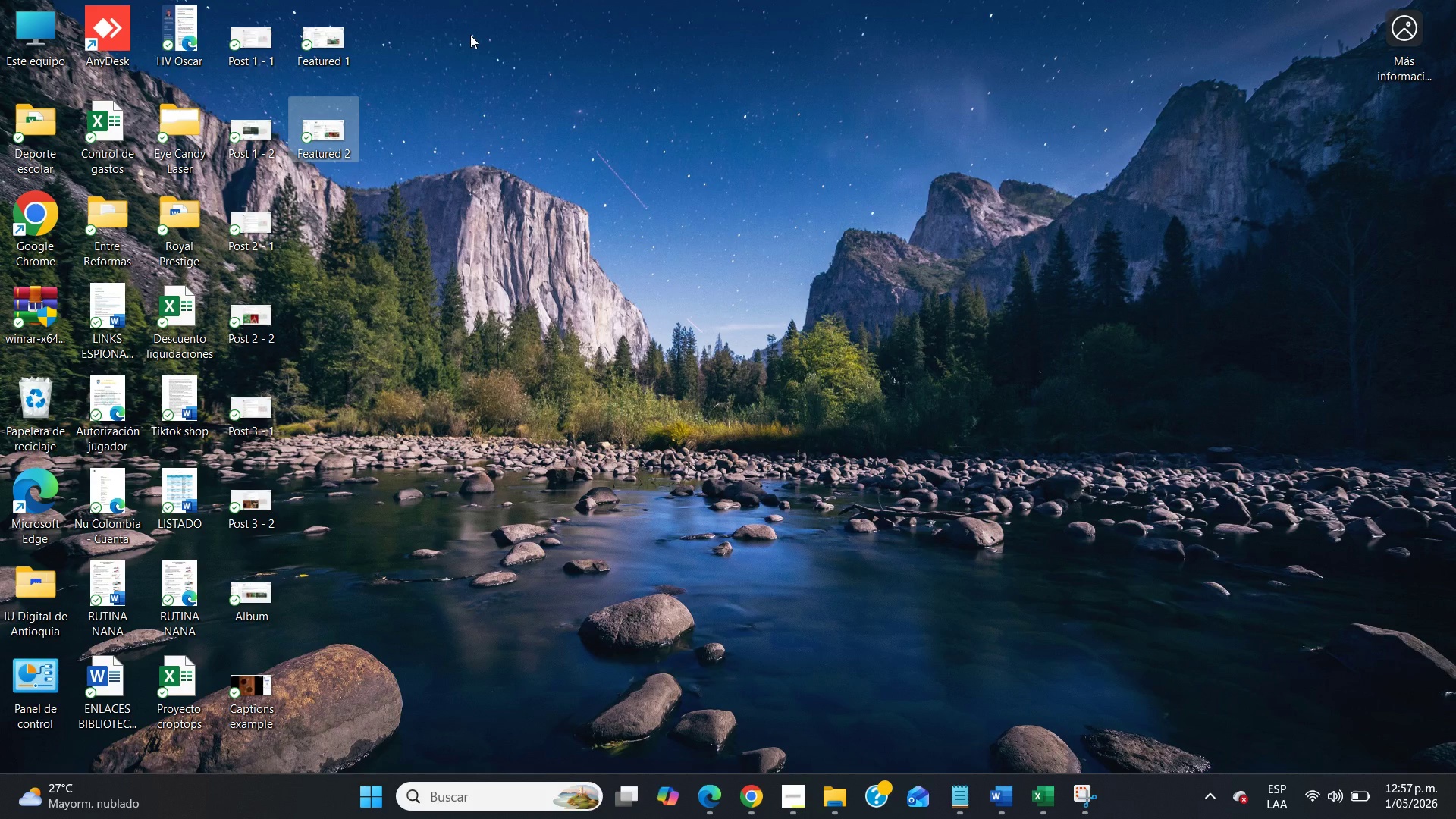 
wait(23.44)
 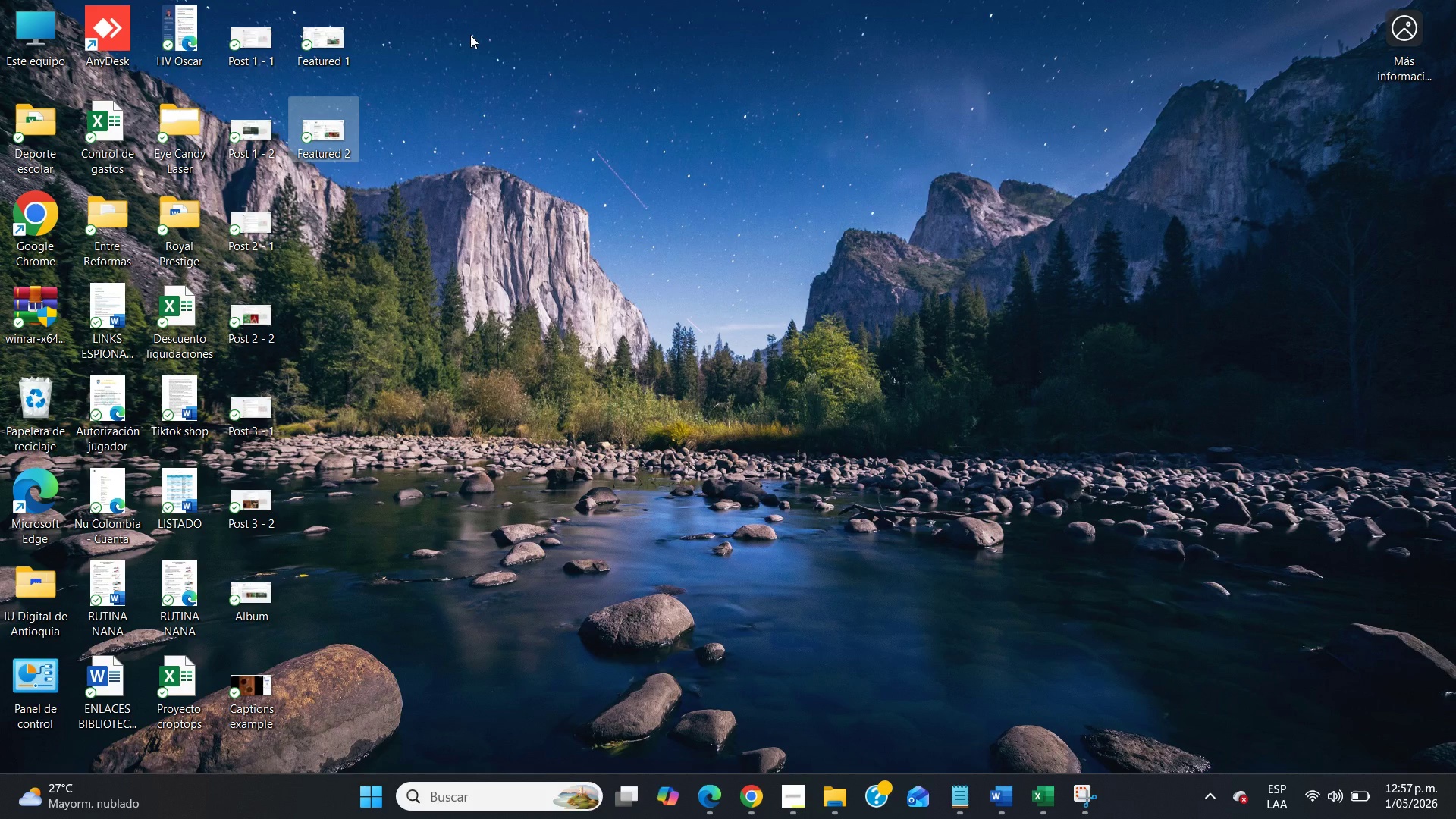 
left_click([713, 784])
 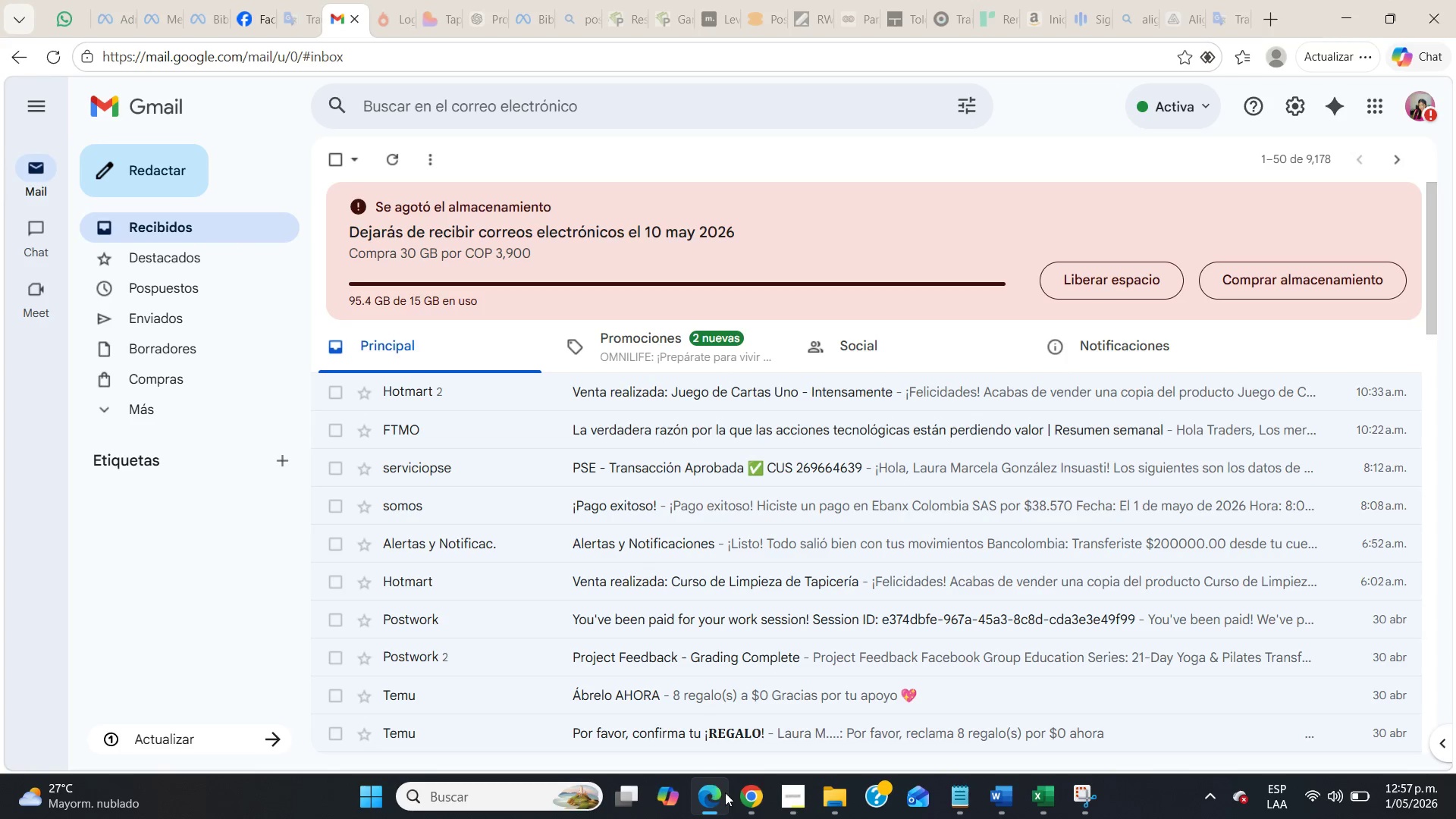 
left_click([745, 799])
 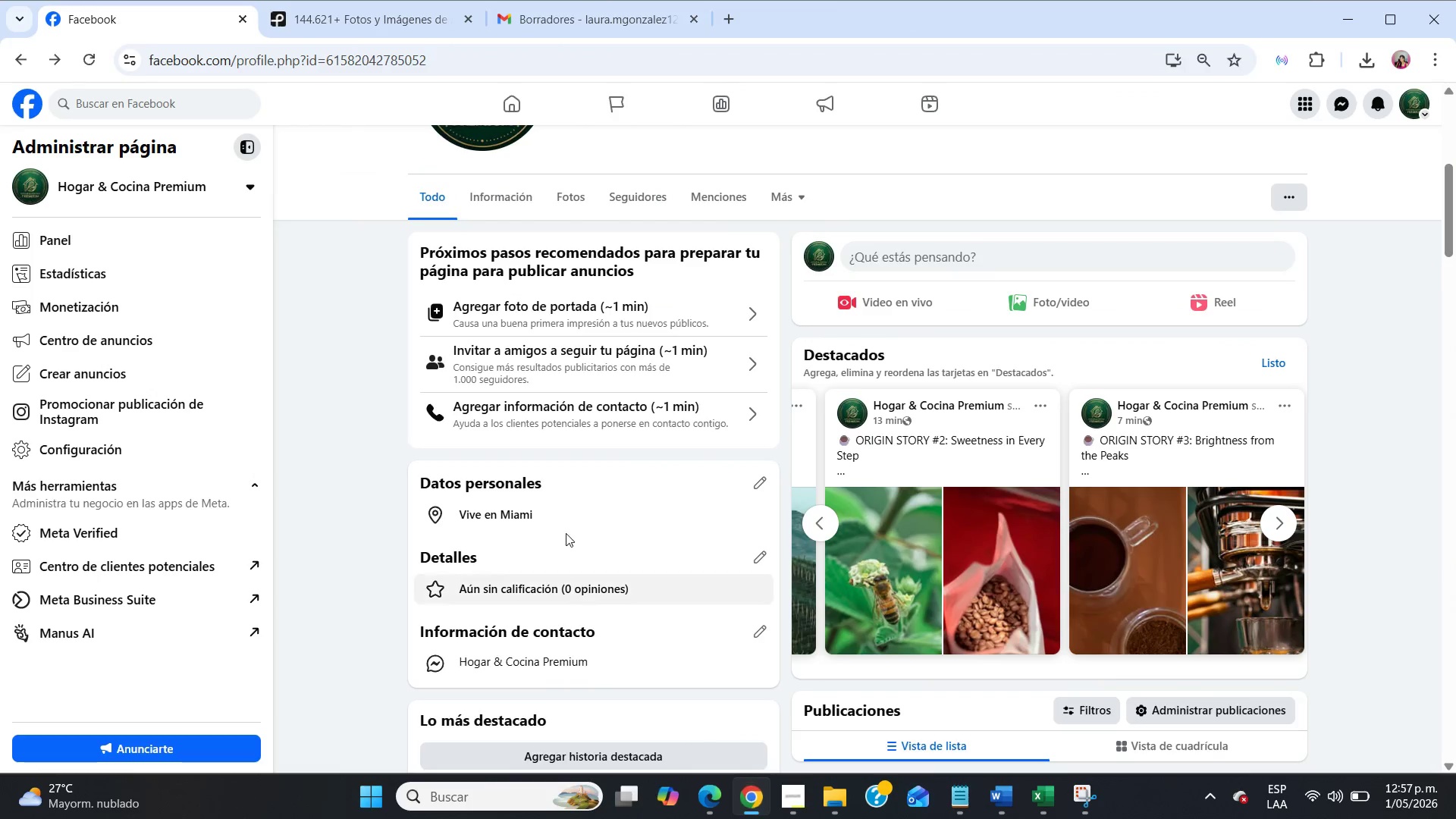 
scroll: coordinate [555, 512], scroll_direction: up, amount: 12.0
 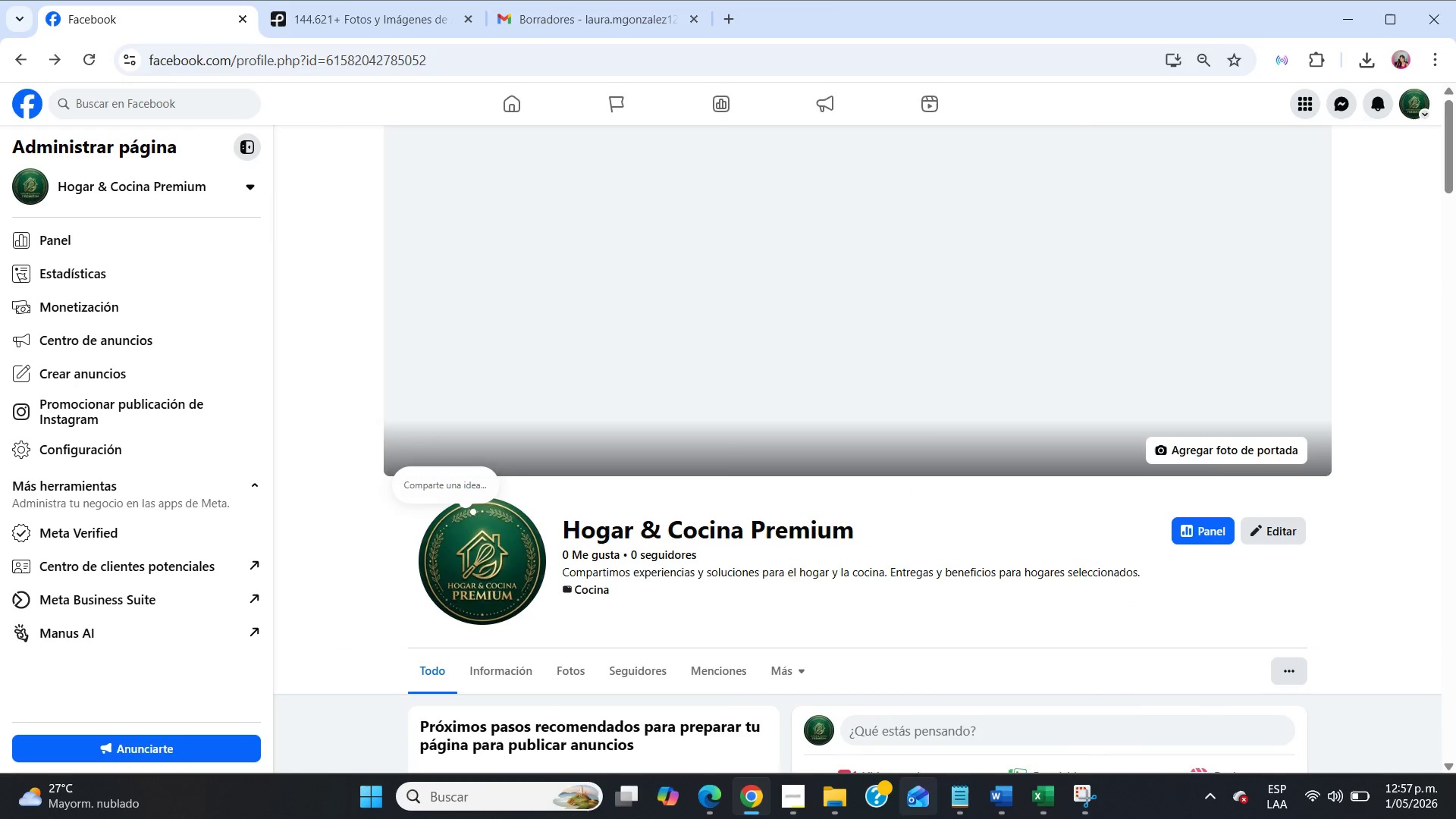 
left_click([1087, 785])
 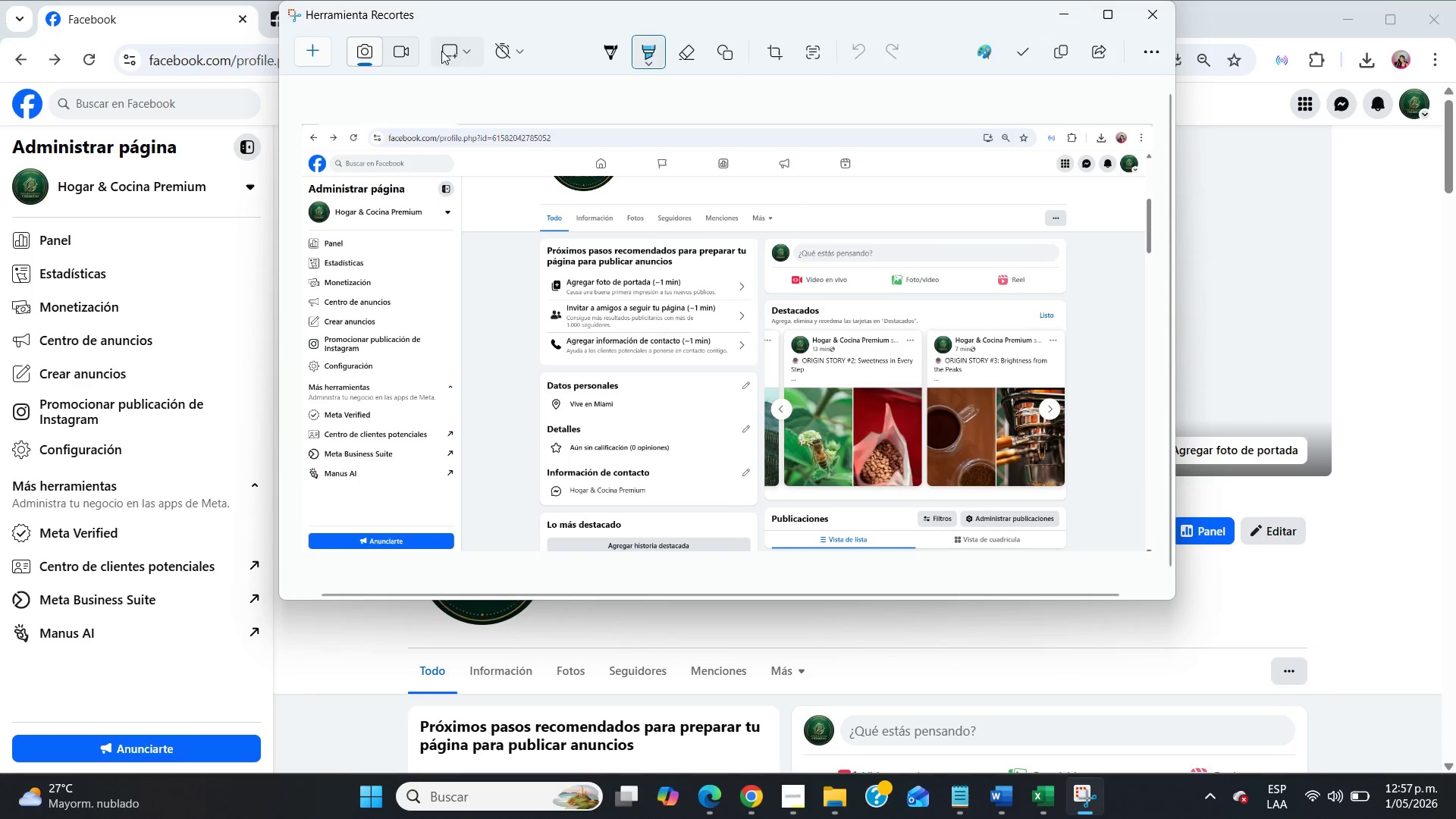 
left_click([406, 46])
 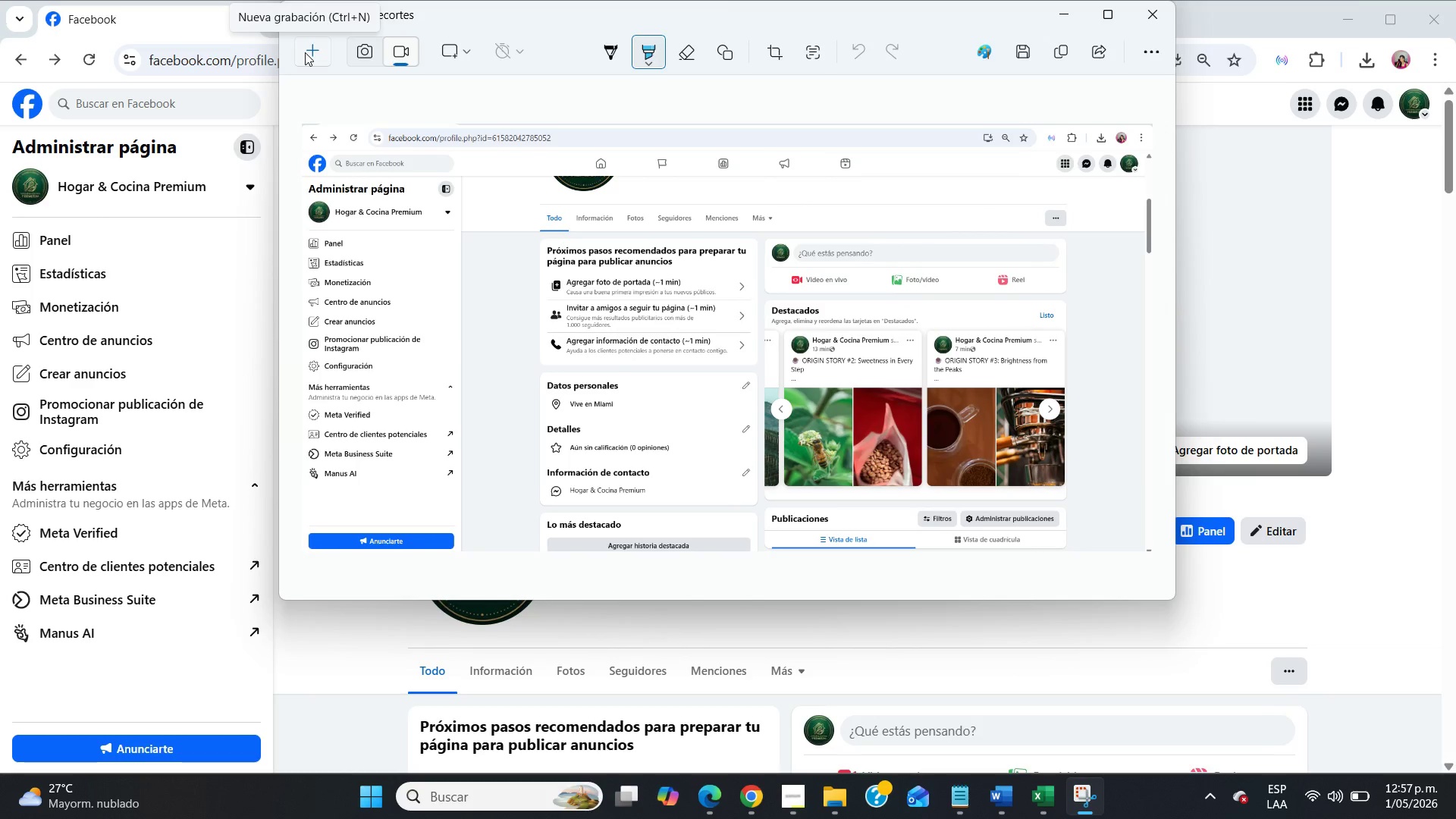 
left_click([305, 52])
 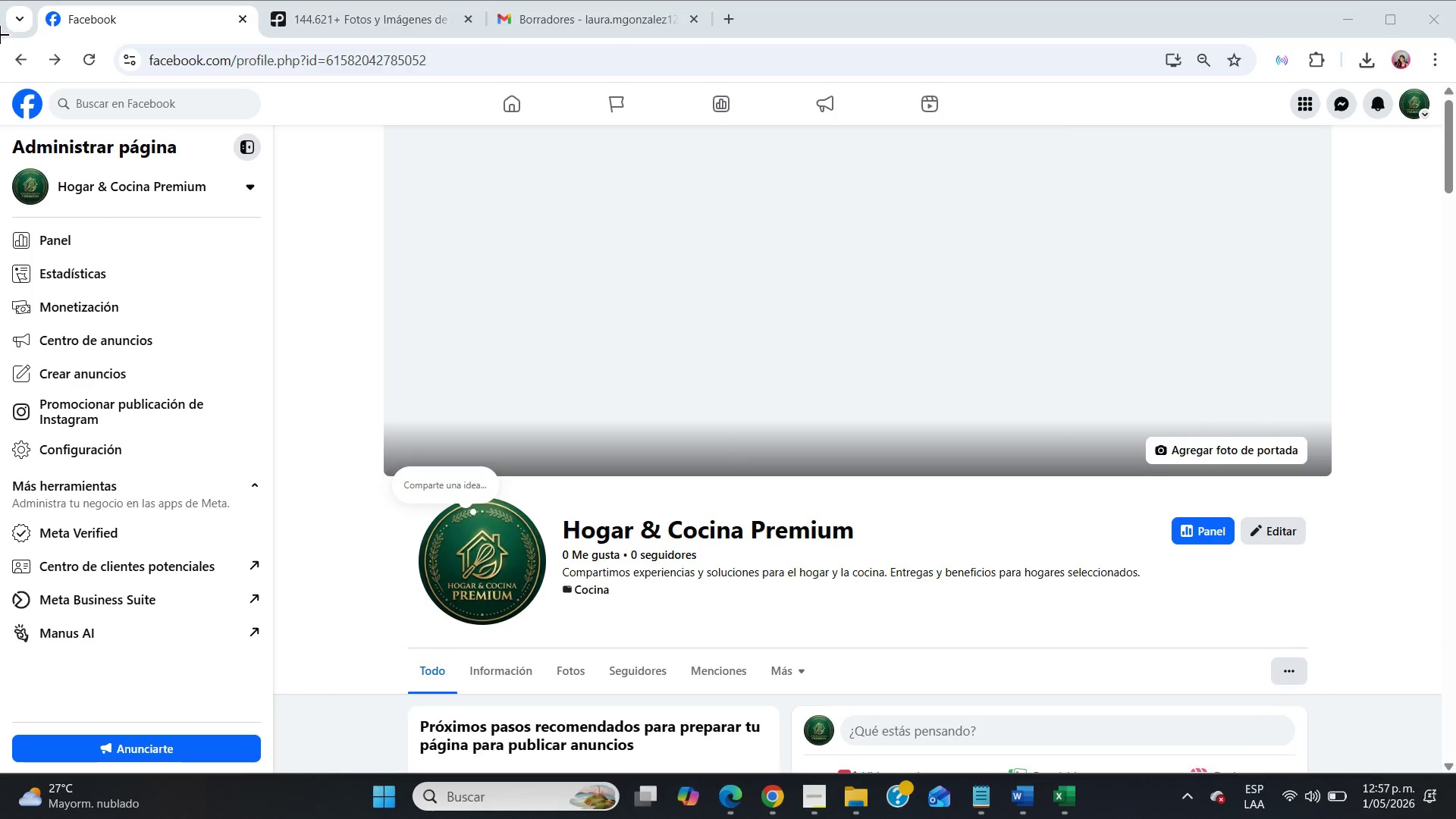 
left_click_drag(start_coordinate=[0, 35], to_coordinate=[1455, 771])
 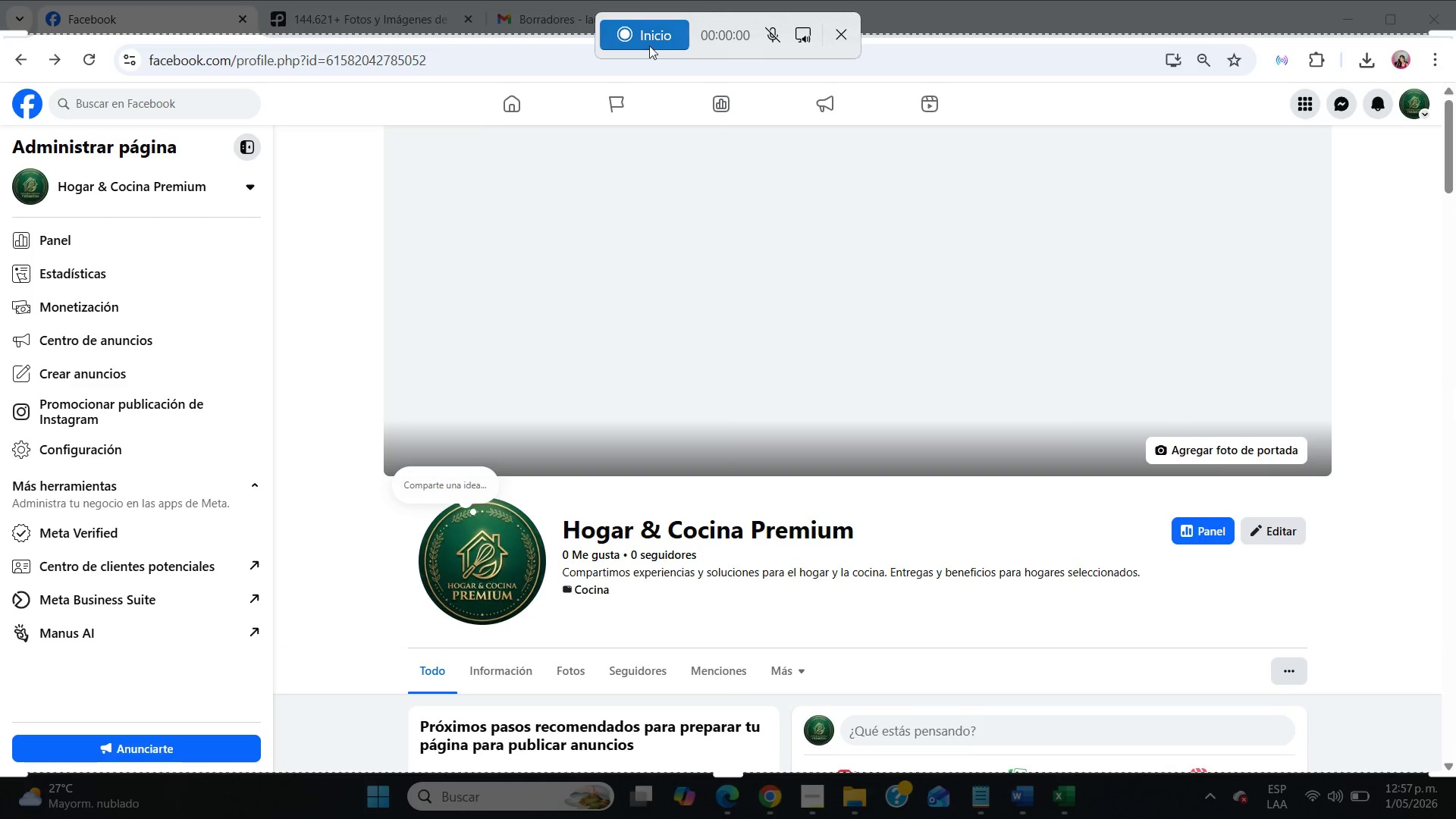 
left_click([649, 38])
 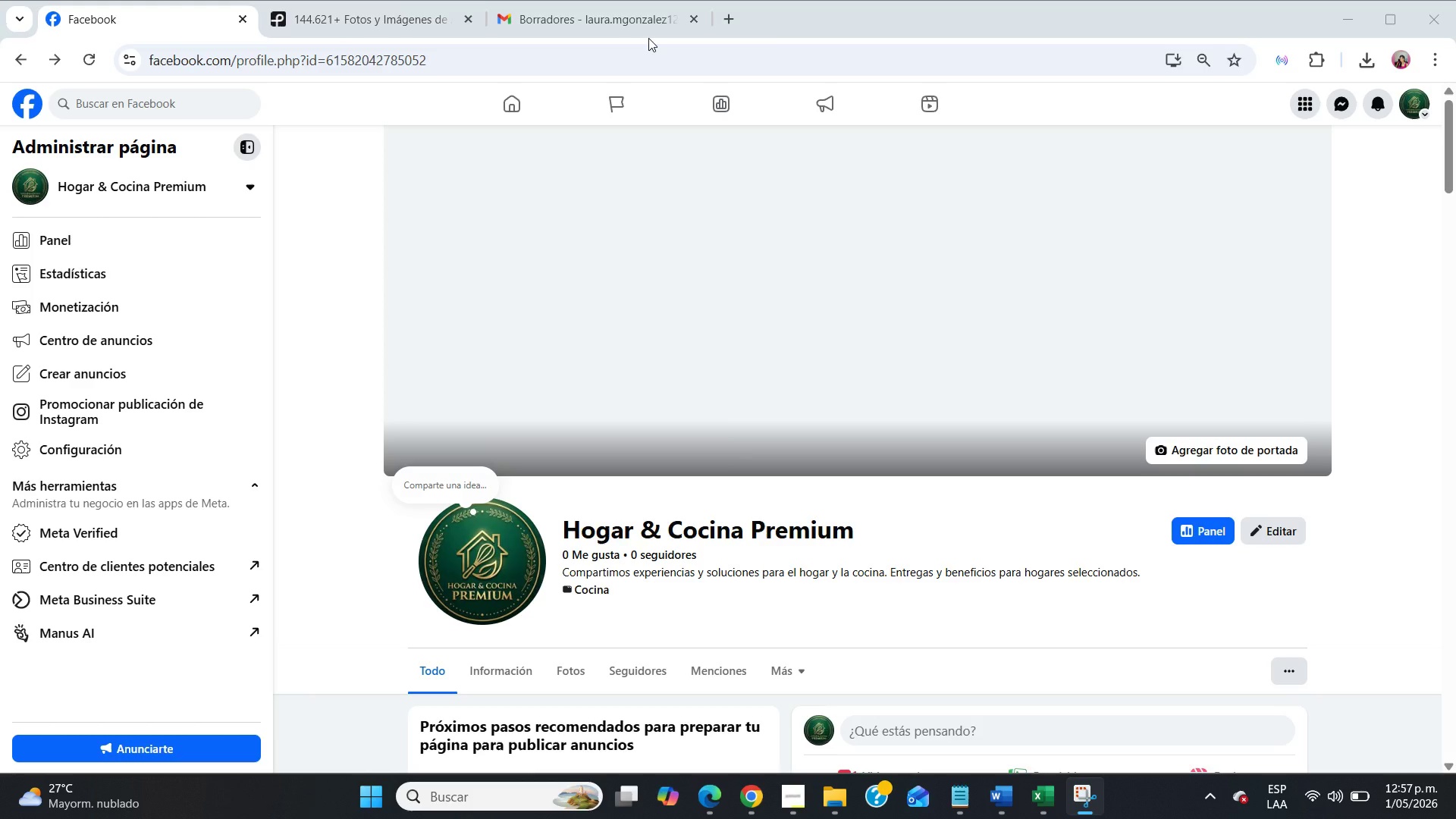 
wait(8.22)
 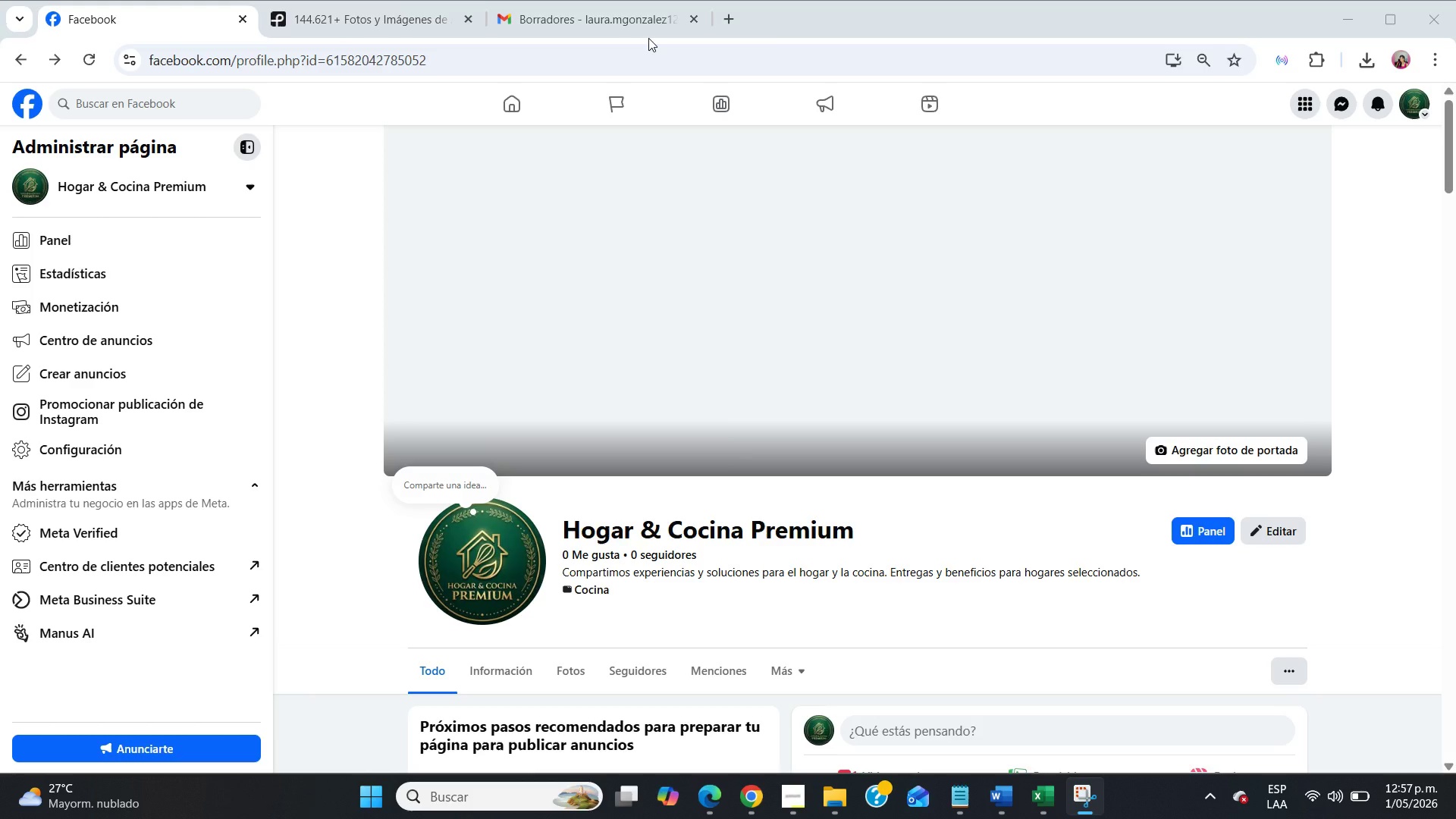 
scroll: coordinate [631, 432], scroll_direction: down, amount: 6.0
 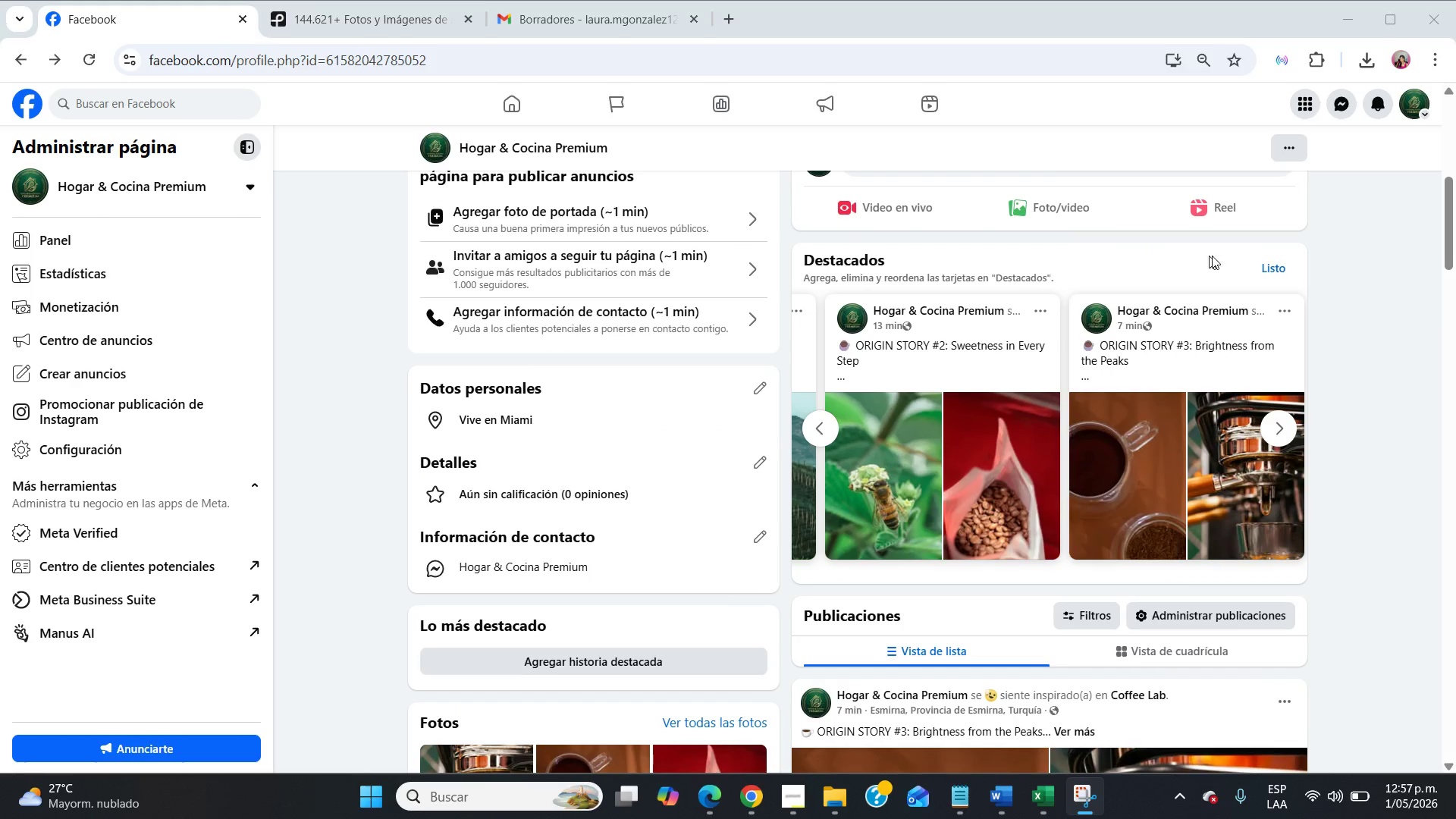 
left_click([1273, 265])
 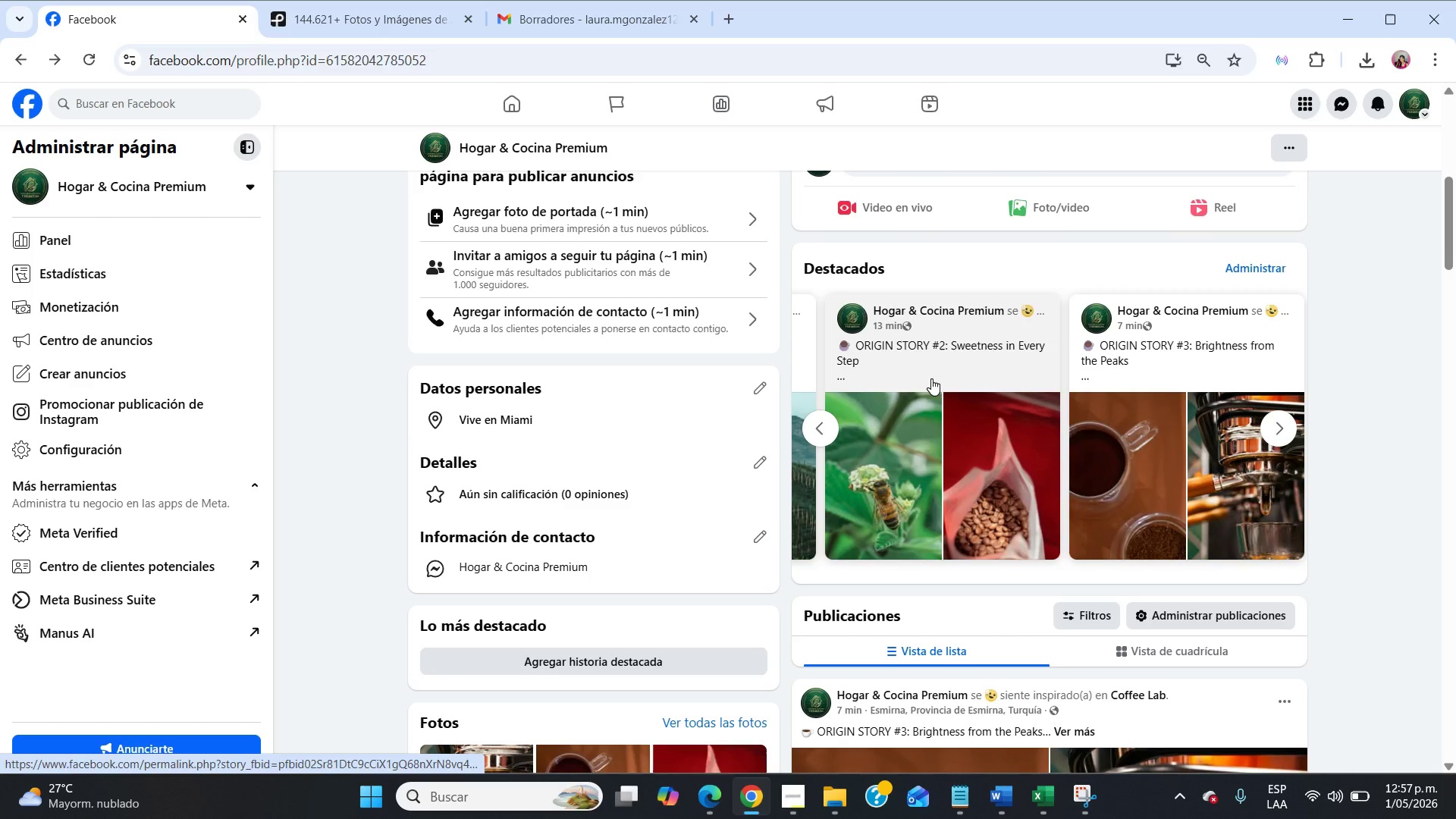 
left_click([815, 428])
 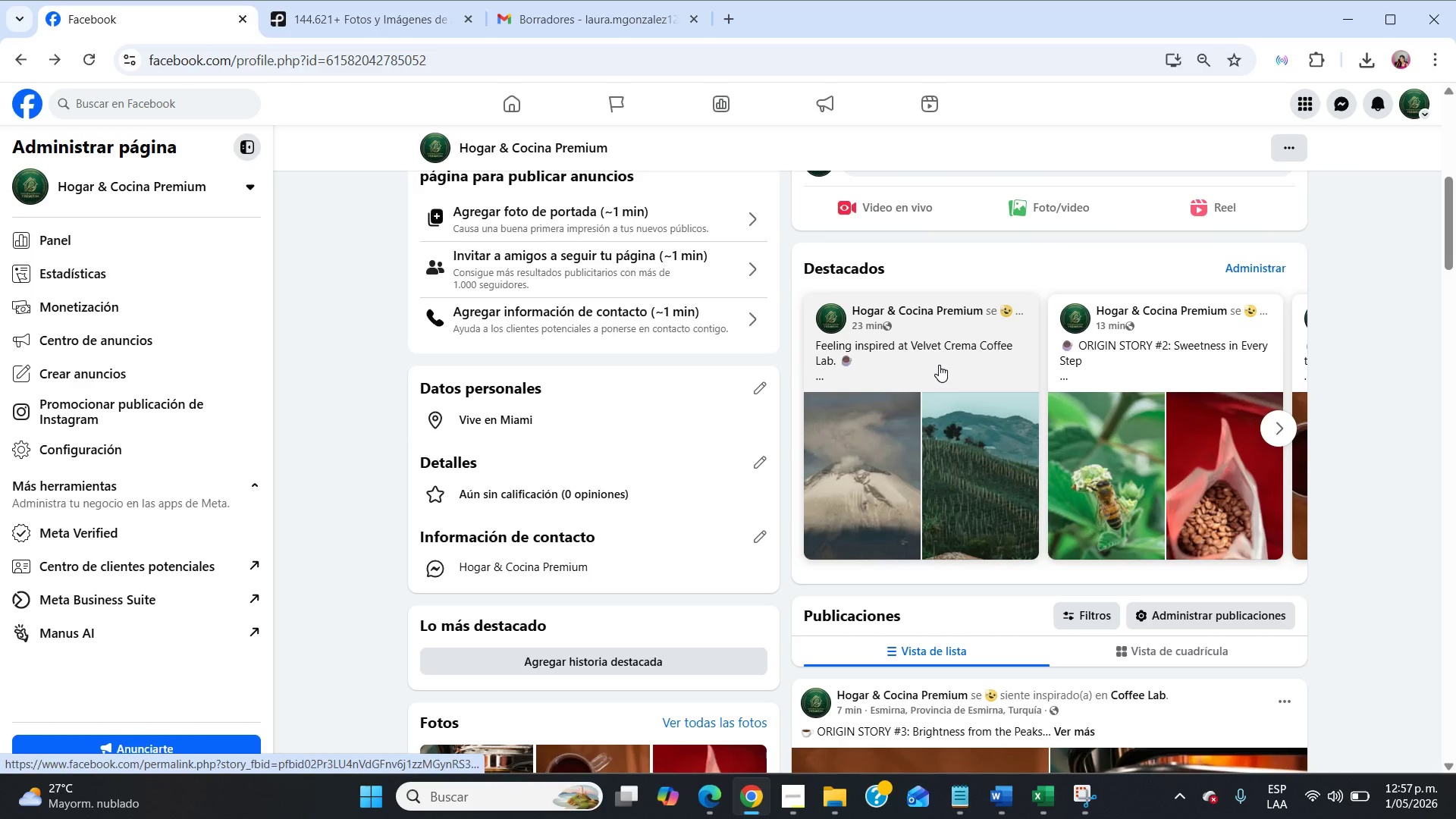 
left_click([939, 363])
 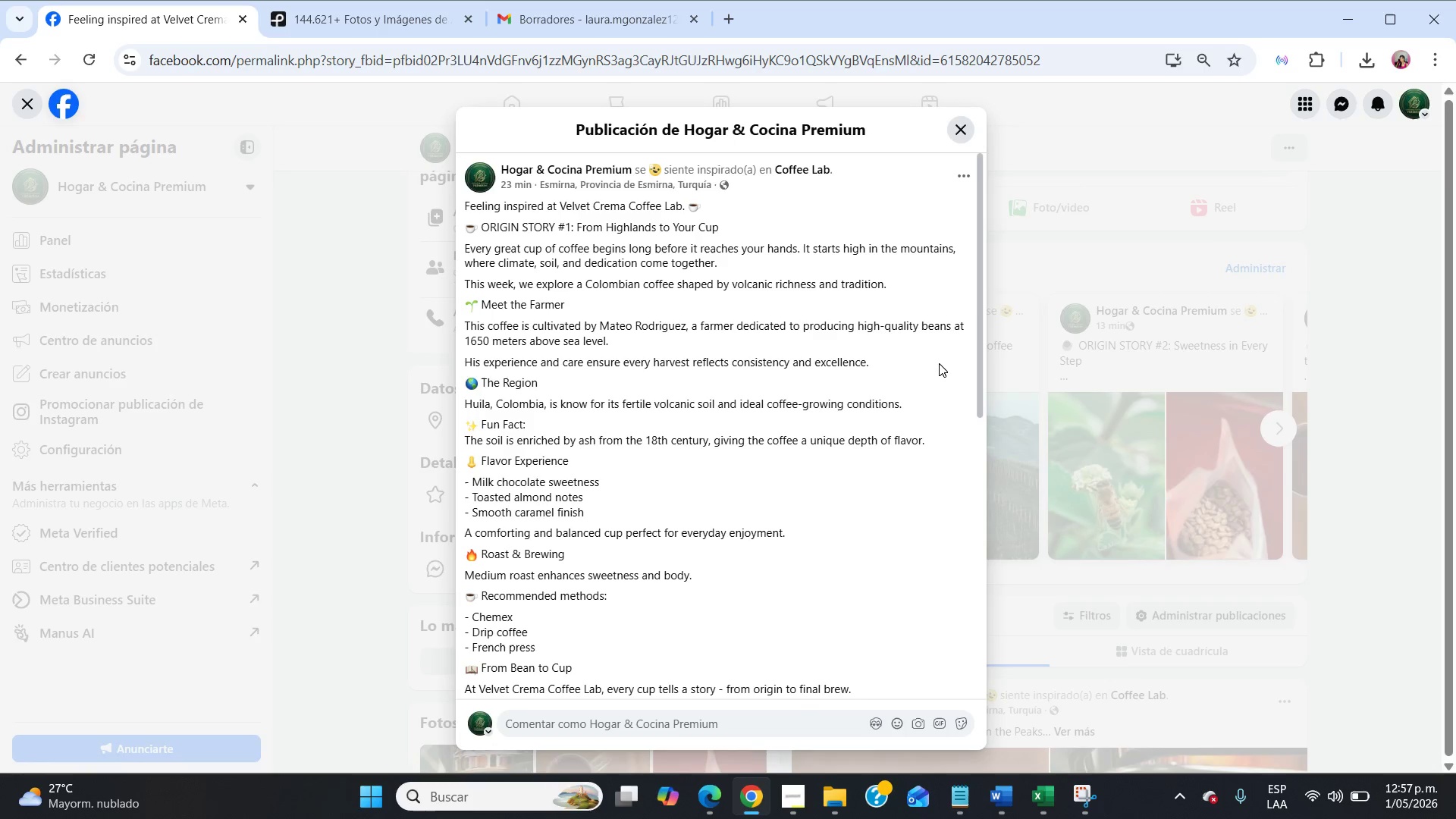 
scroll: coordinate [933, 380], scroll_direction: down, amount: 11.0
 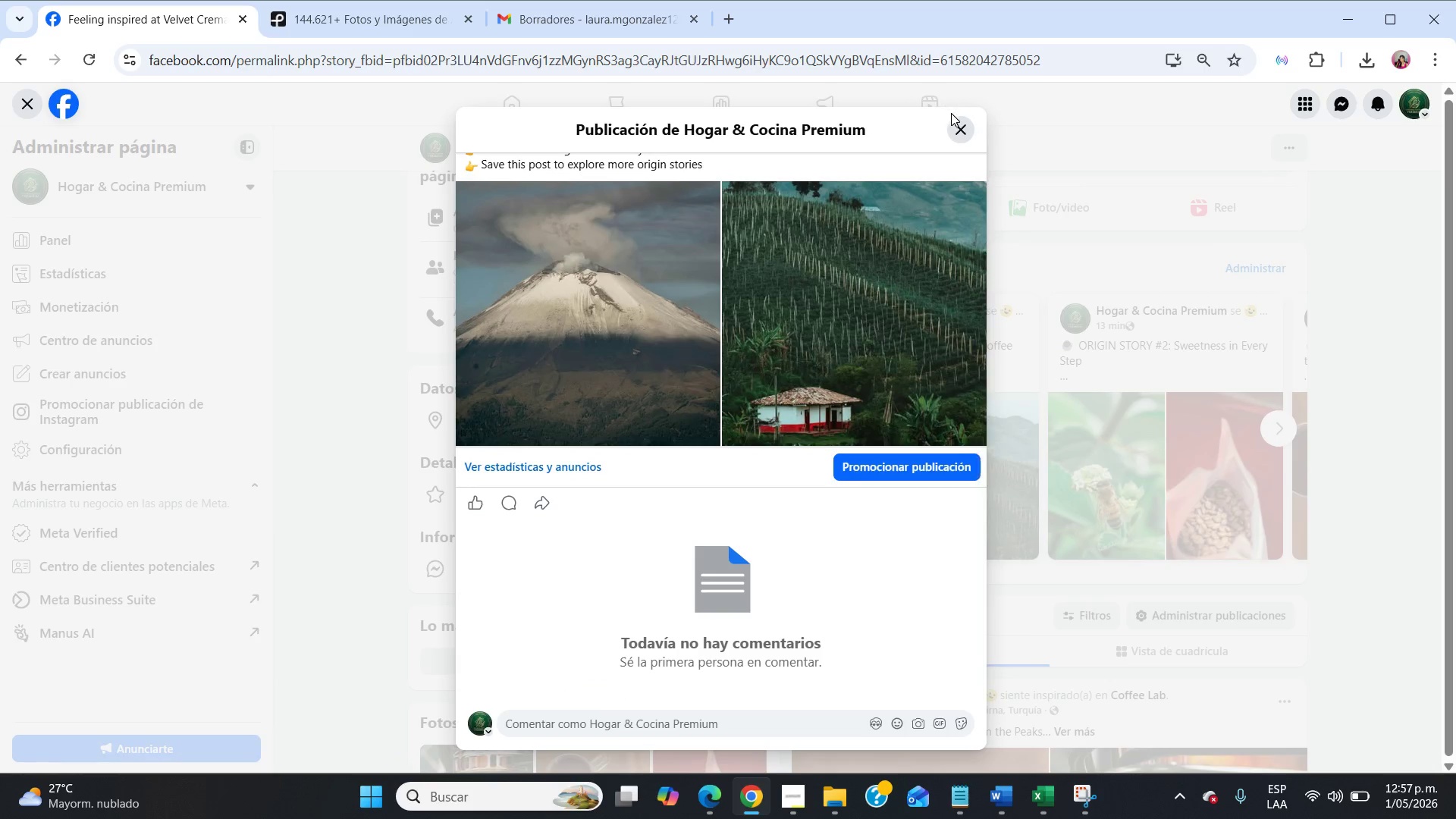 
left_click([958, 137])
 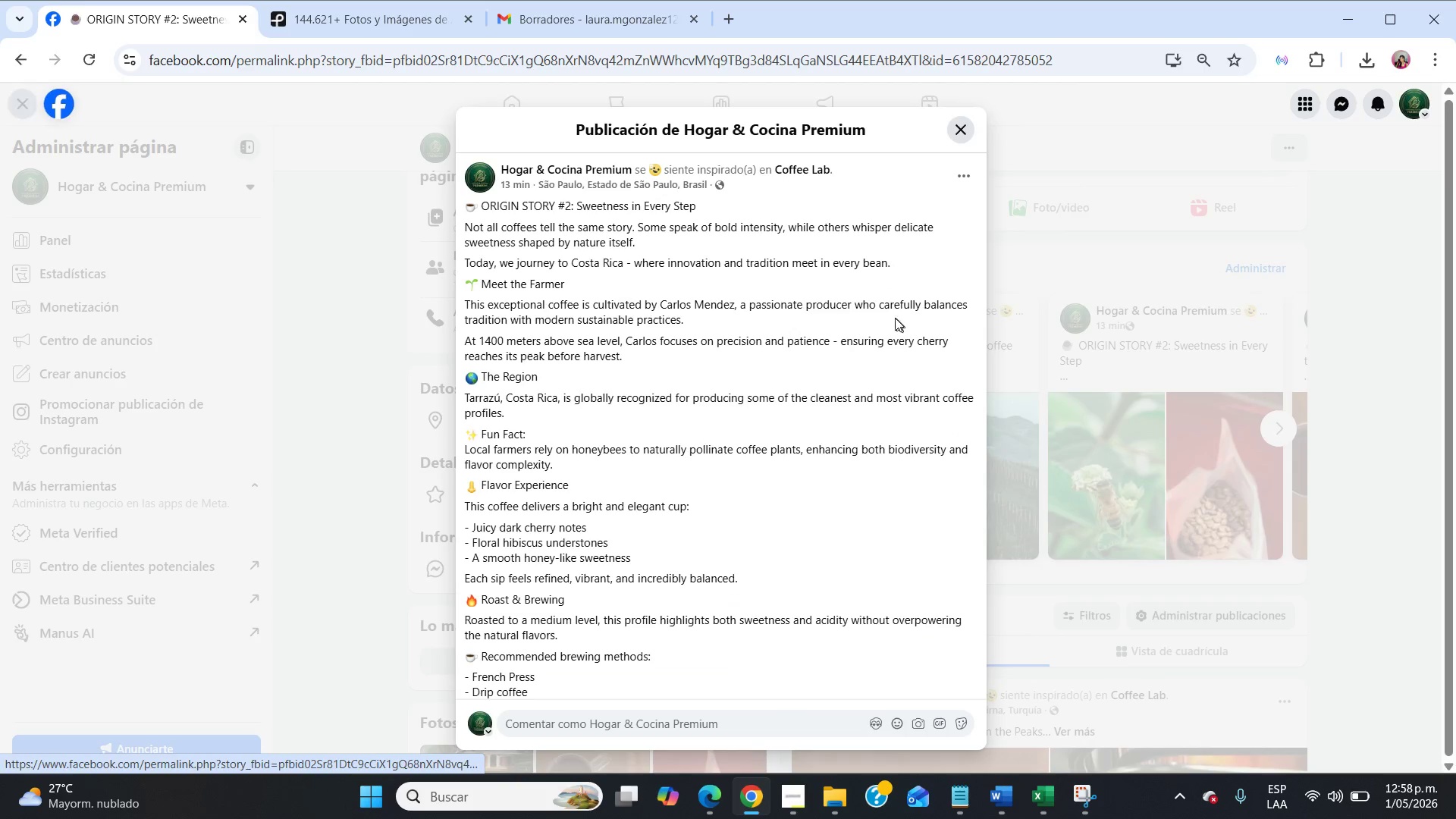 
scroll: coordinate [850, 308], scroll_direction: down, amount: 12.0
 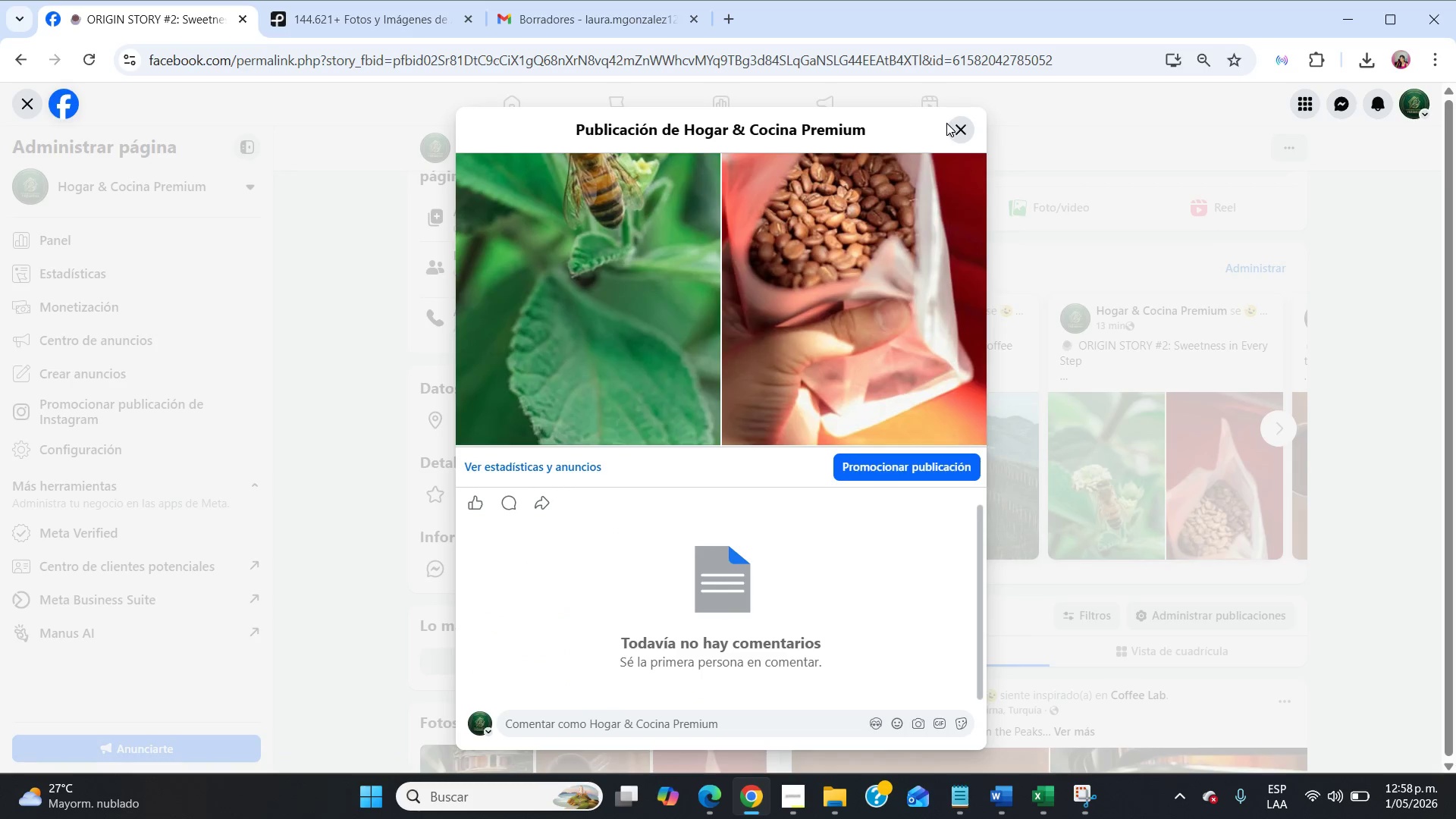 
left_click([956, 130])
 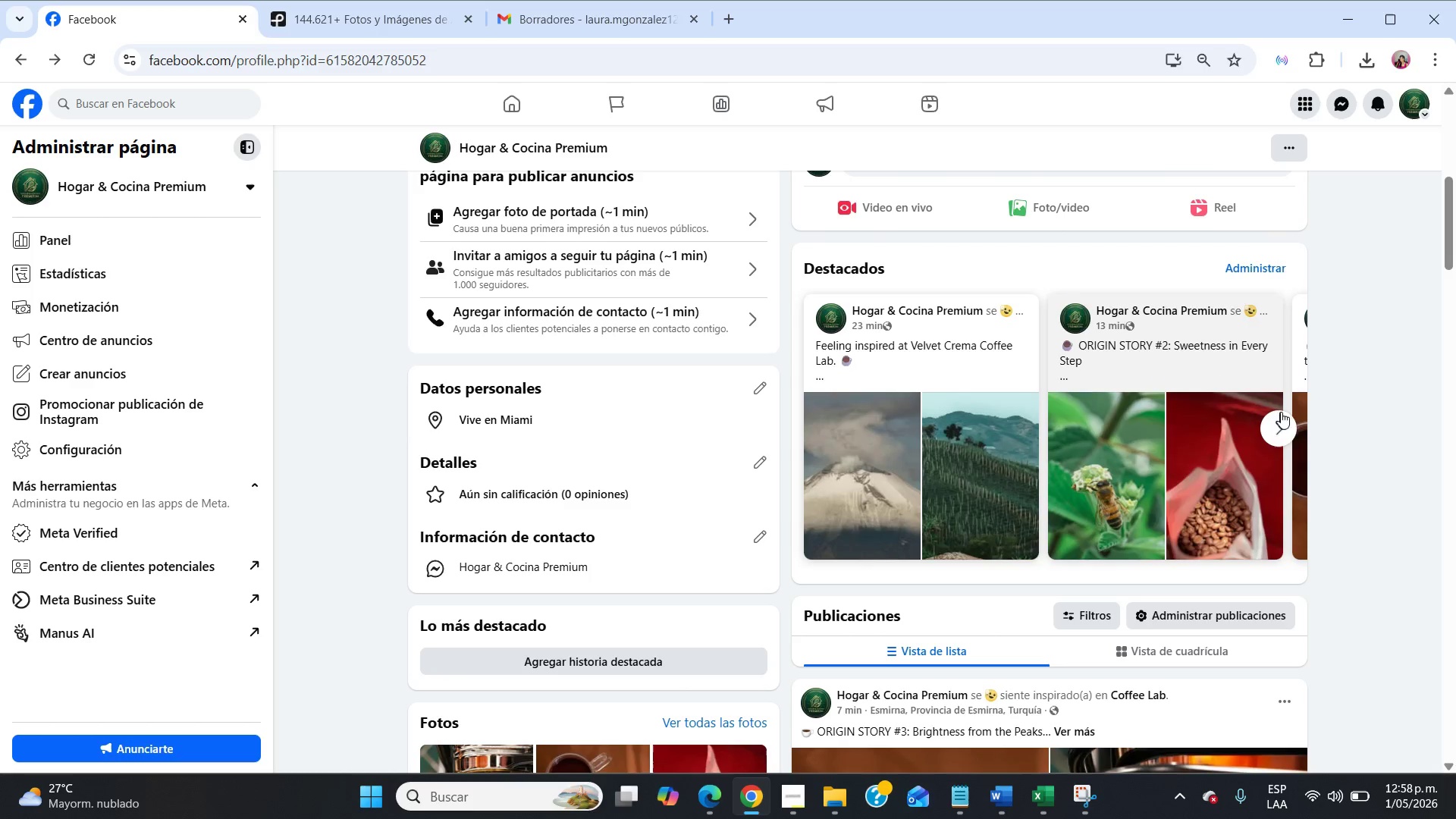 
left_click([1286, 426])
 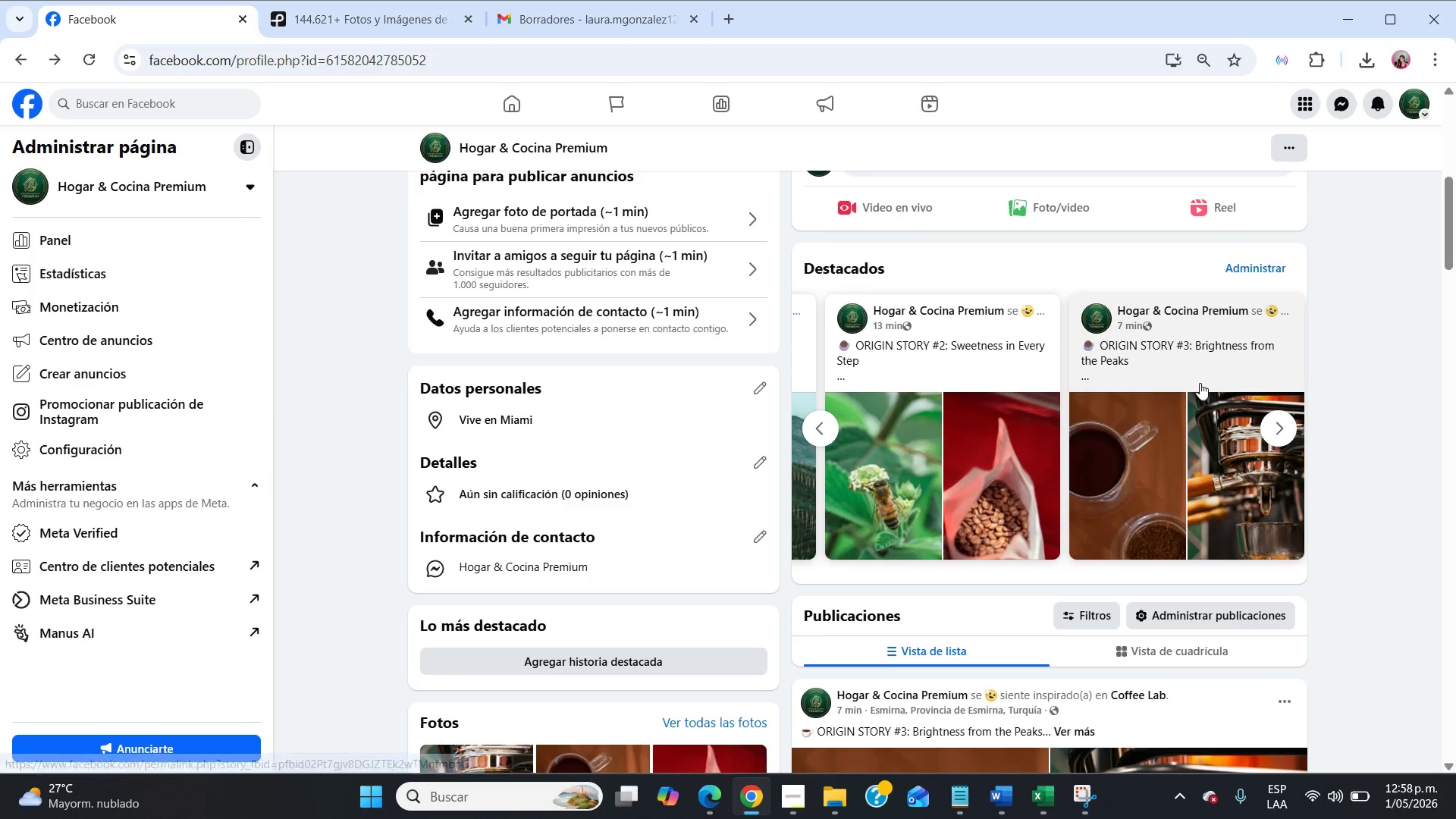 
left_click([1192, 366])
 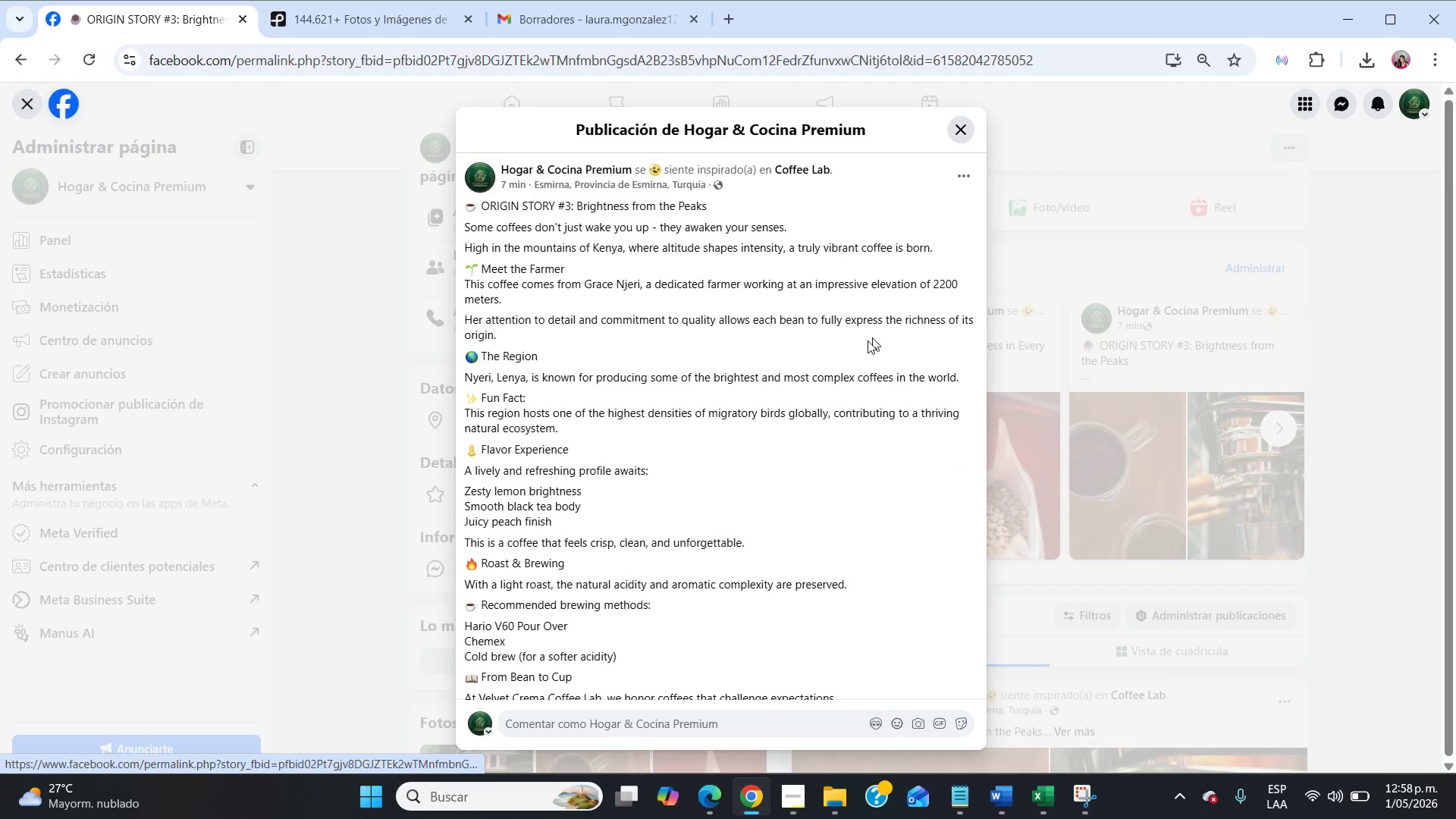 
scroll: coordinate [855, 345], scroll_direction: down, amount: 11.0
 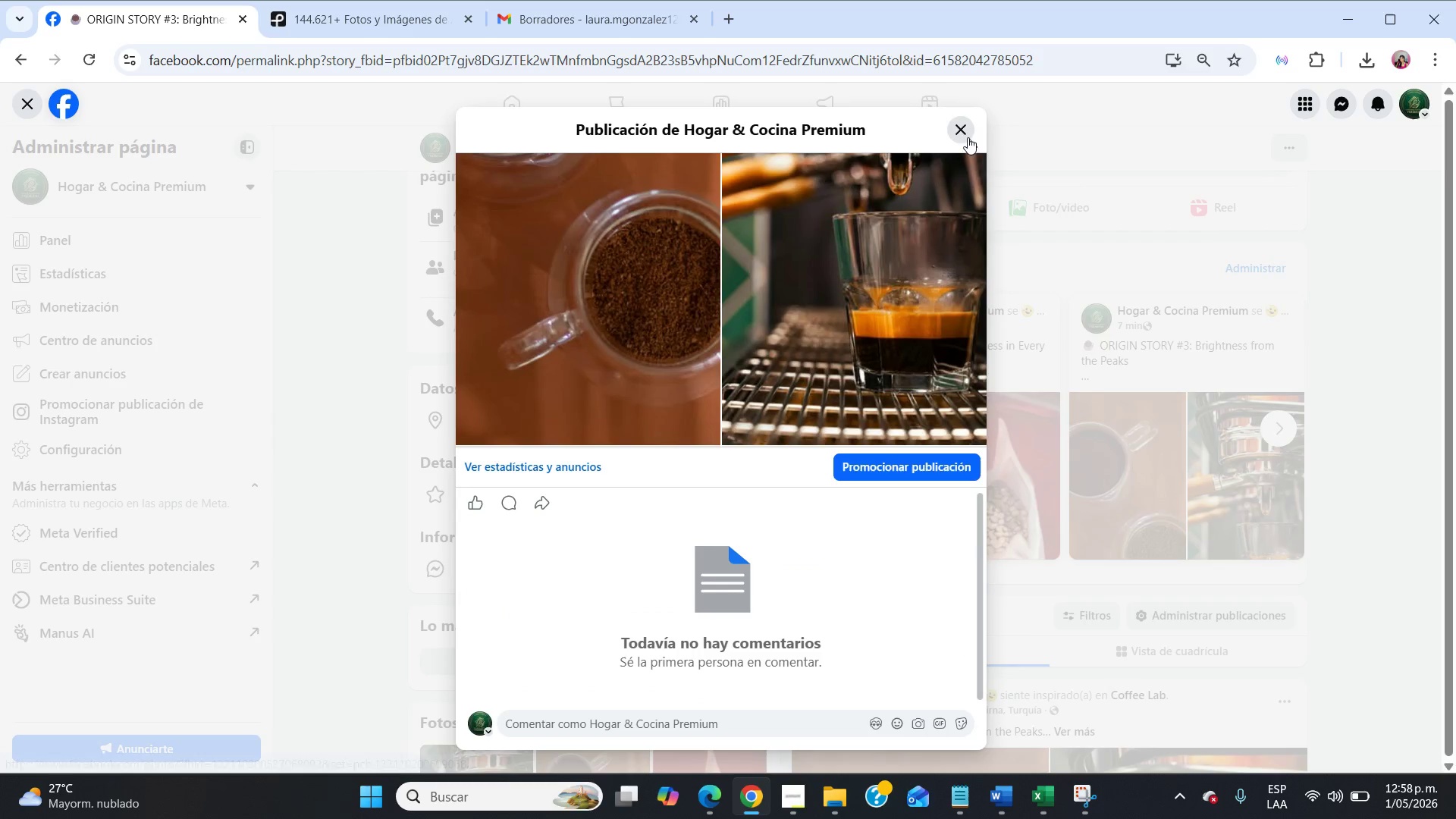 
left_click([959, 136])
 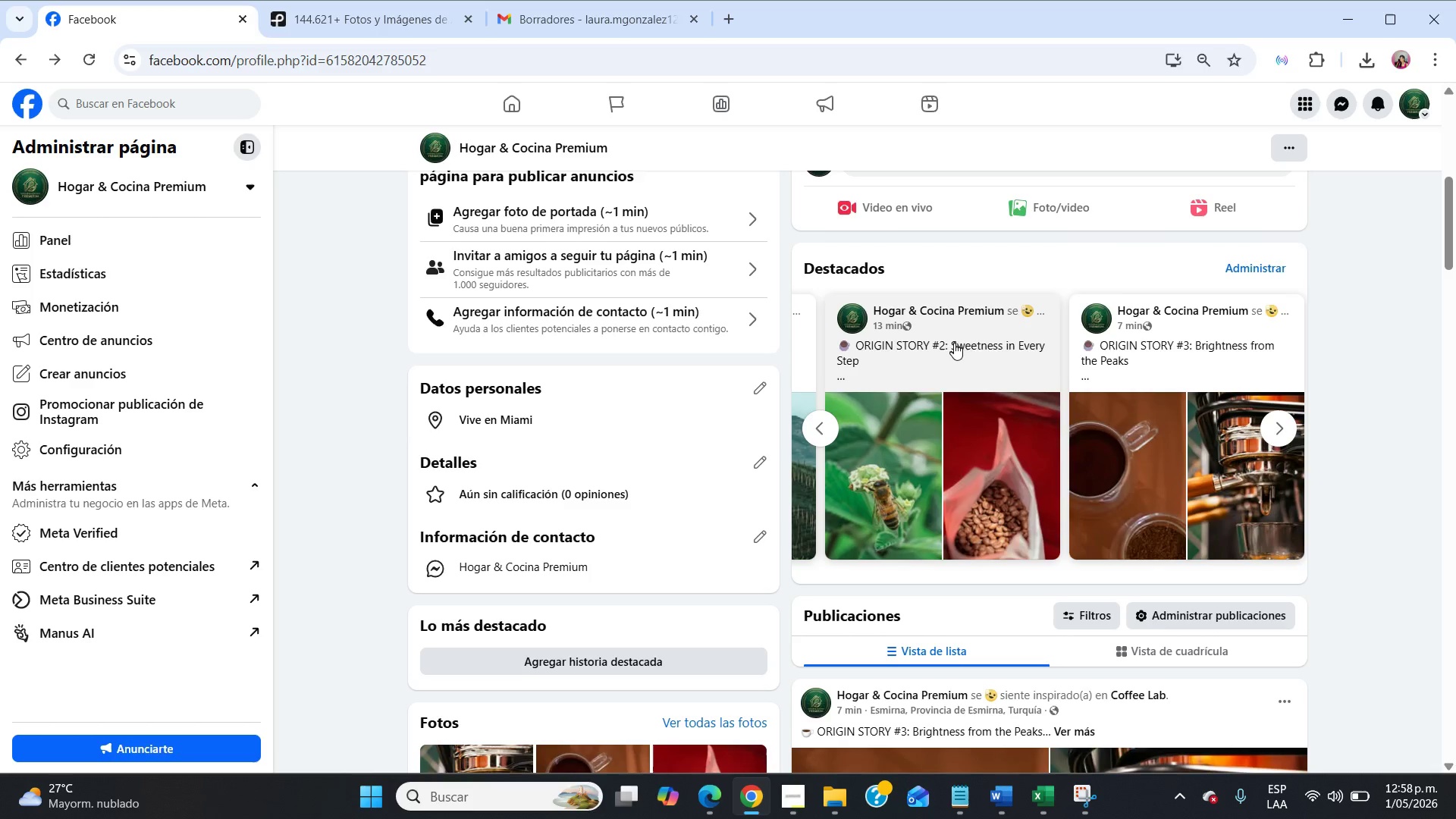 
scroll: coordinate [658, 478], scroll_direction: up, amount: 7.0
 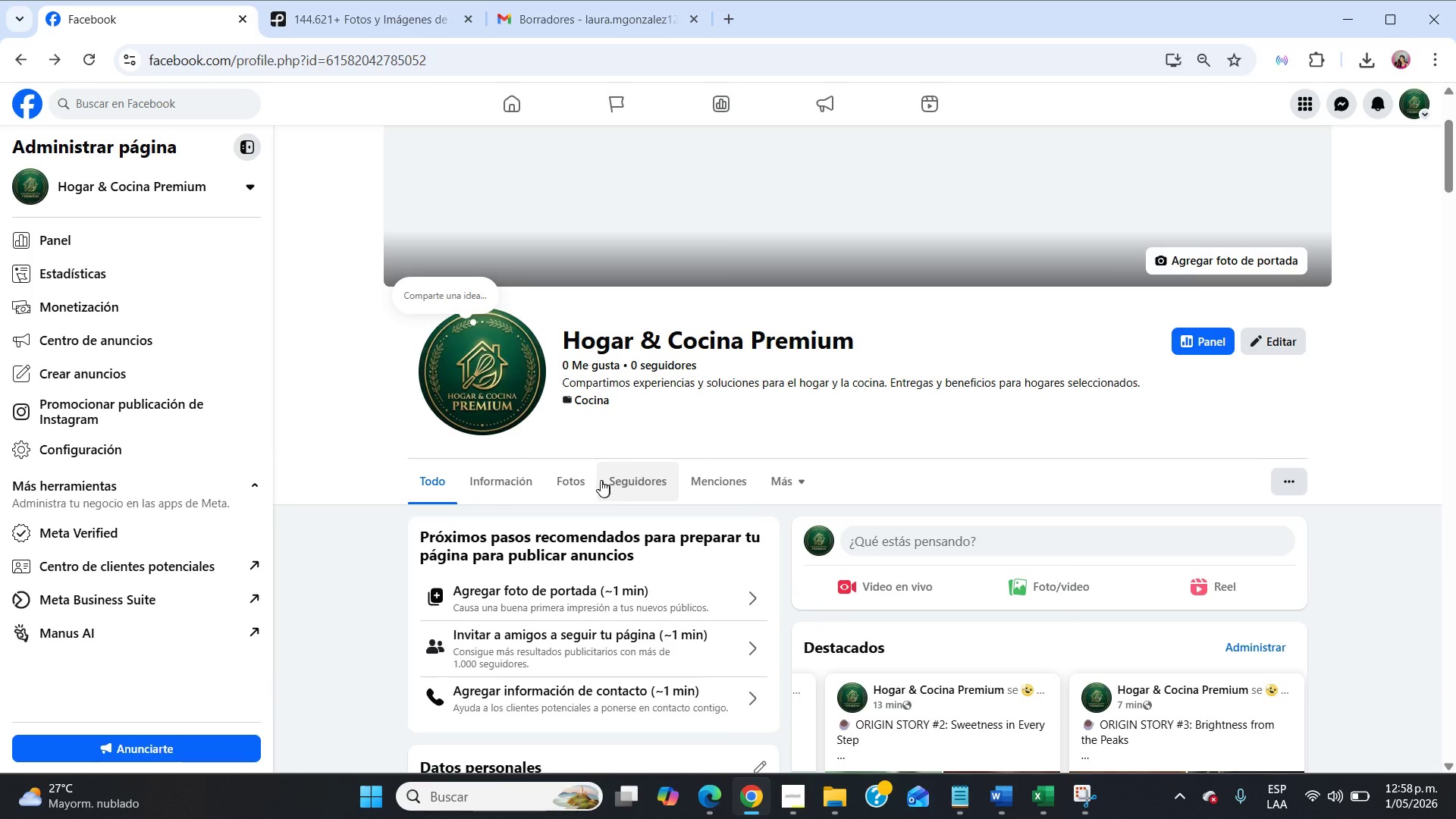 
left_click([585, 480])
 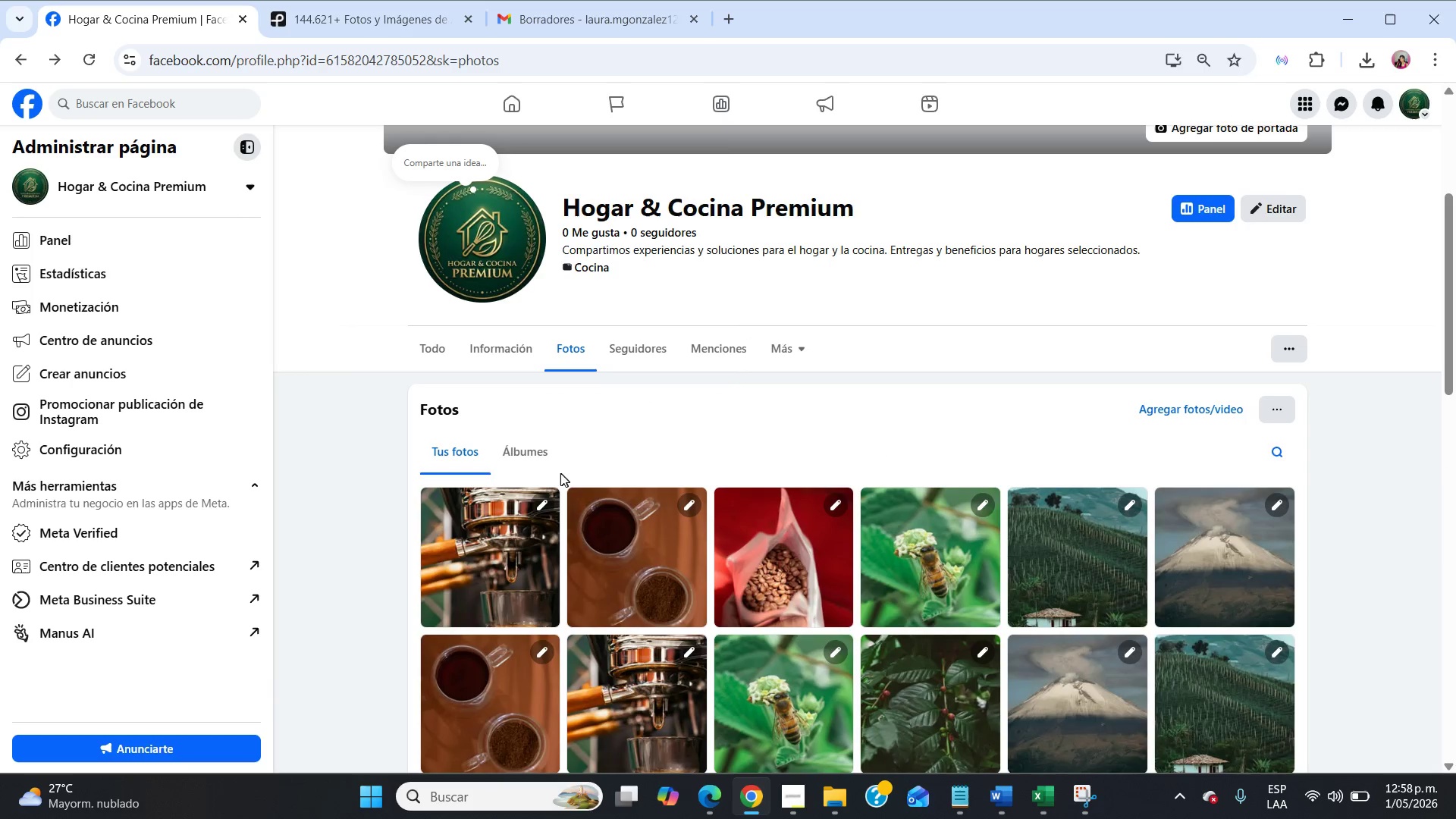 
left_click([526, 462])
 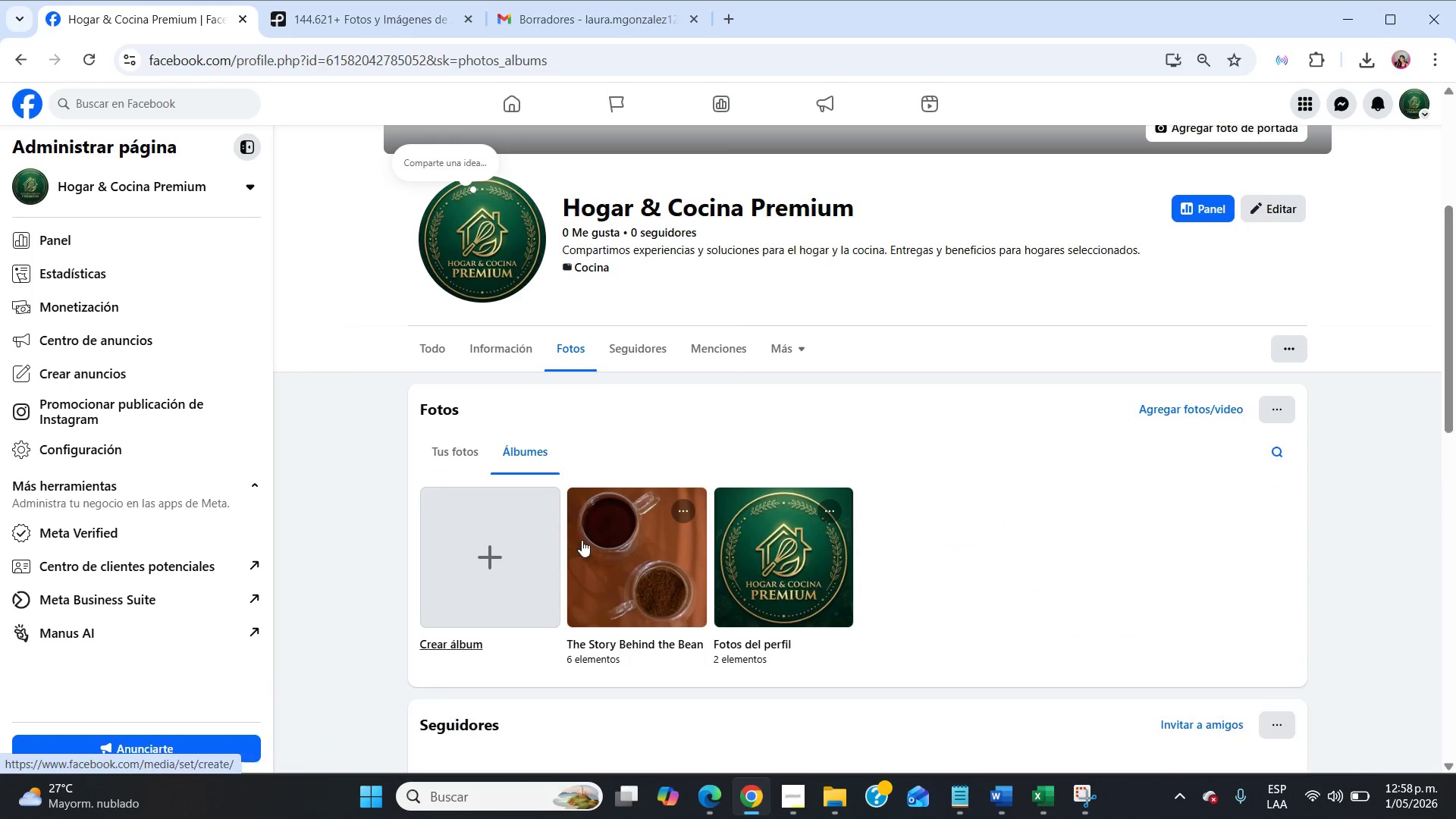 
scroll: coordinate [582, 540], scroll_direction: down, amount: 2.0
 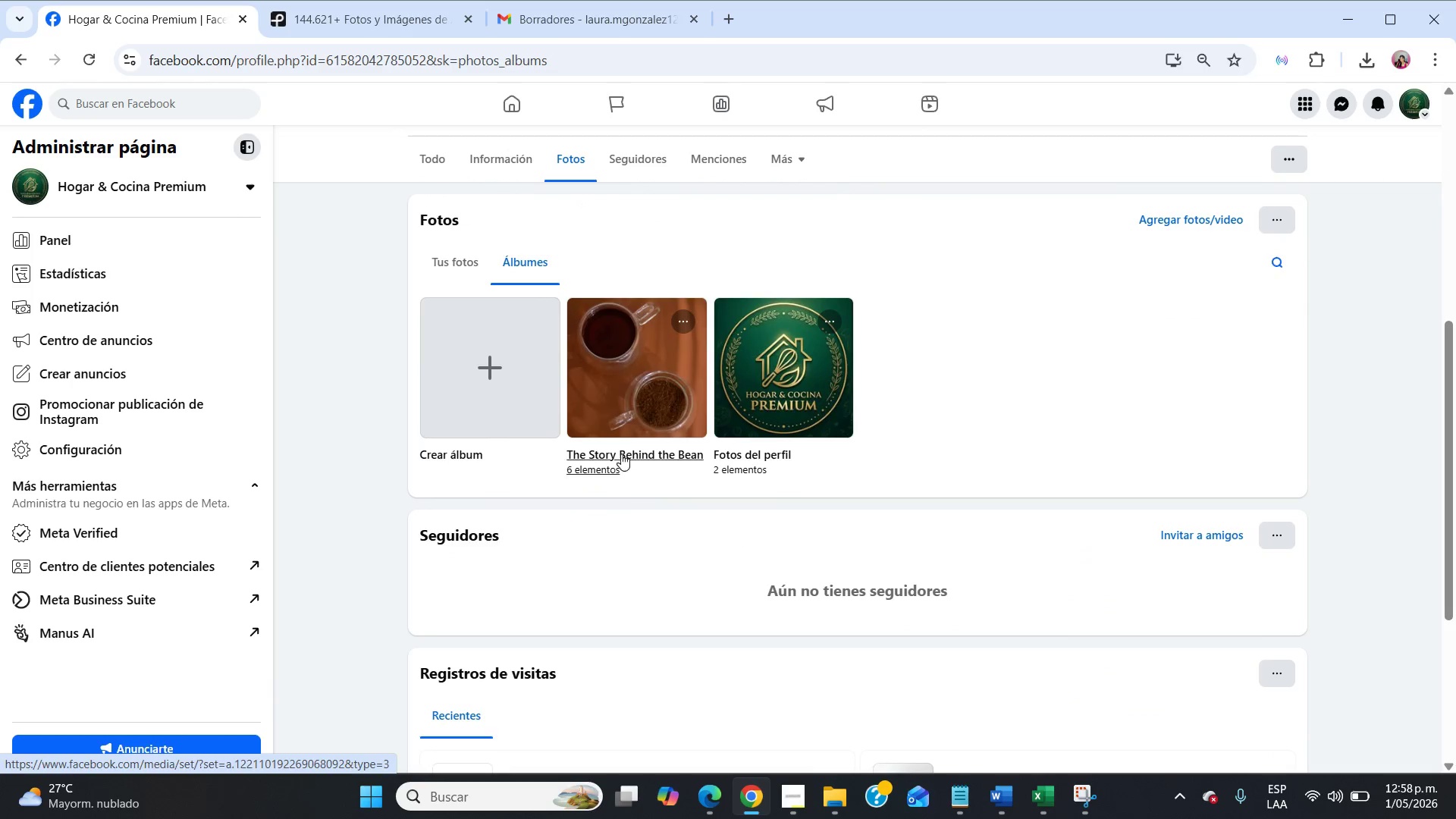 
left_click([621, 436])
 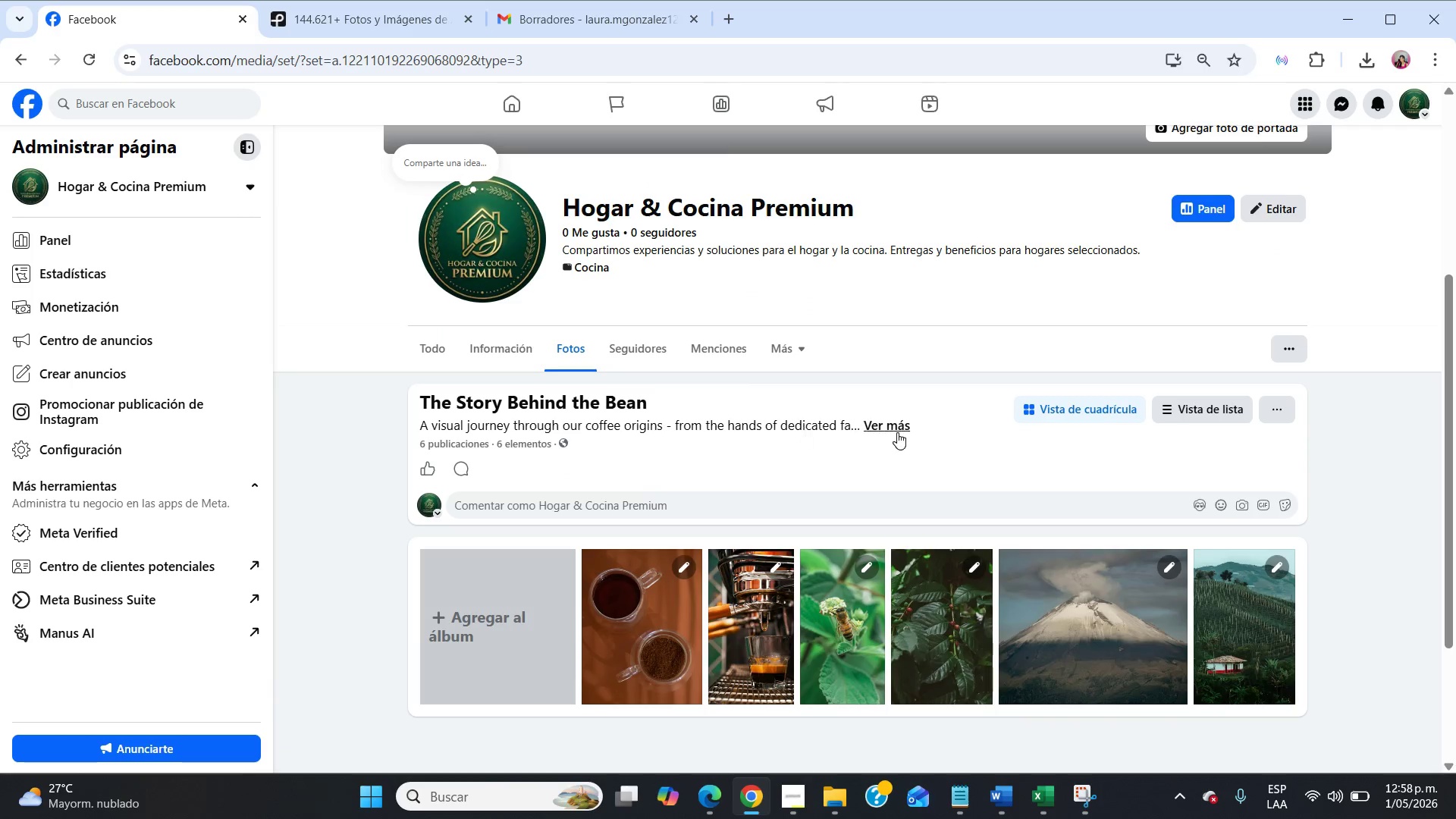 
left_click([899, 431])
 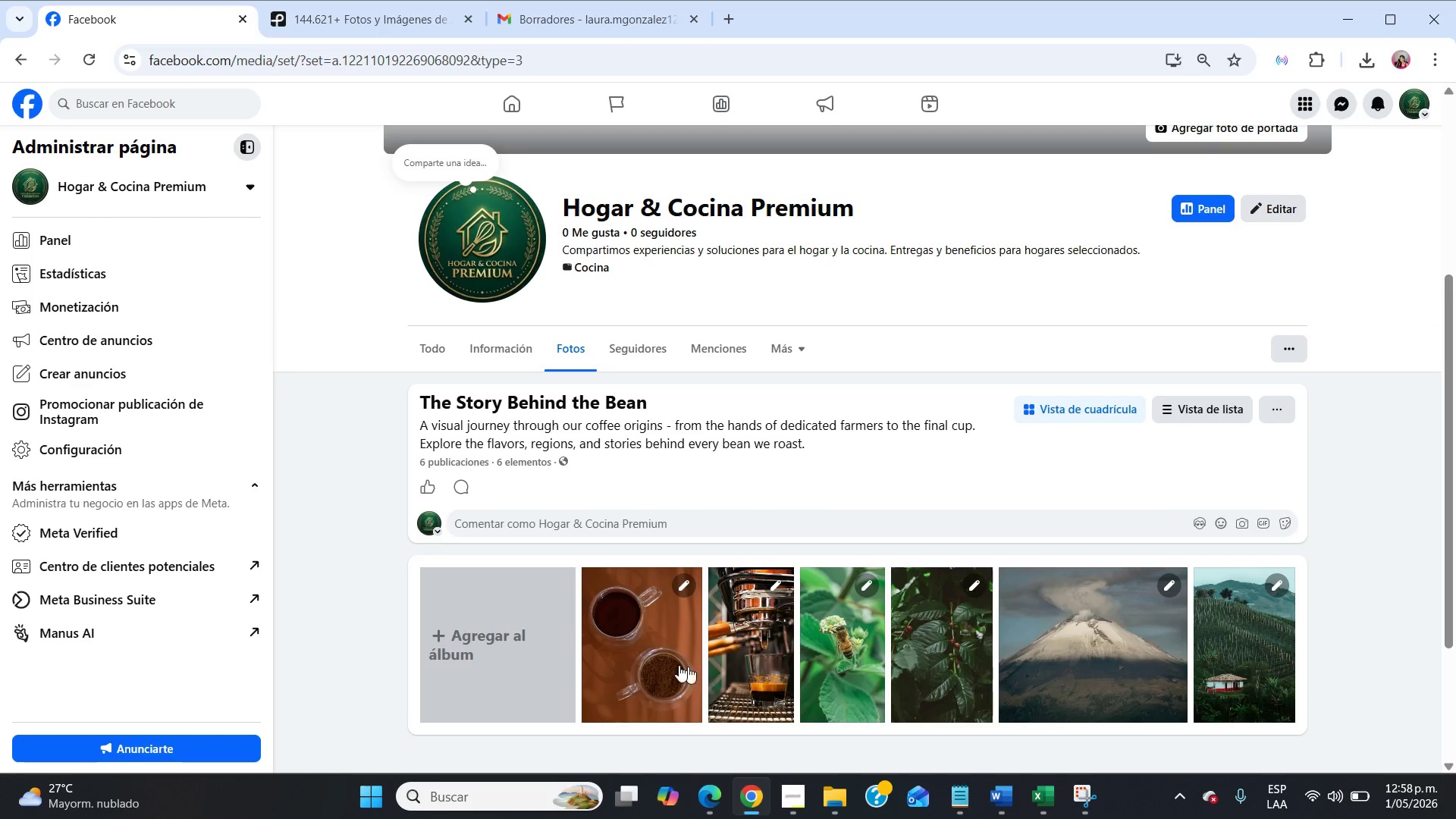 
left_click([673, 664])
 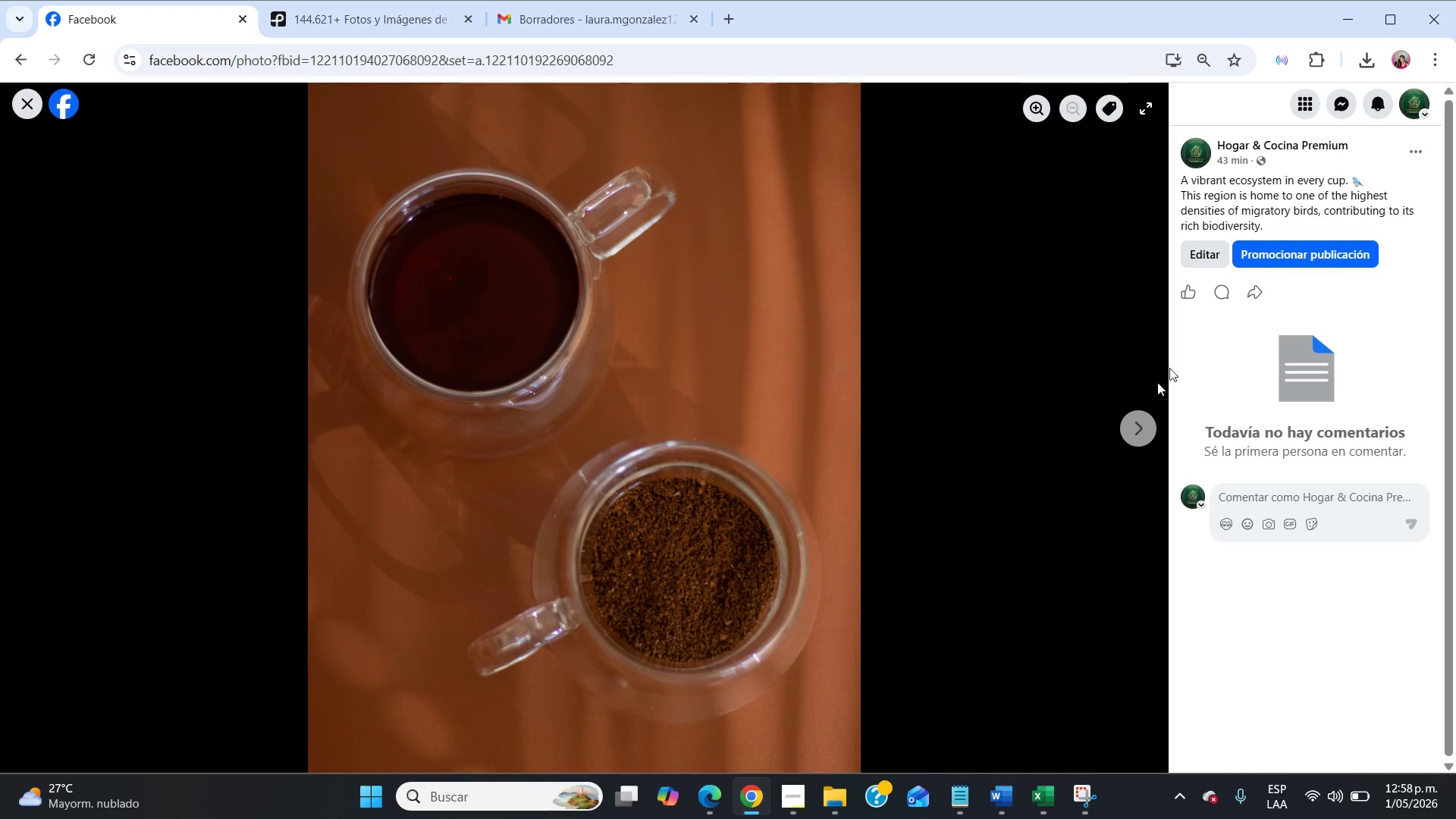 
left_click([1155, 423])
 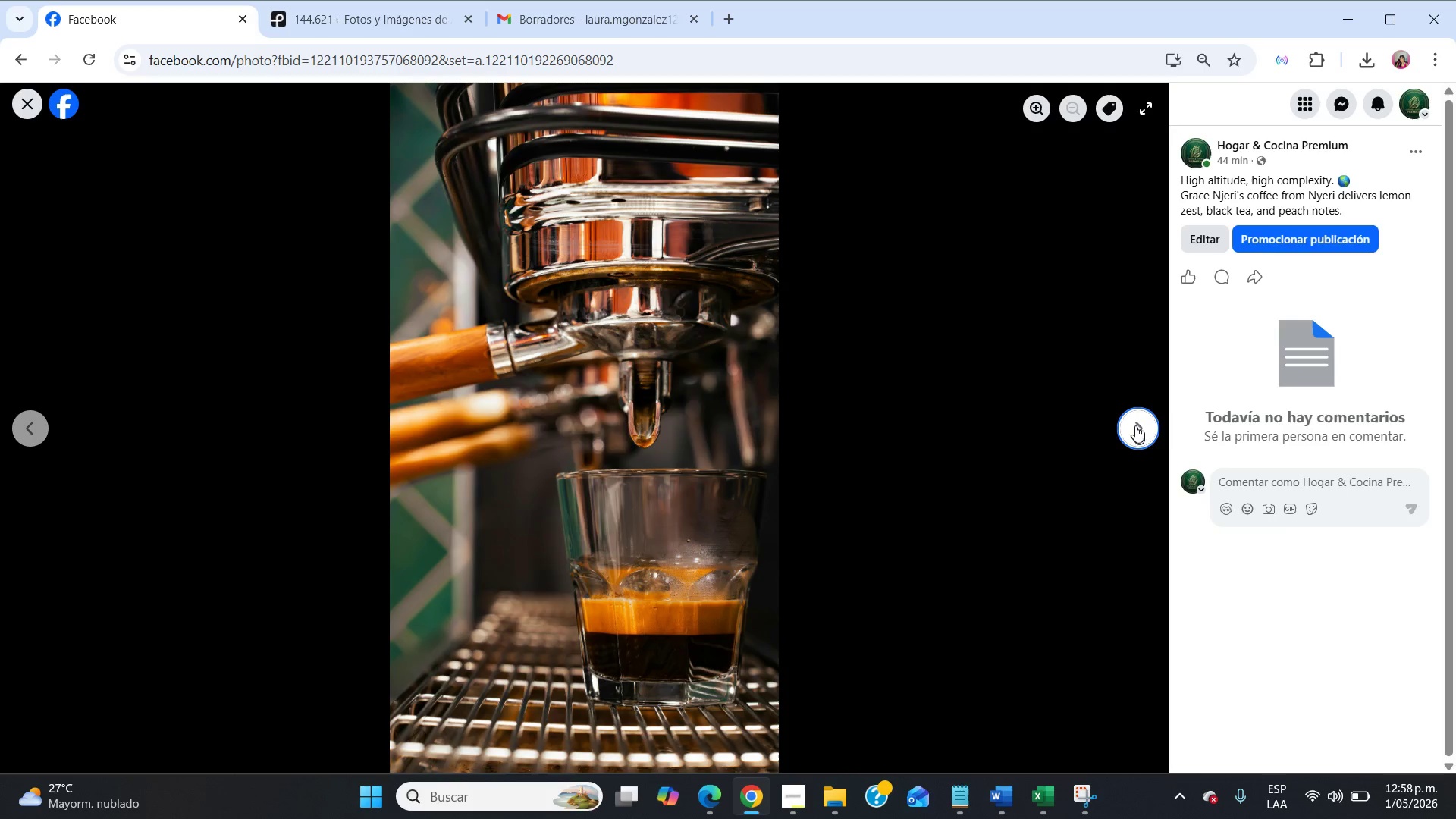 
left_click([1132, 419])
 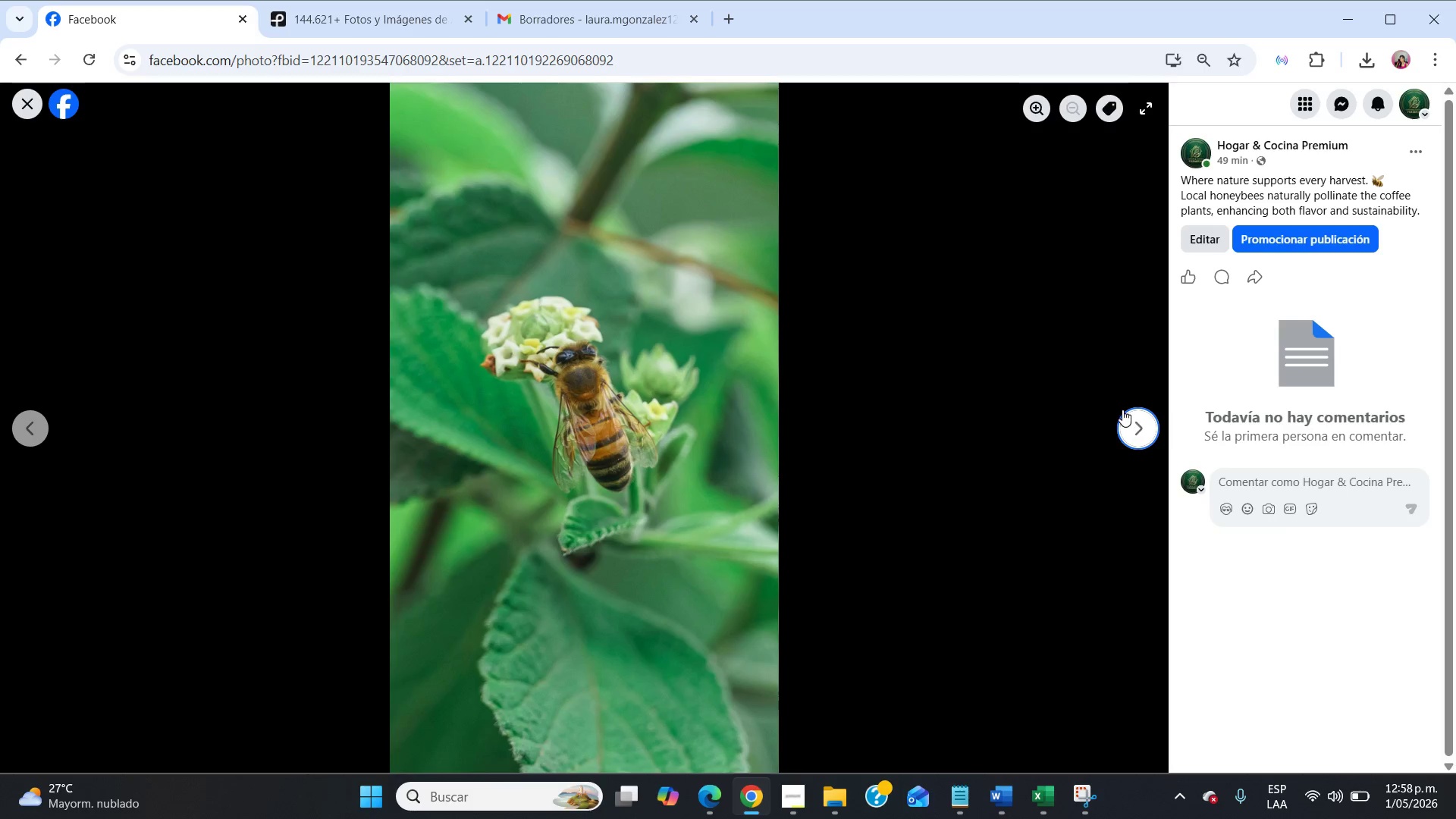 
left_click([1137, 422])
 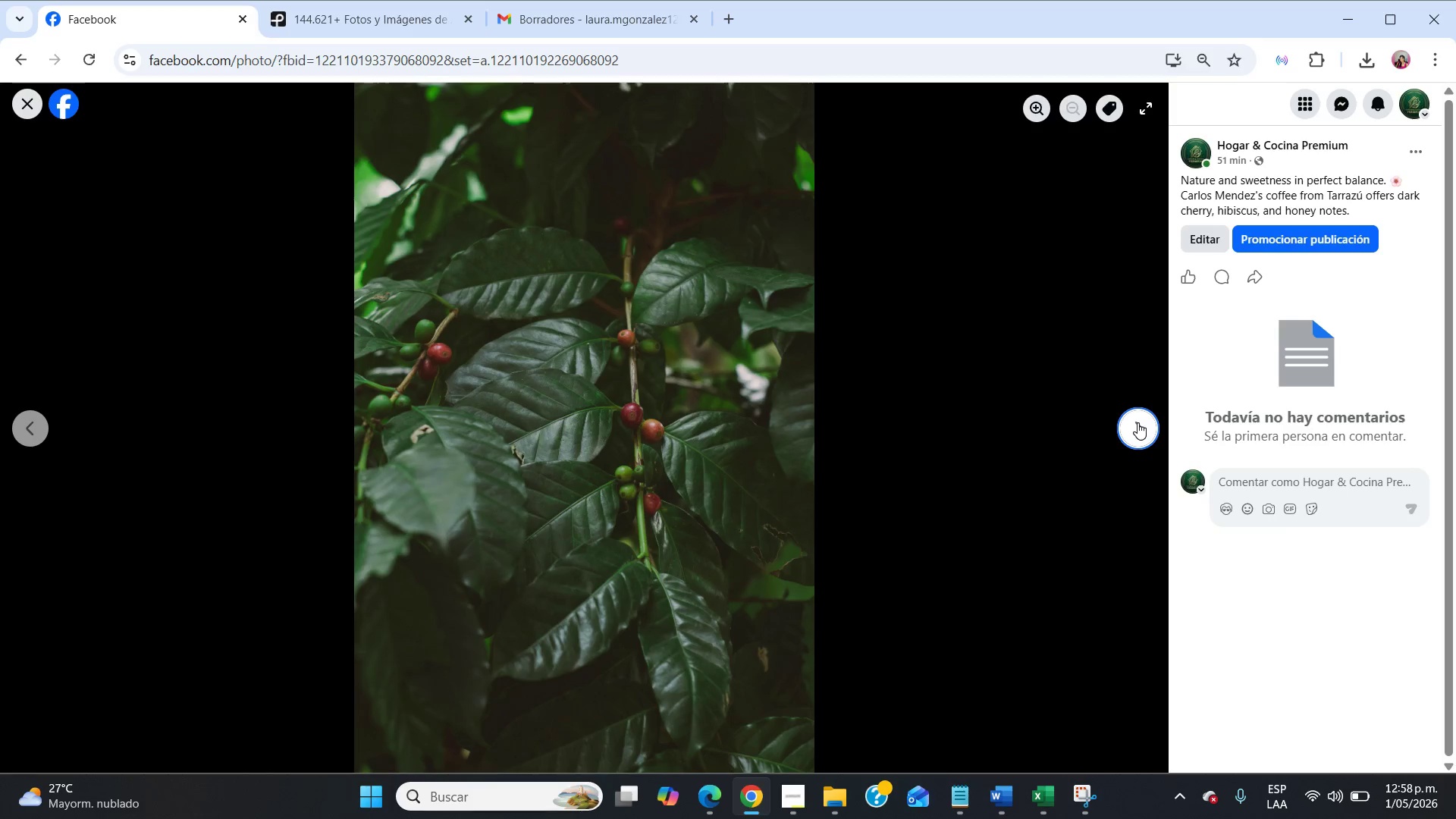 
left_click([1138, 422])
 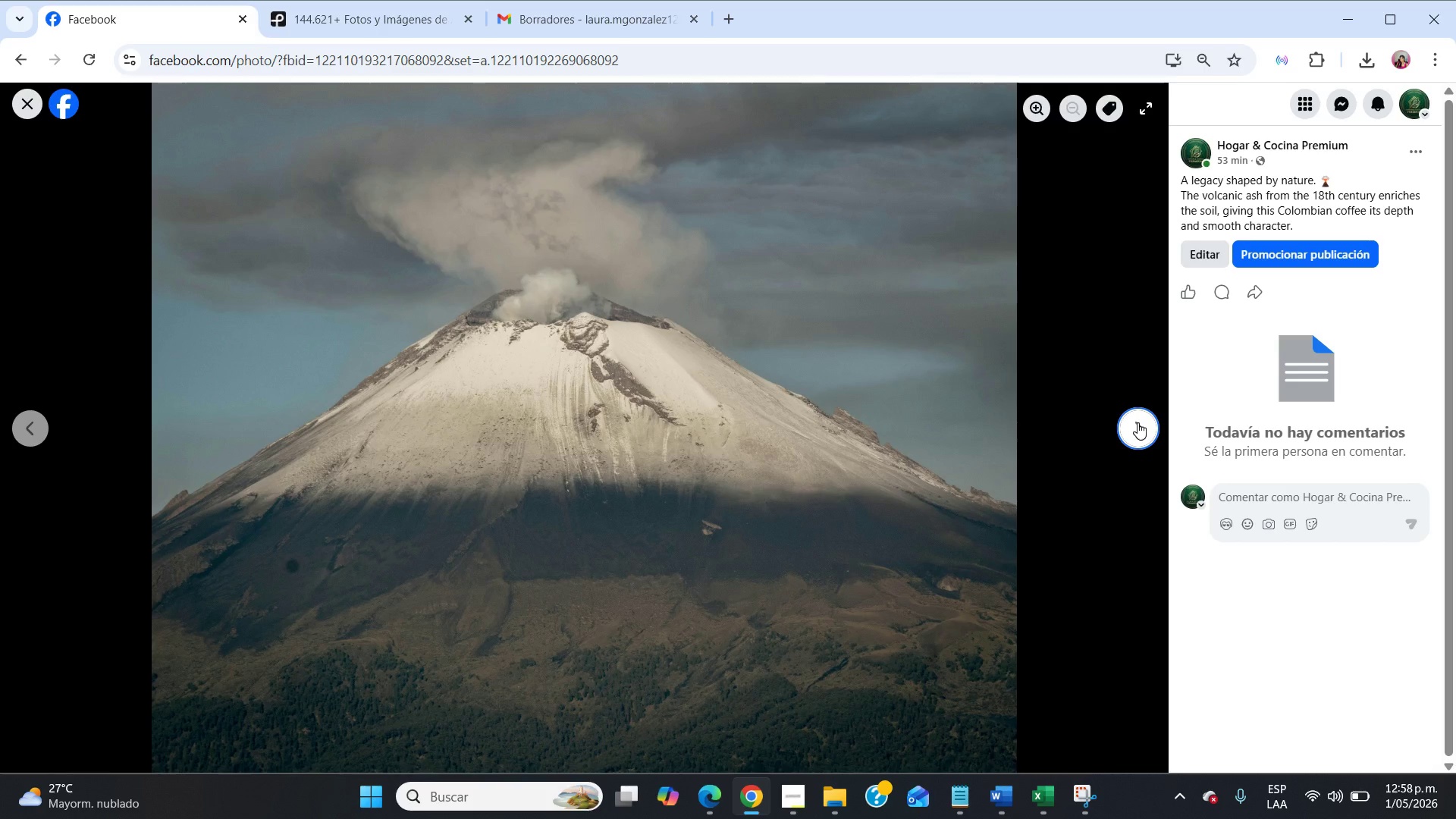 
left_click([1138, 422])
 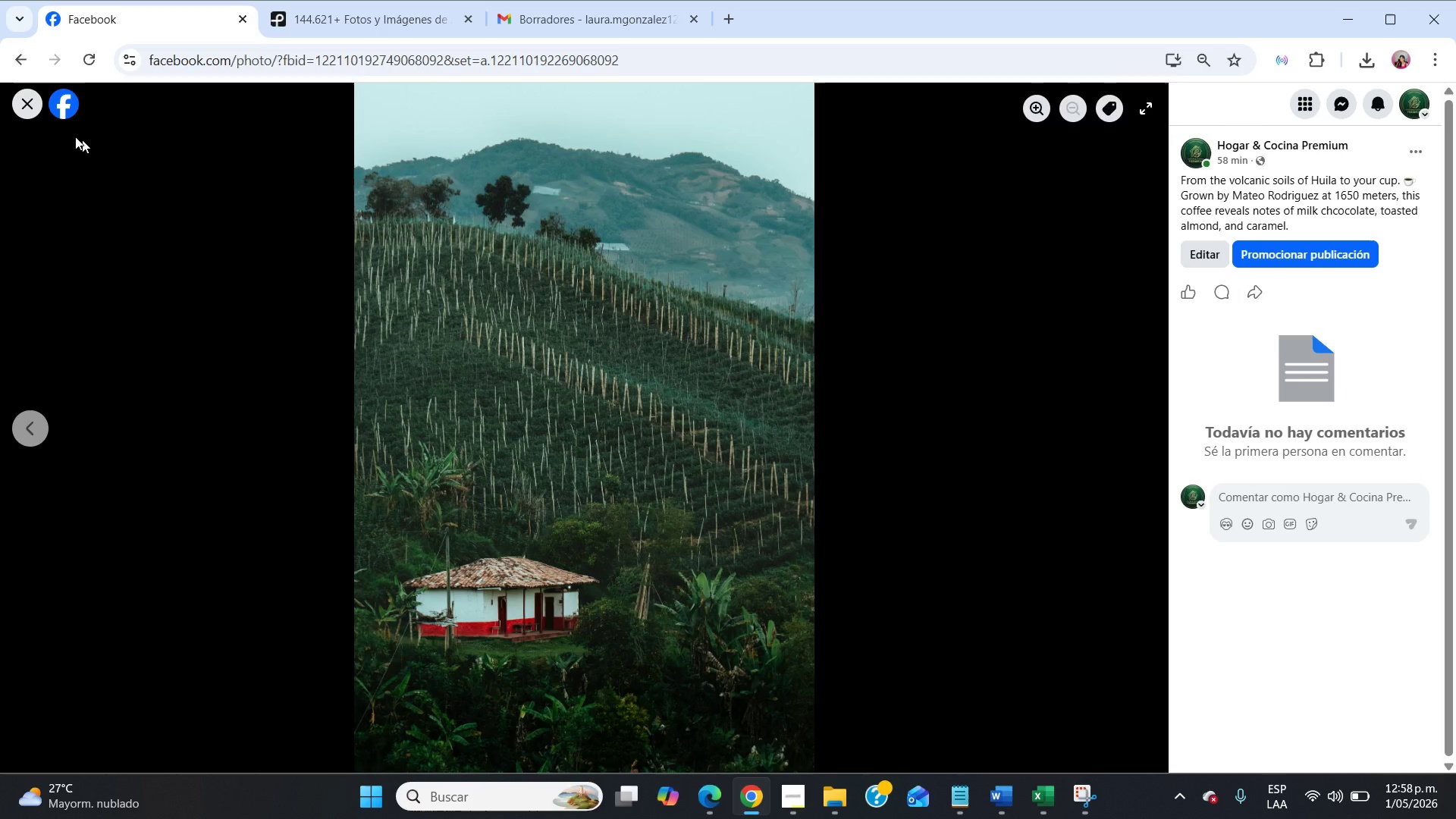 
left_click([27, 107])
 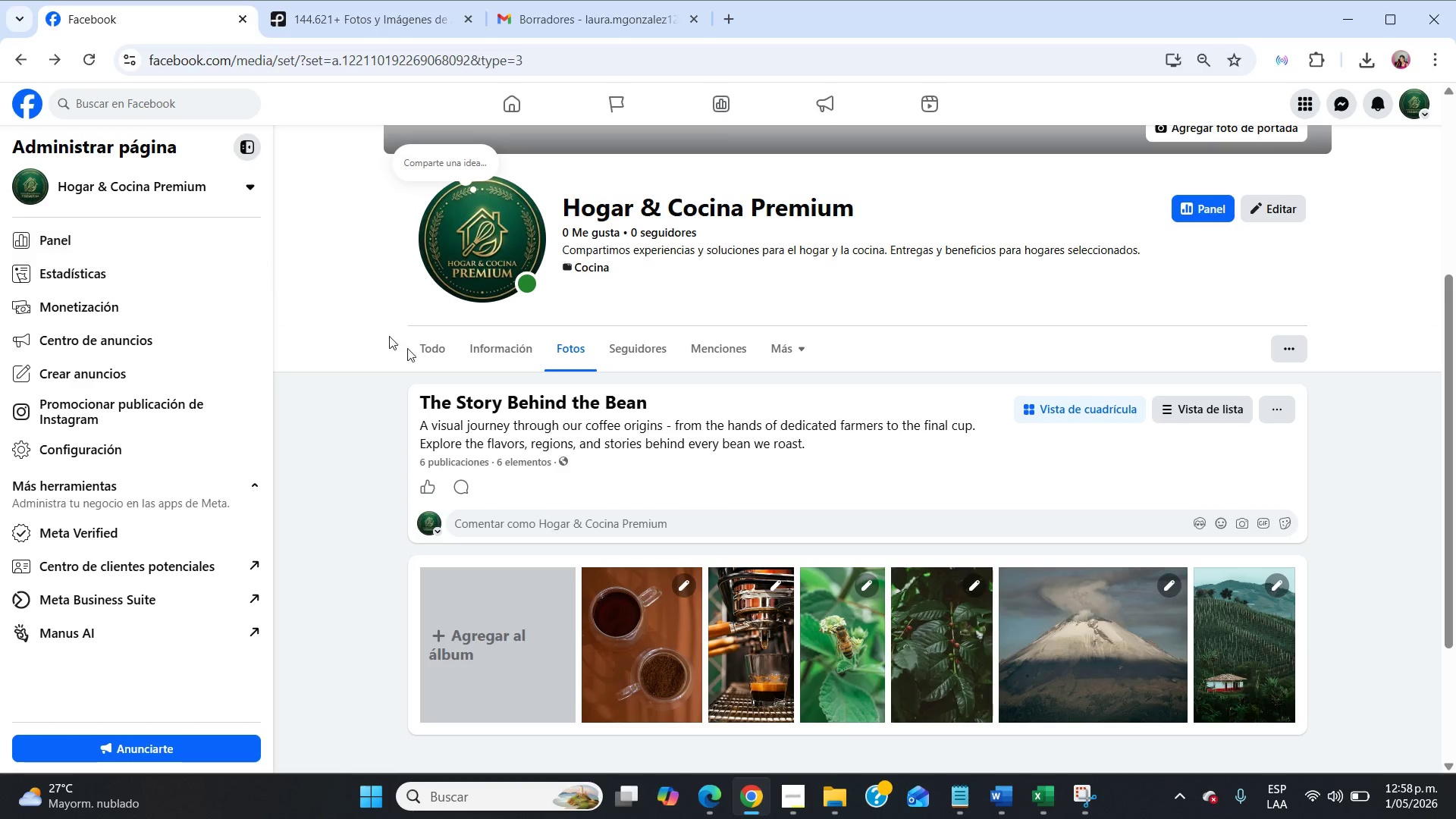 
left_click([428, 355])
 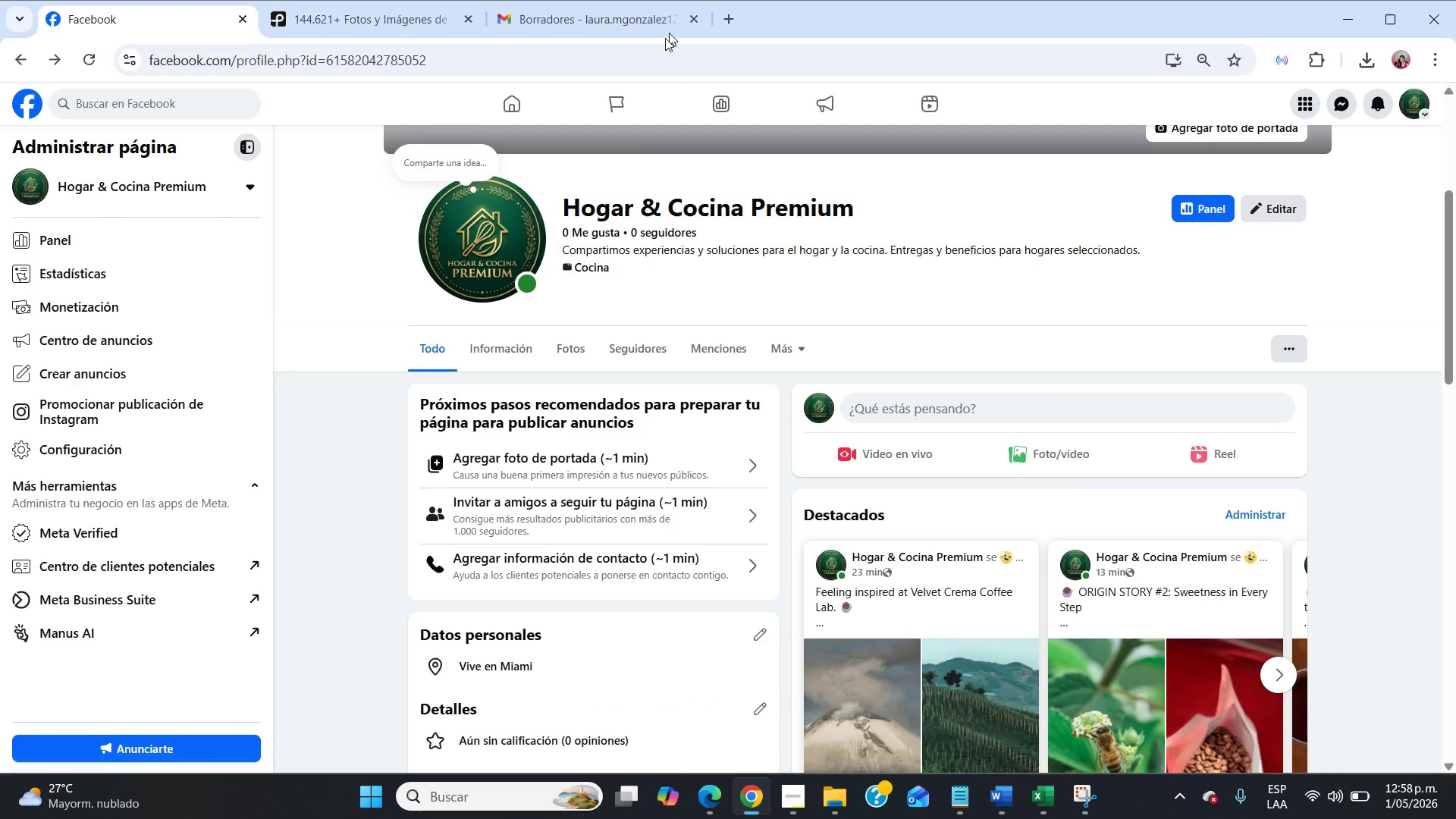 
left_click([654, 46])
 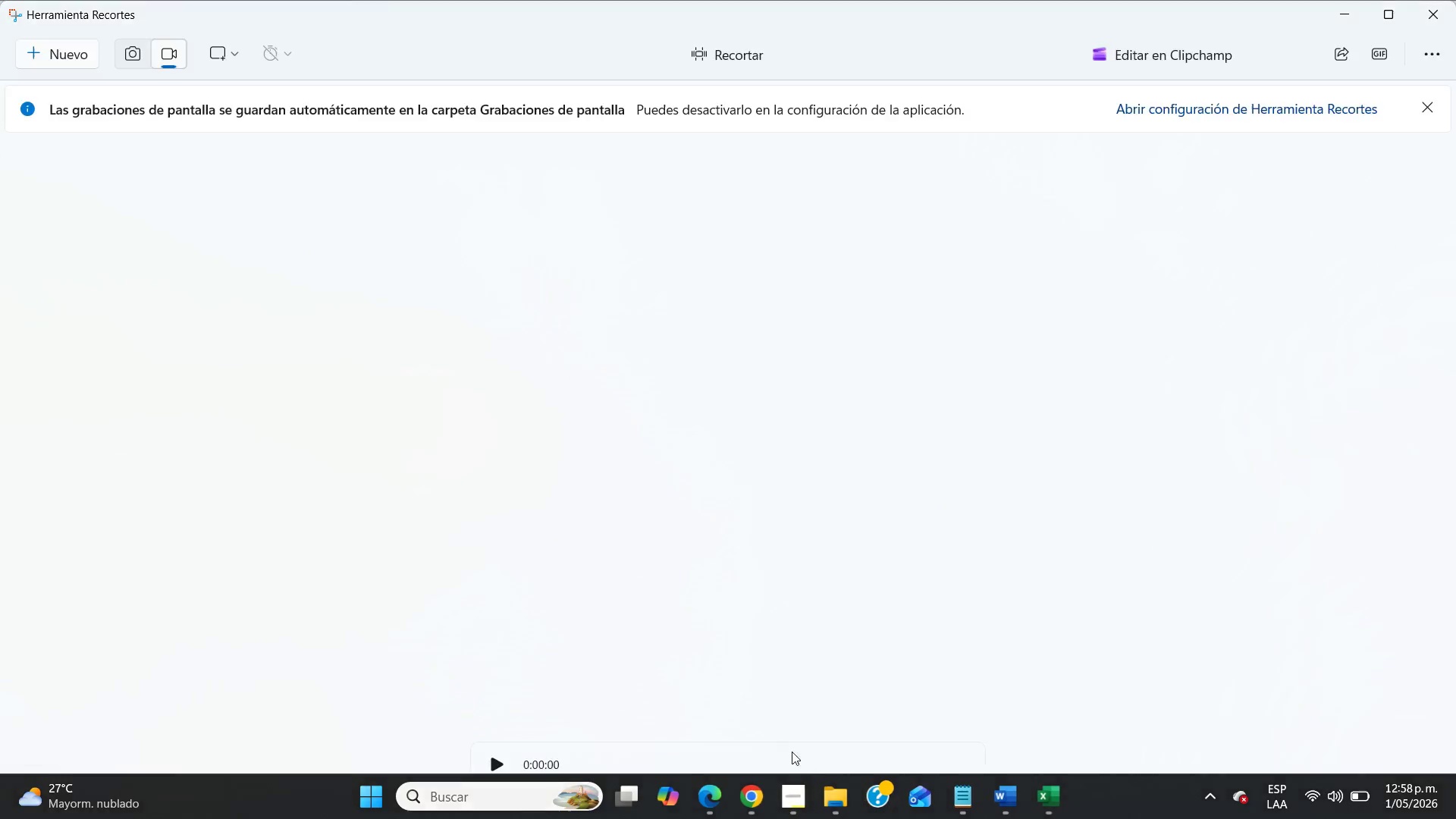 
left_click([827, 802])
 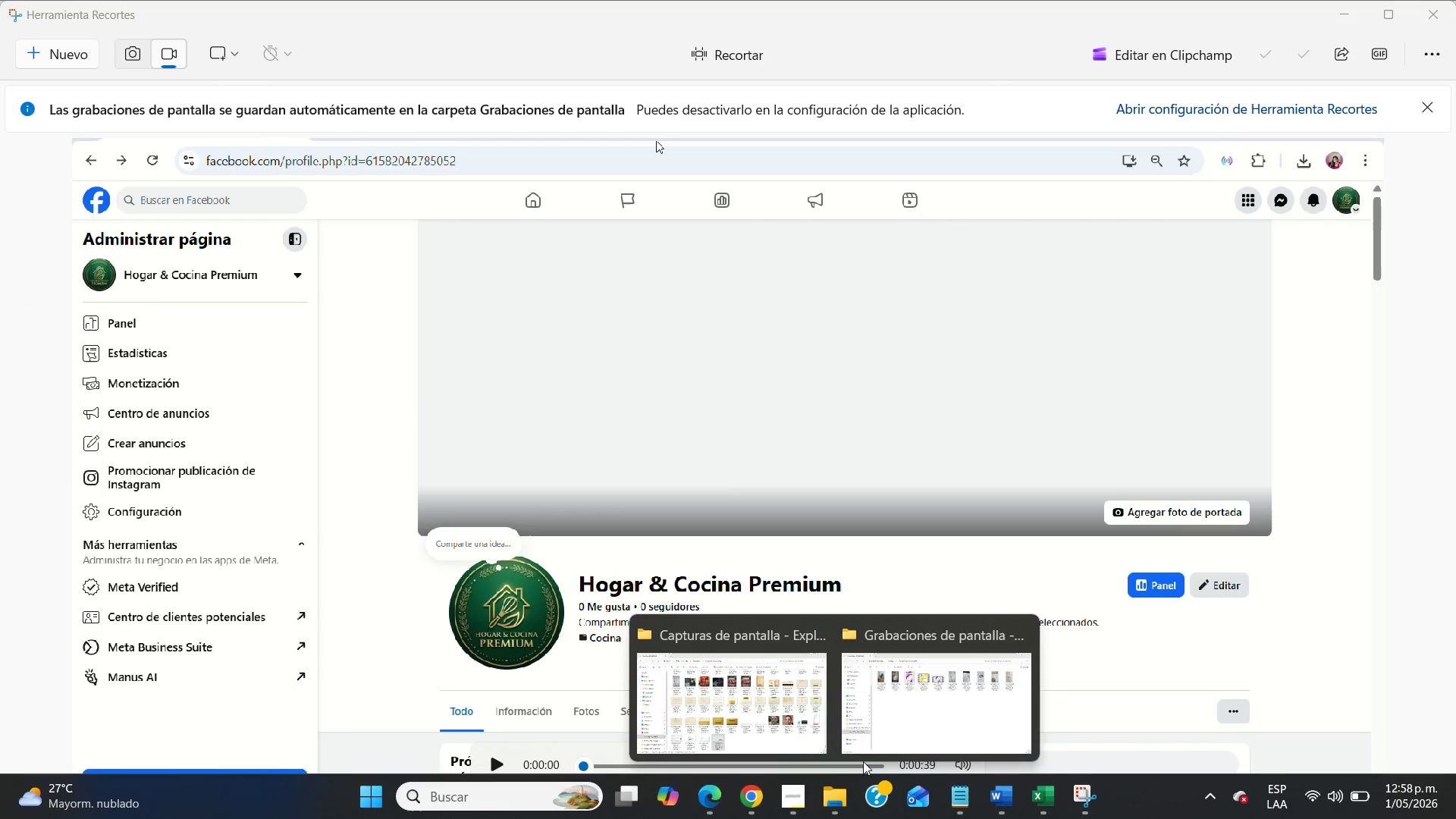 
left_click([864, 759])
 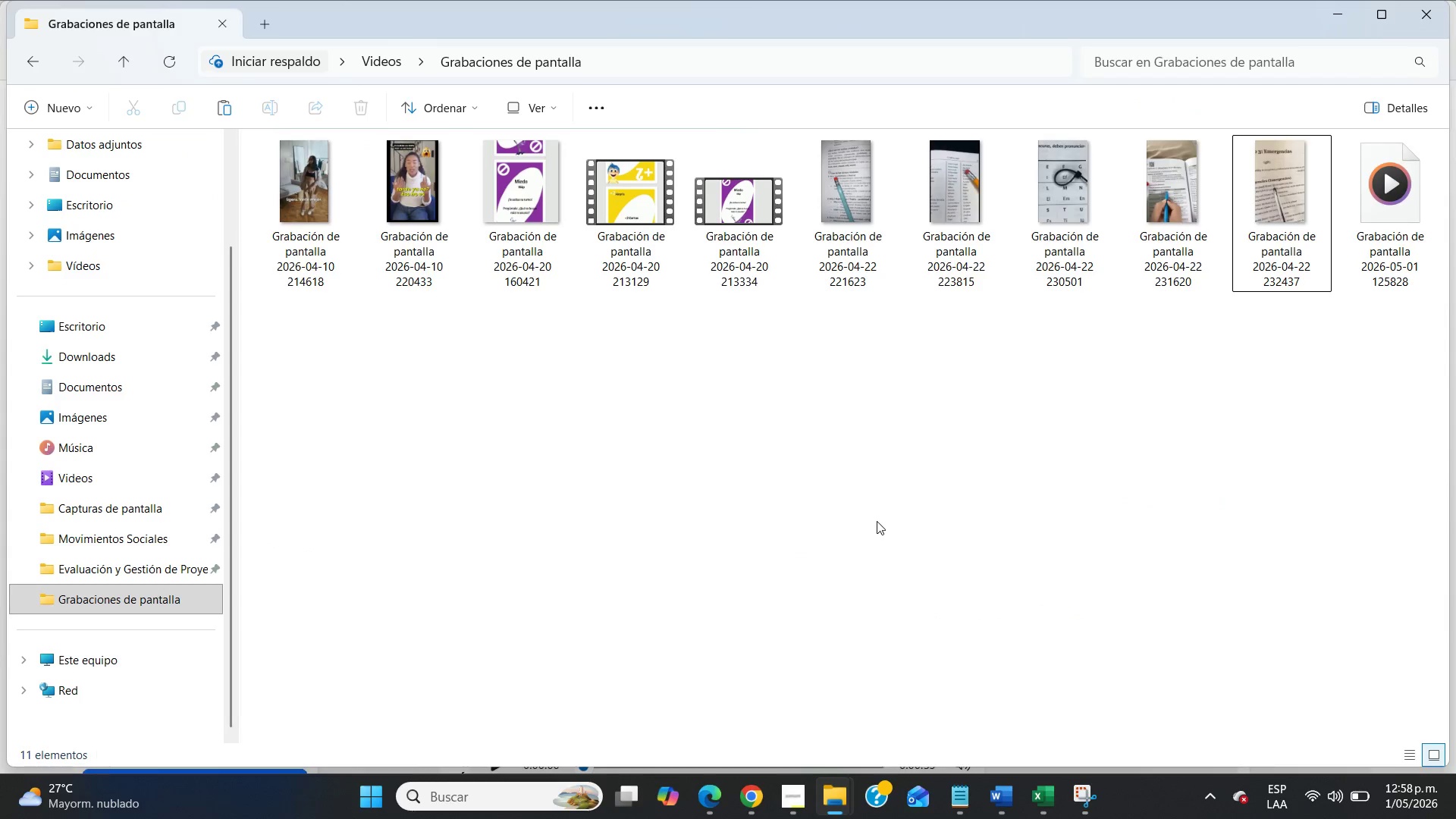 
left_click([879, 518])
 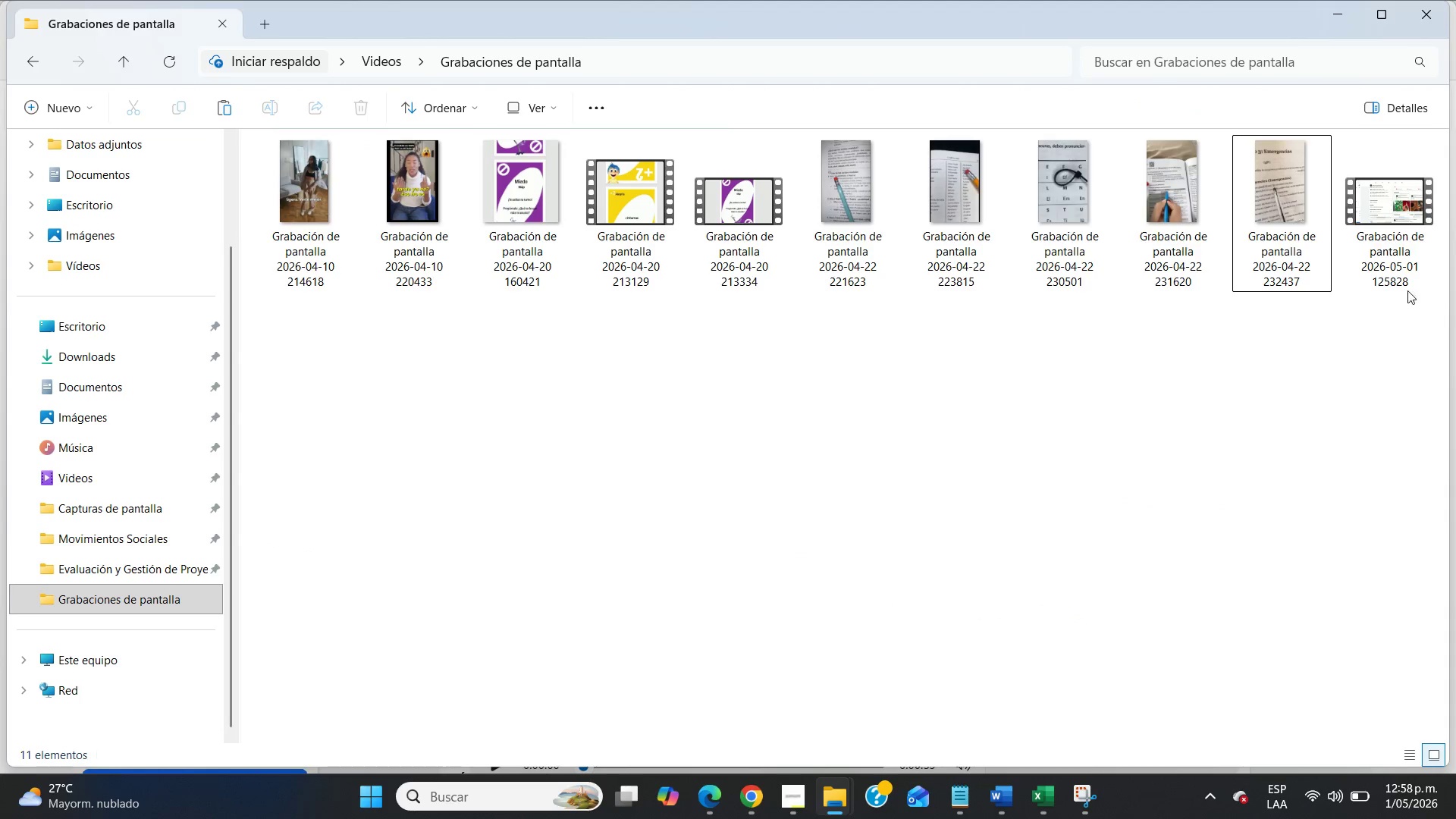 
left_click([1400, 271])
 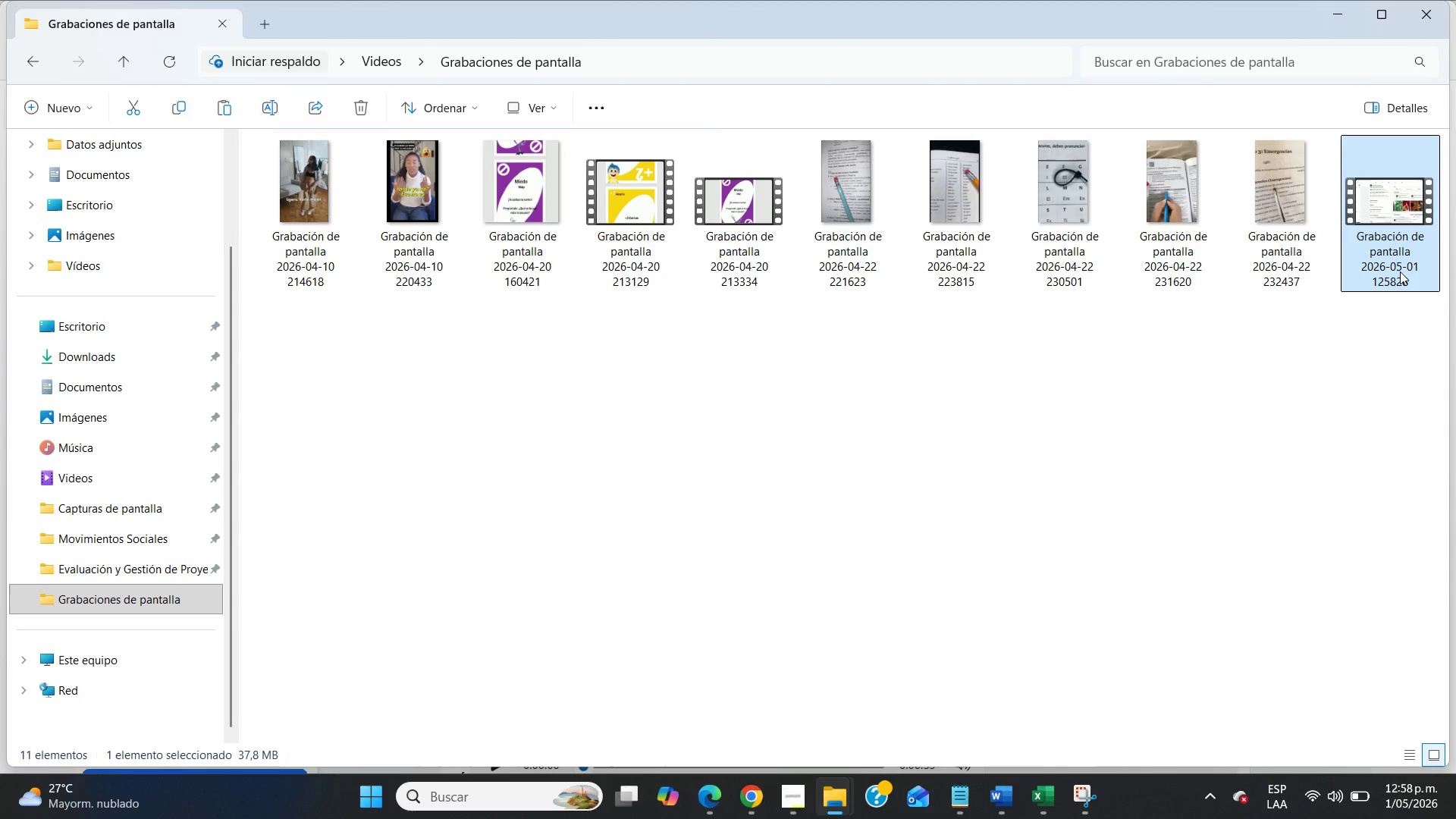 
key(Control+X)
 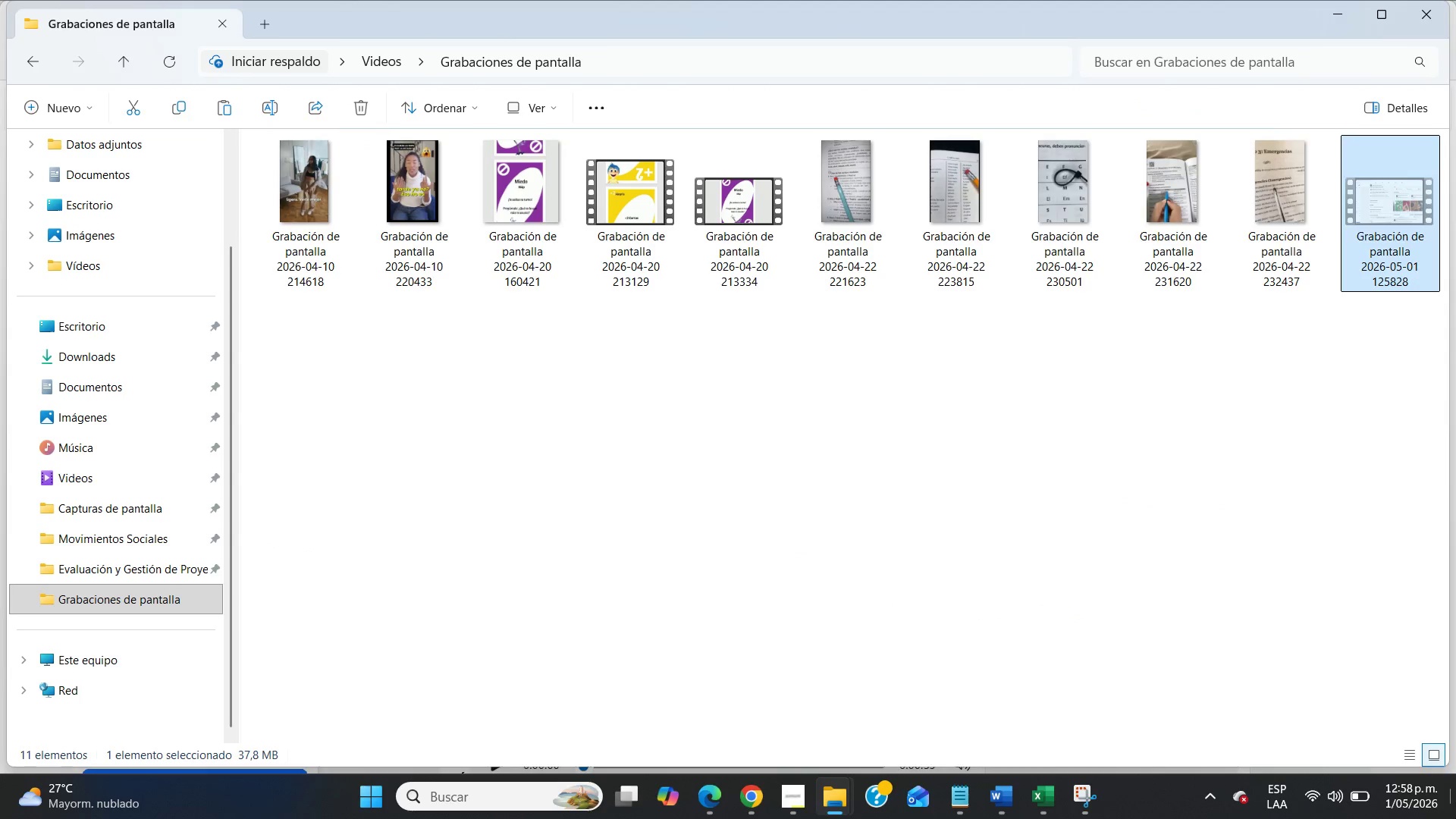 
left_click([1455, 818])
 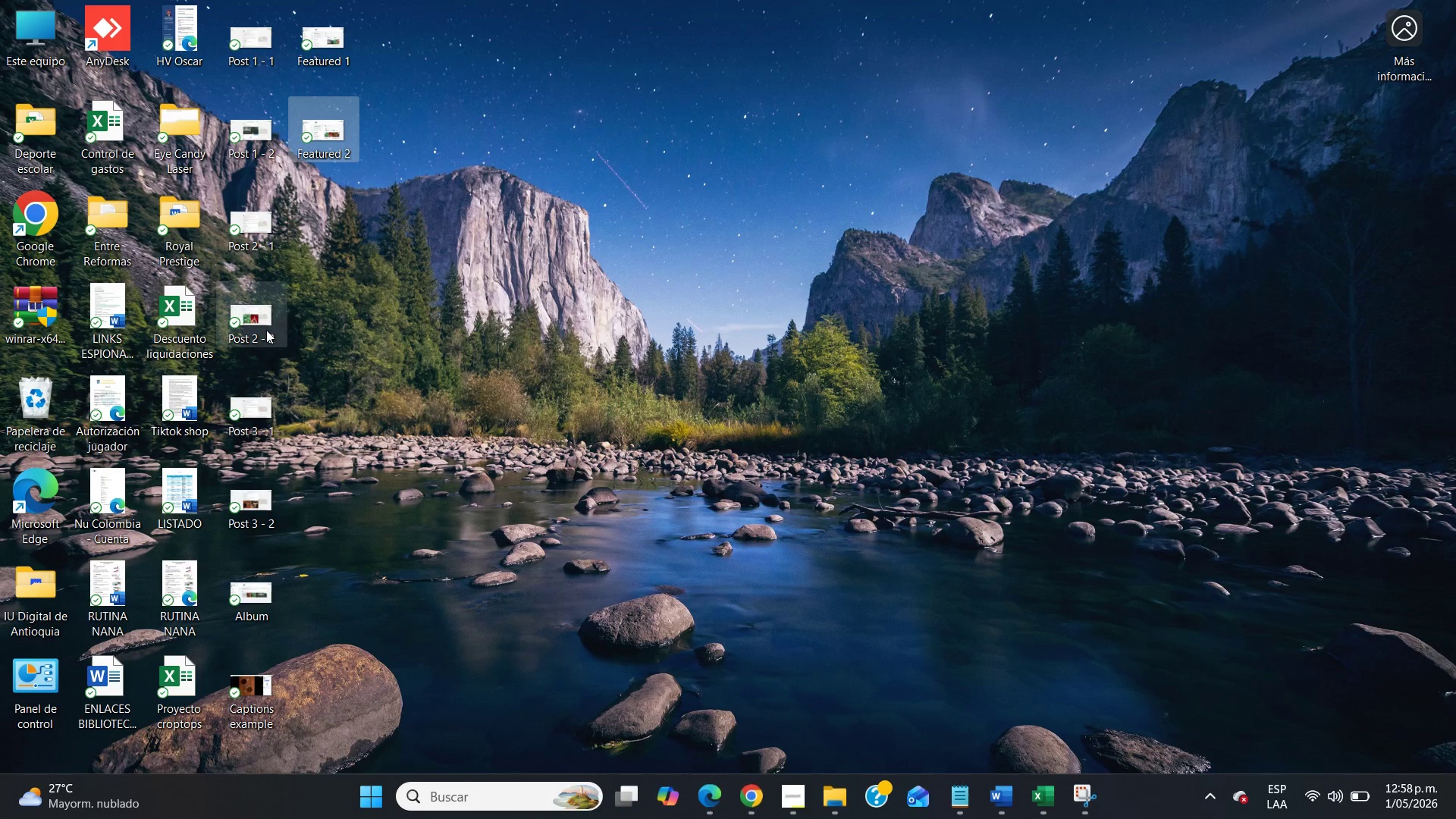 
left_click([425, 347])
 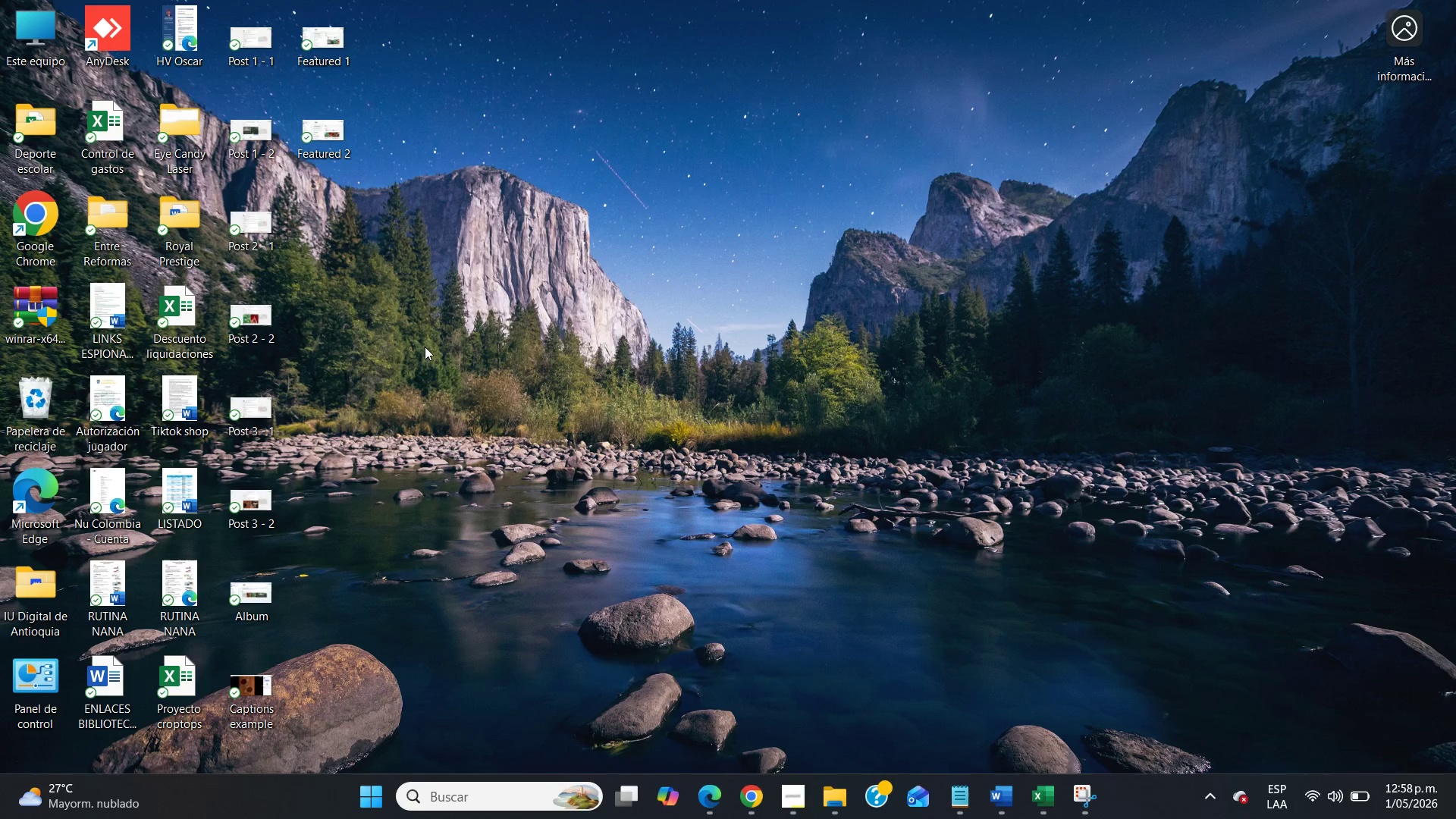 
key(Control+V)
 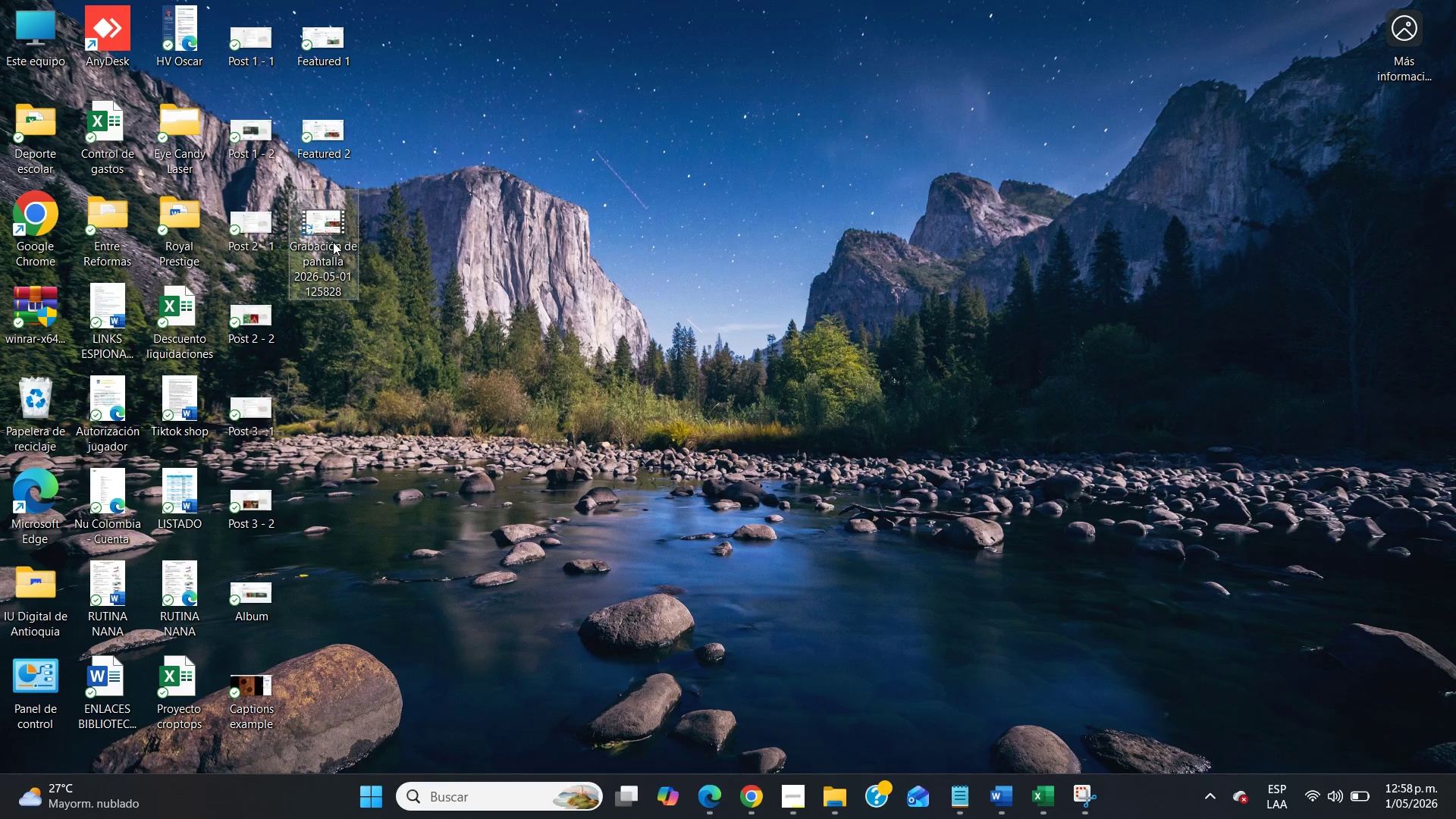 
right_click([333, 242])
 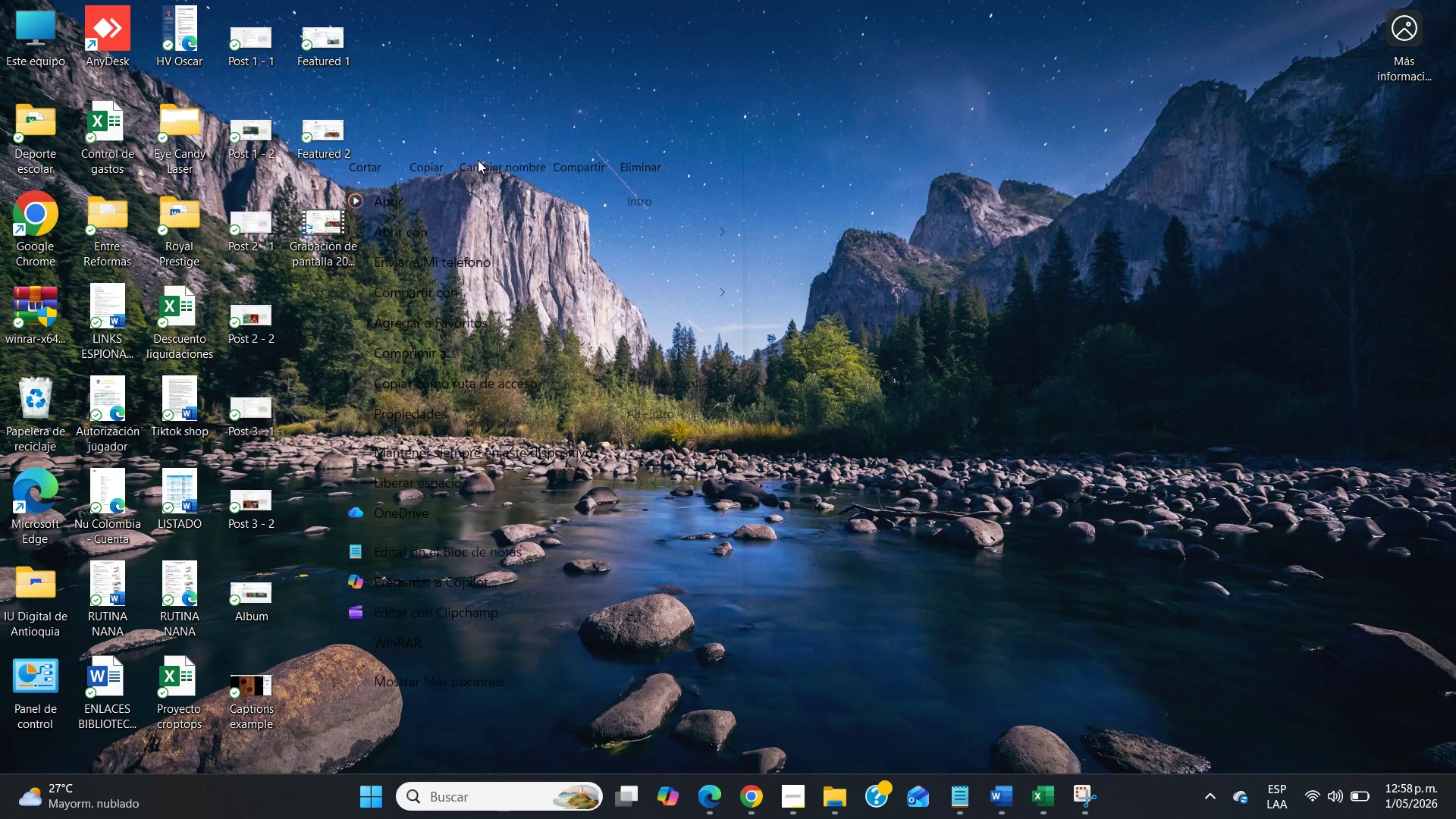 
left_click([486, 158])
 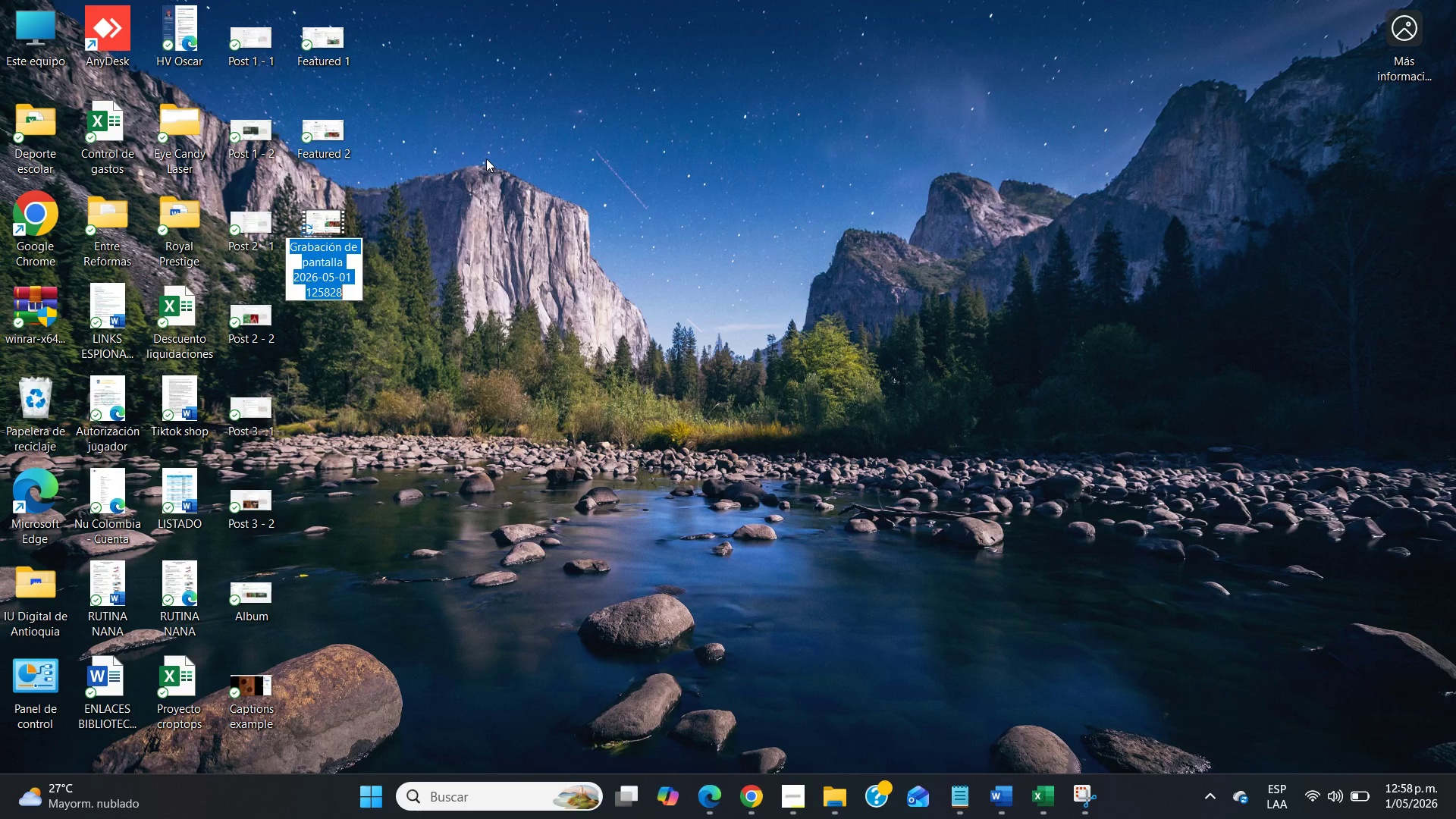 
type(Video)
 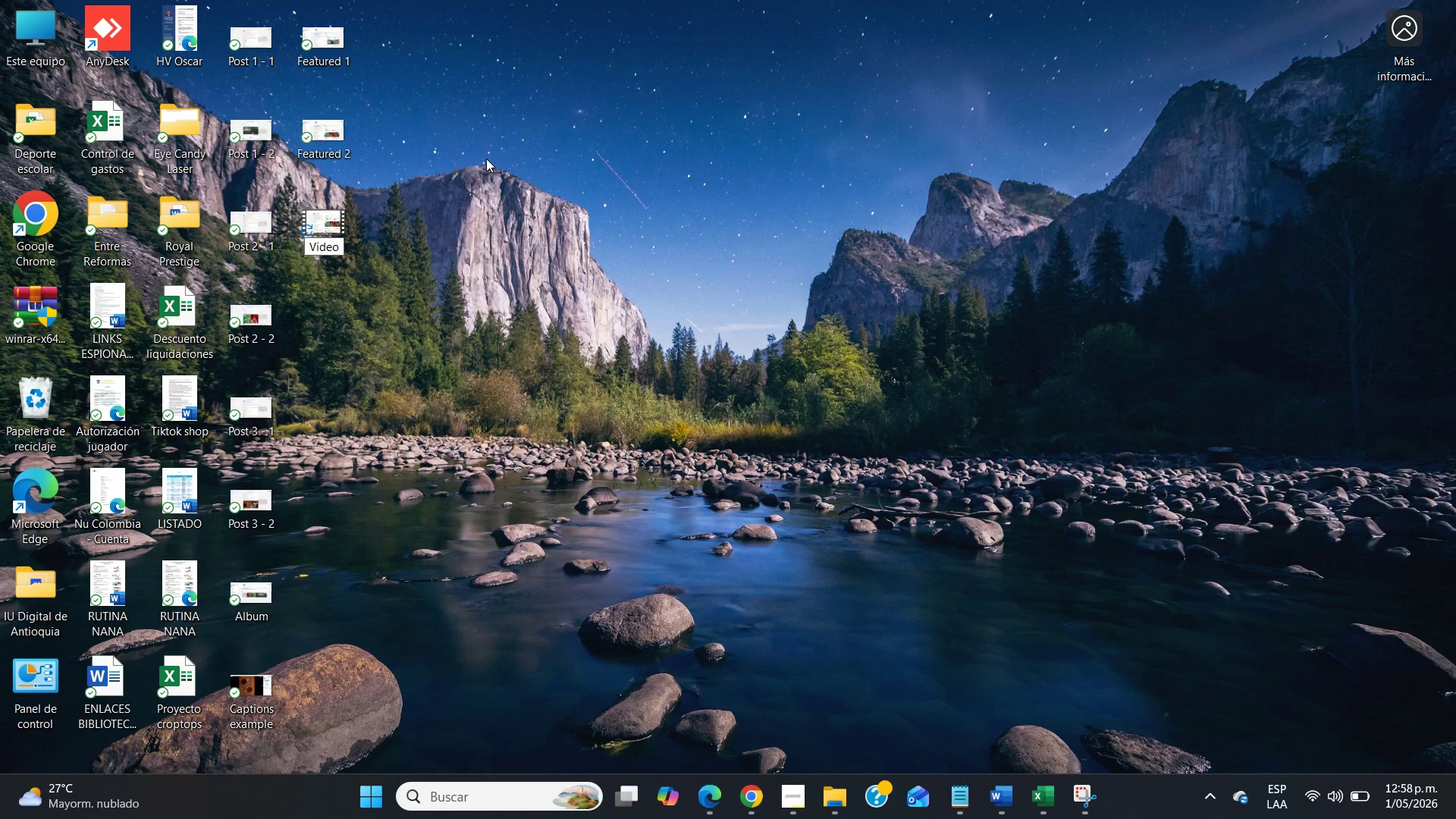 
left_click([487, 159])
 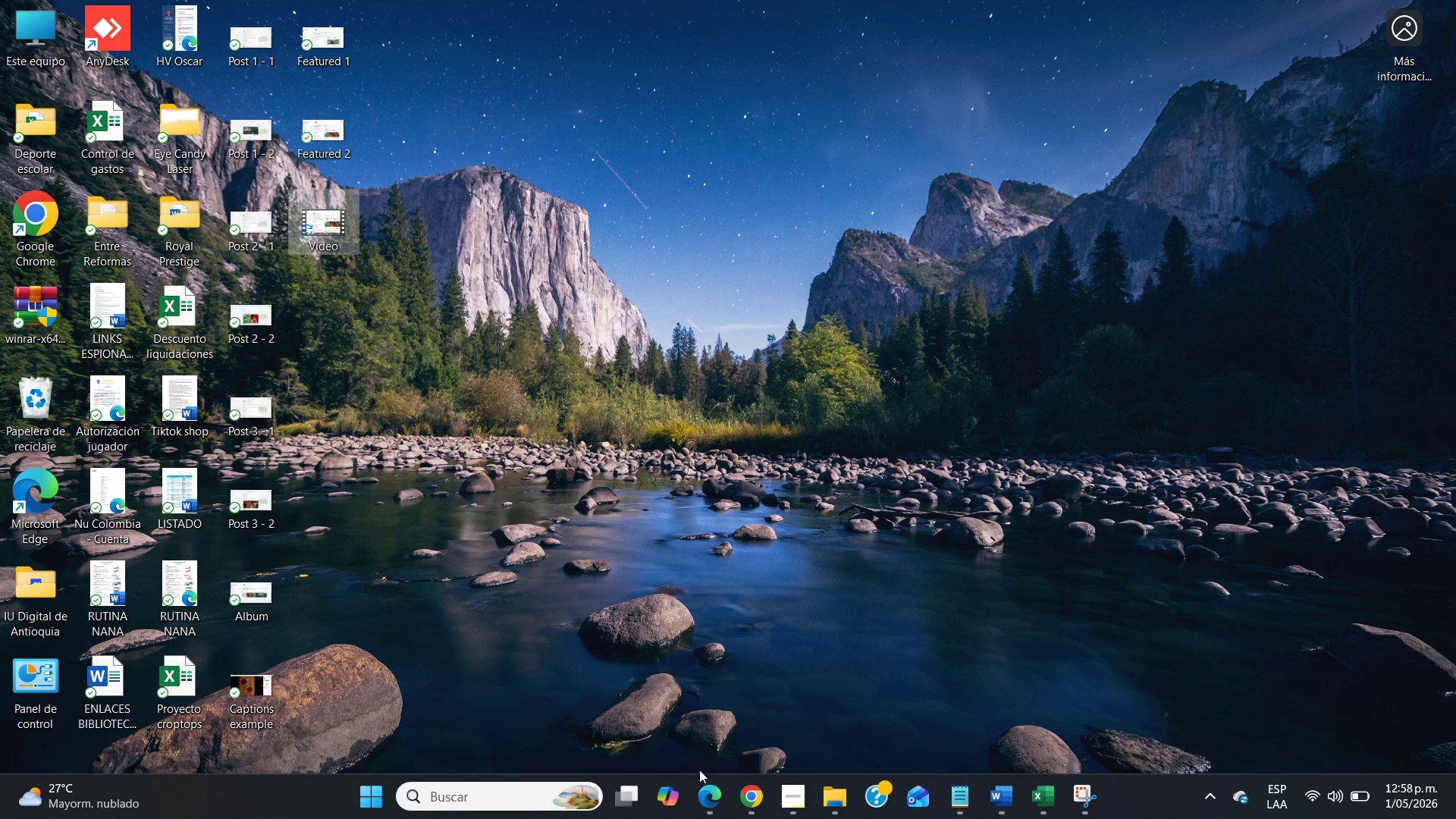 
left_click([753, 794])
 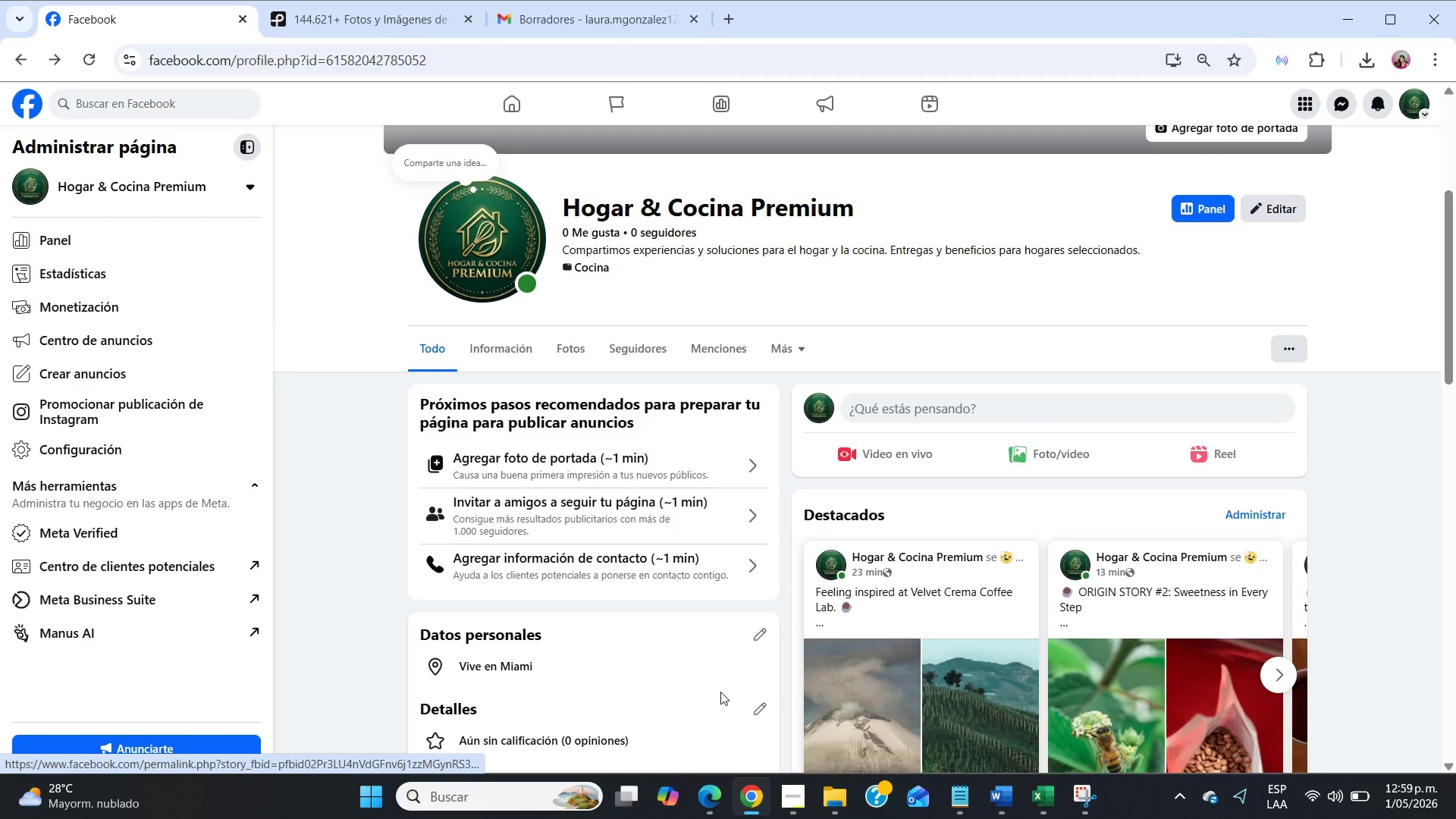 
wait(40.05)
 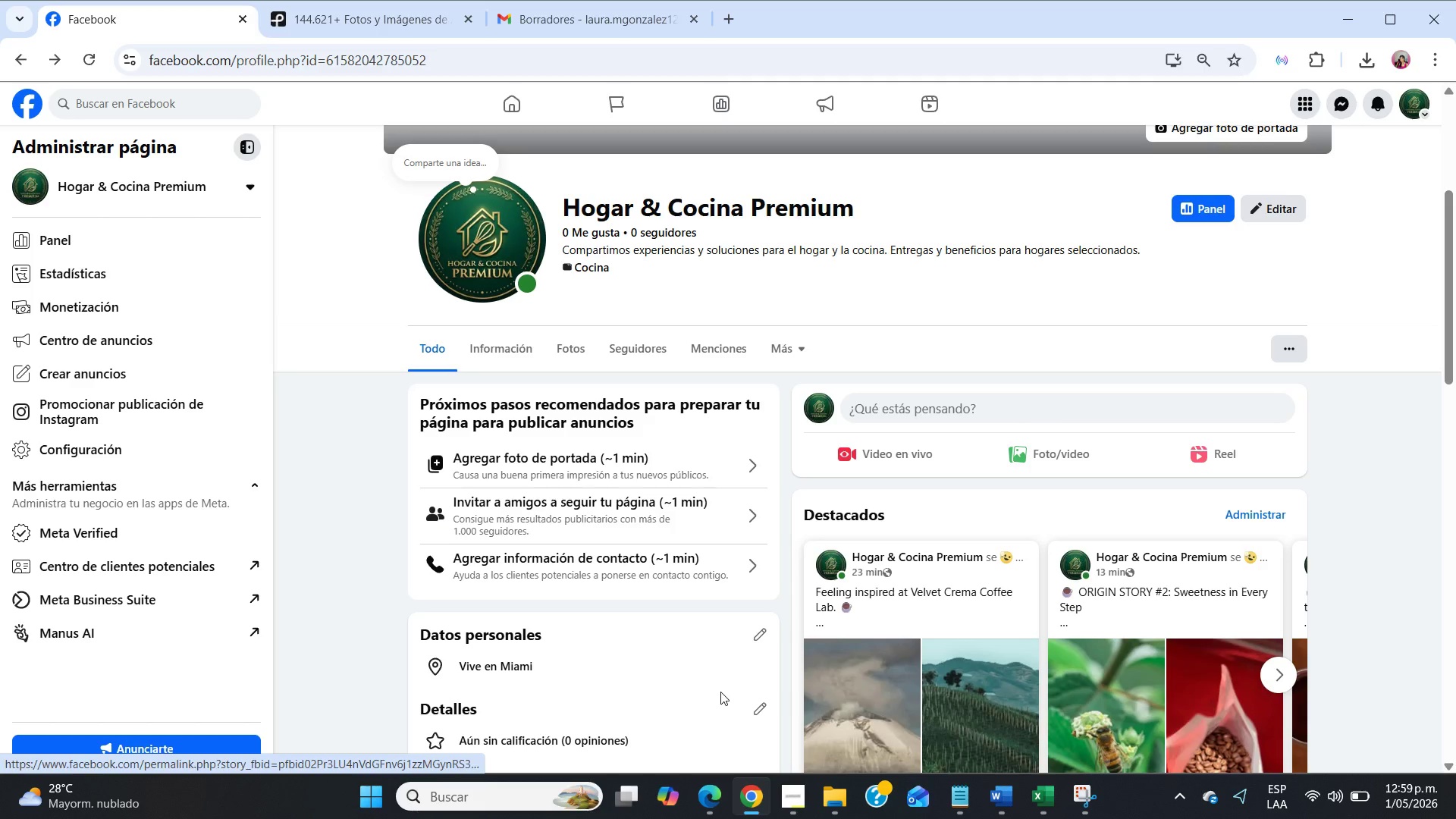 
left_click([551, 24])
 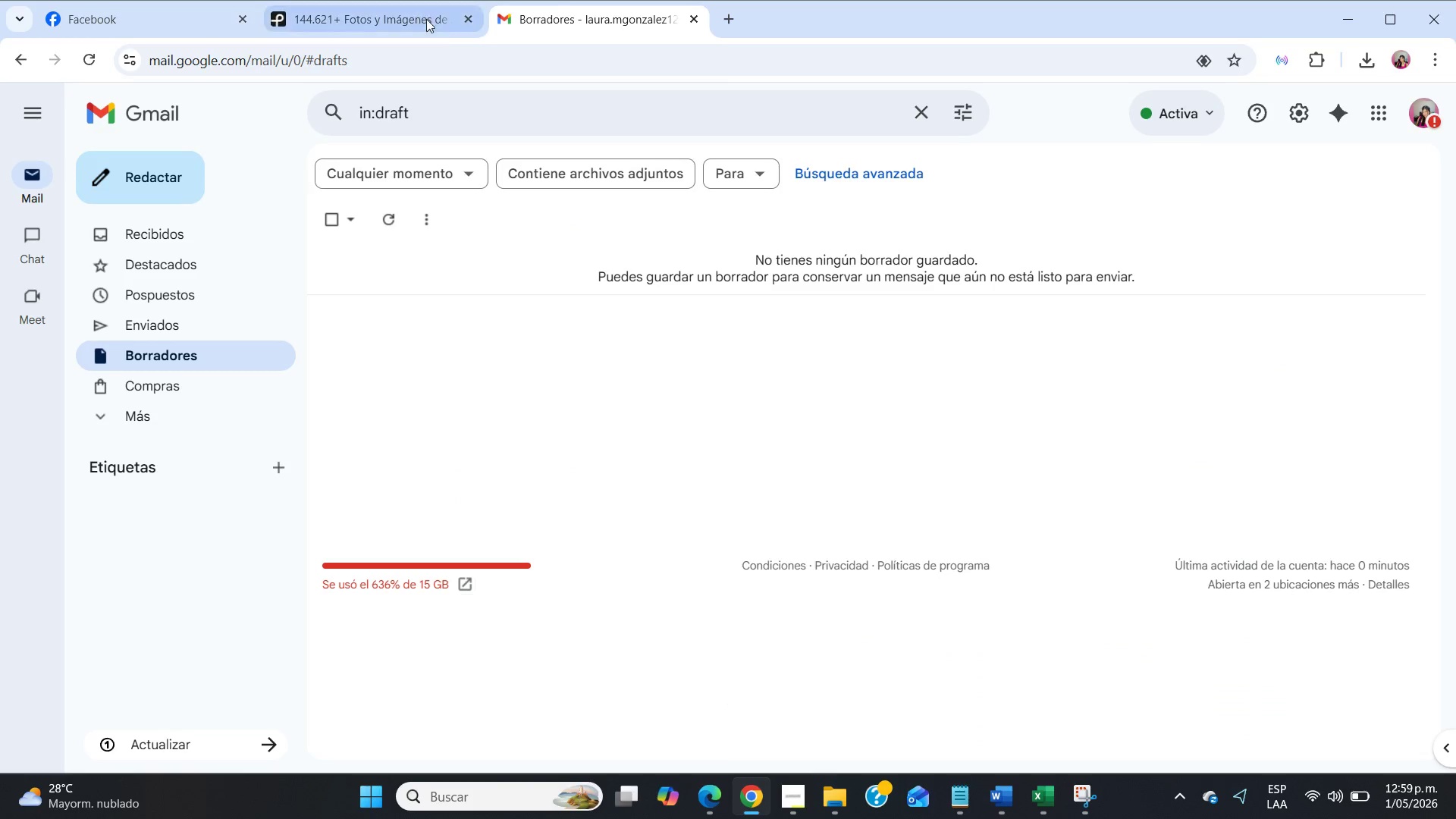 
left_click([473, 22])
 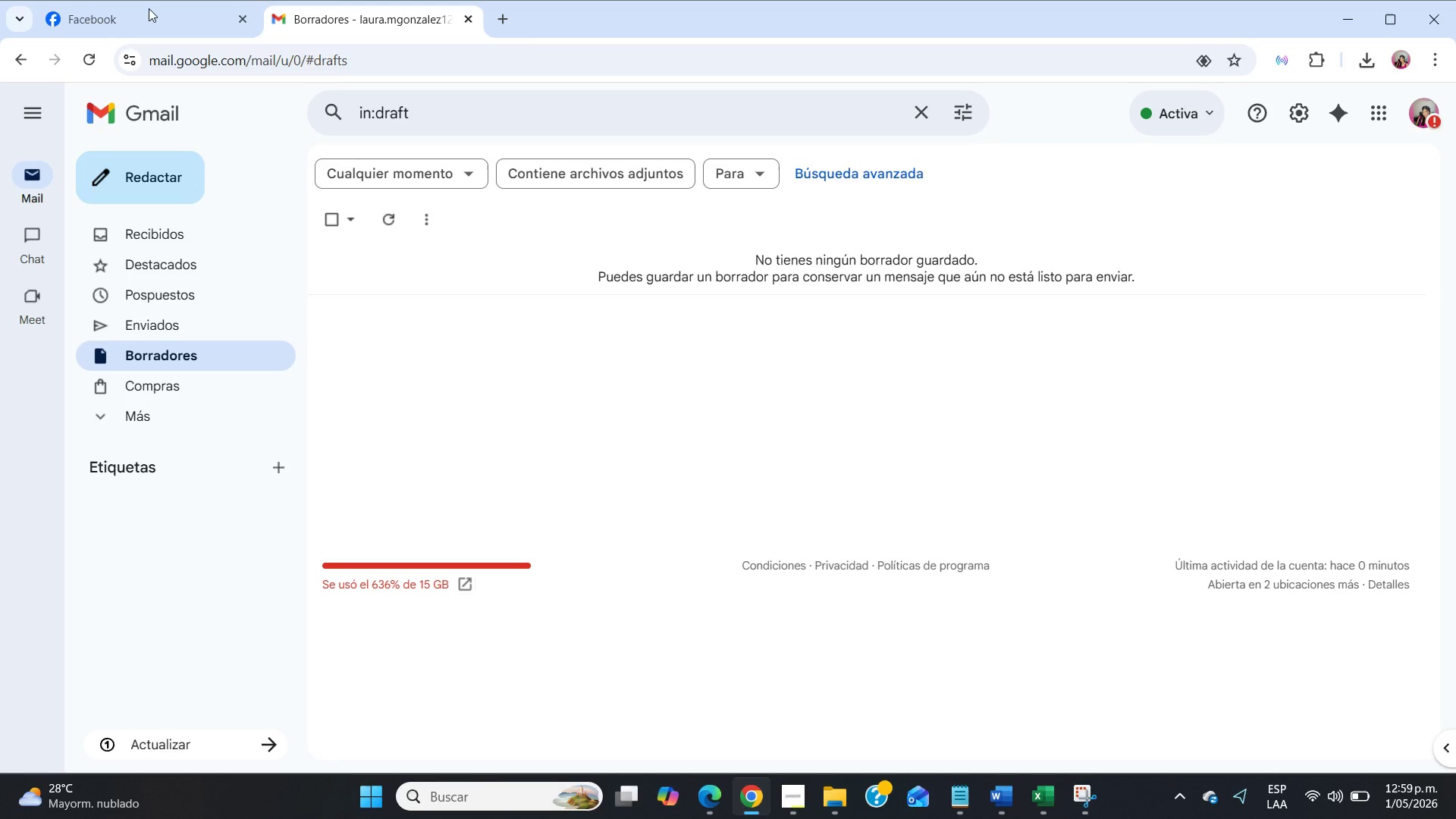 
double_click([153, 17])
 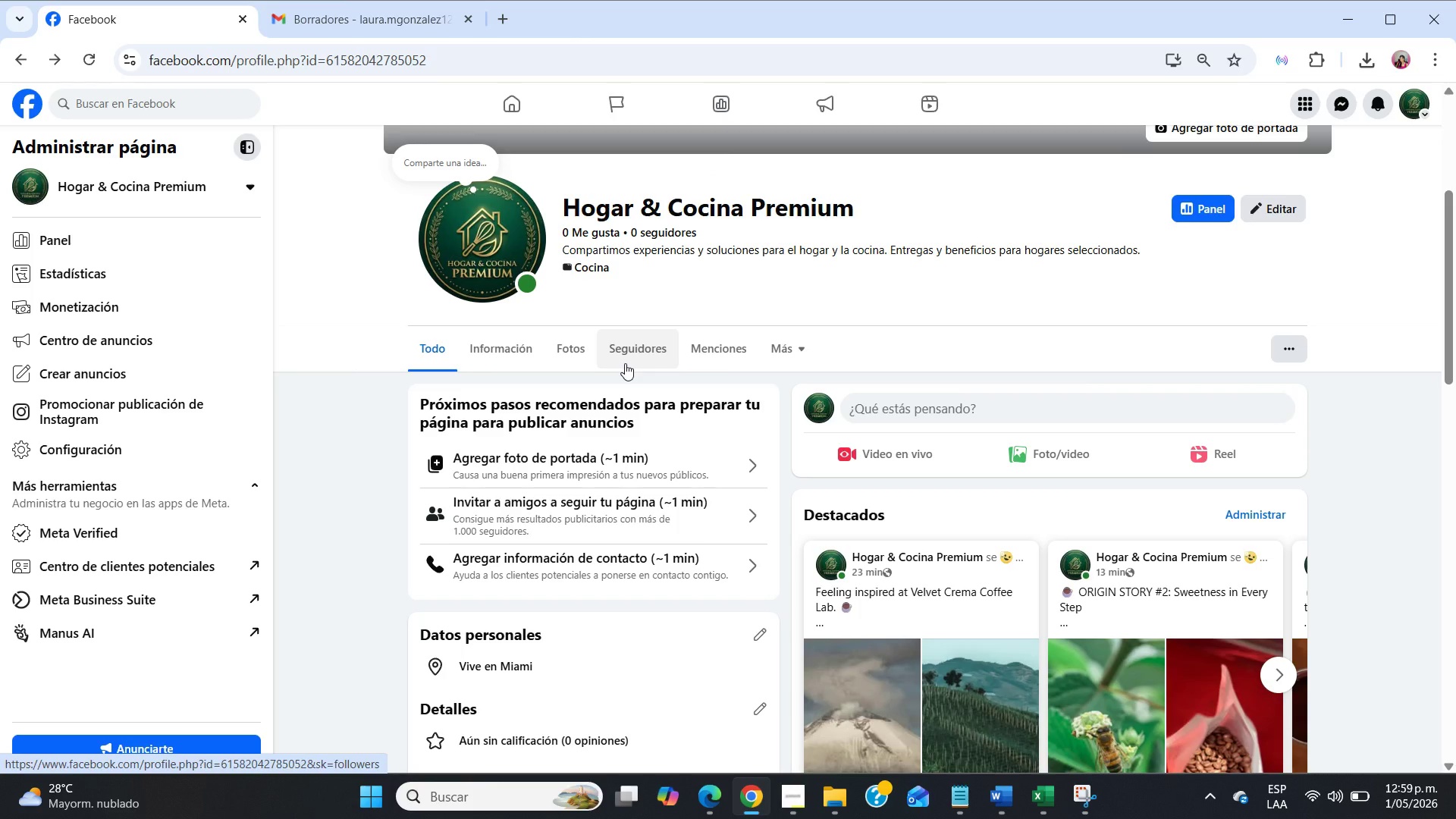 
wait(10.52)
 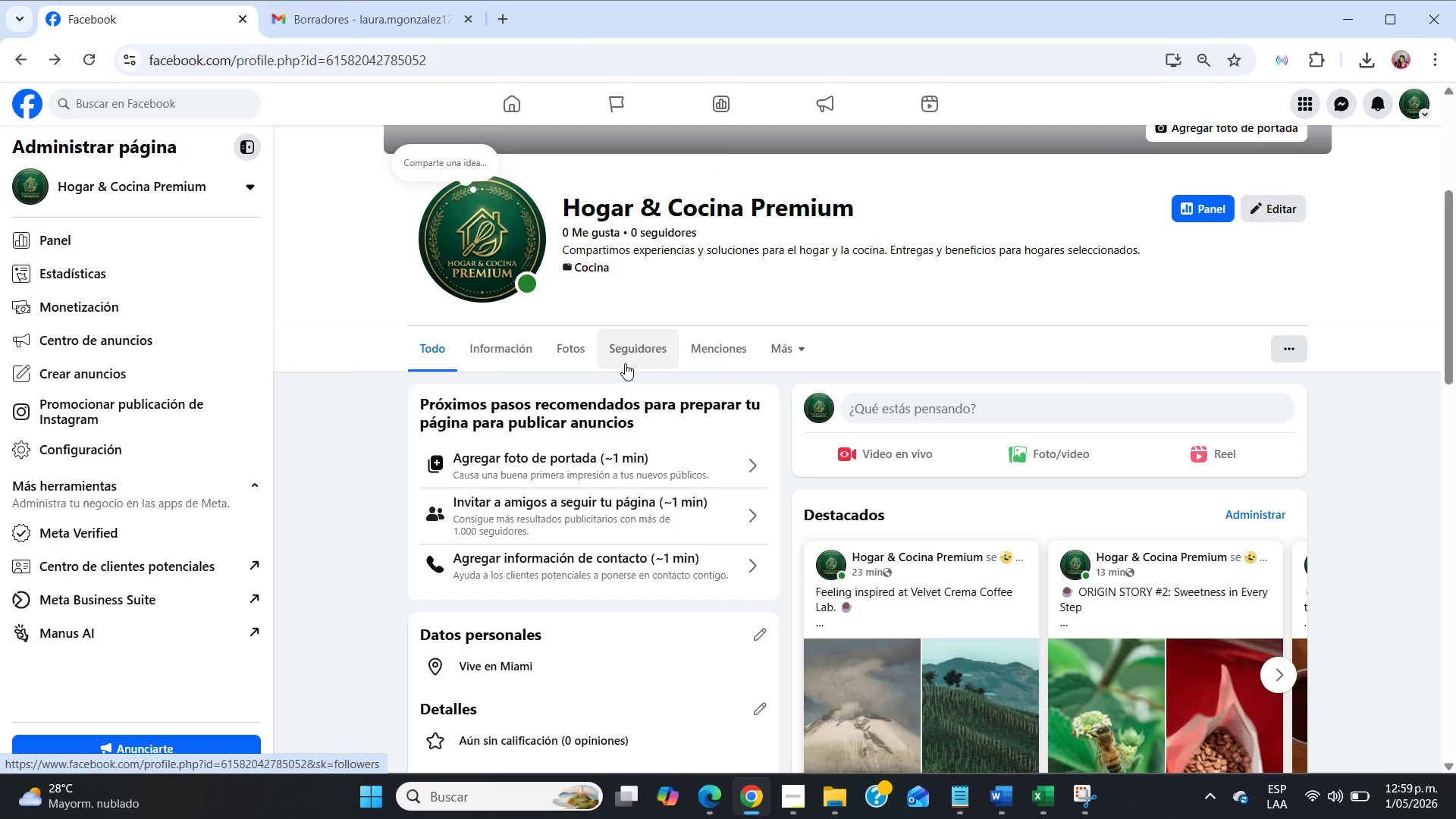 
left_click([318, 11])
 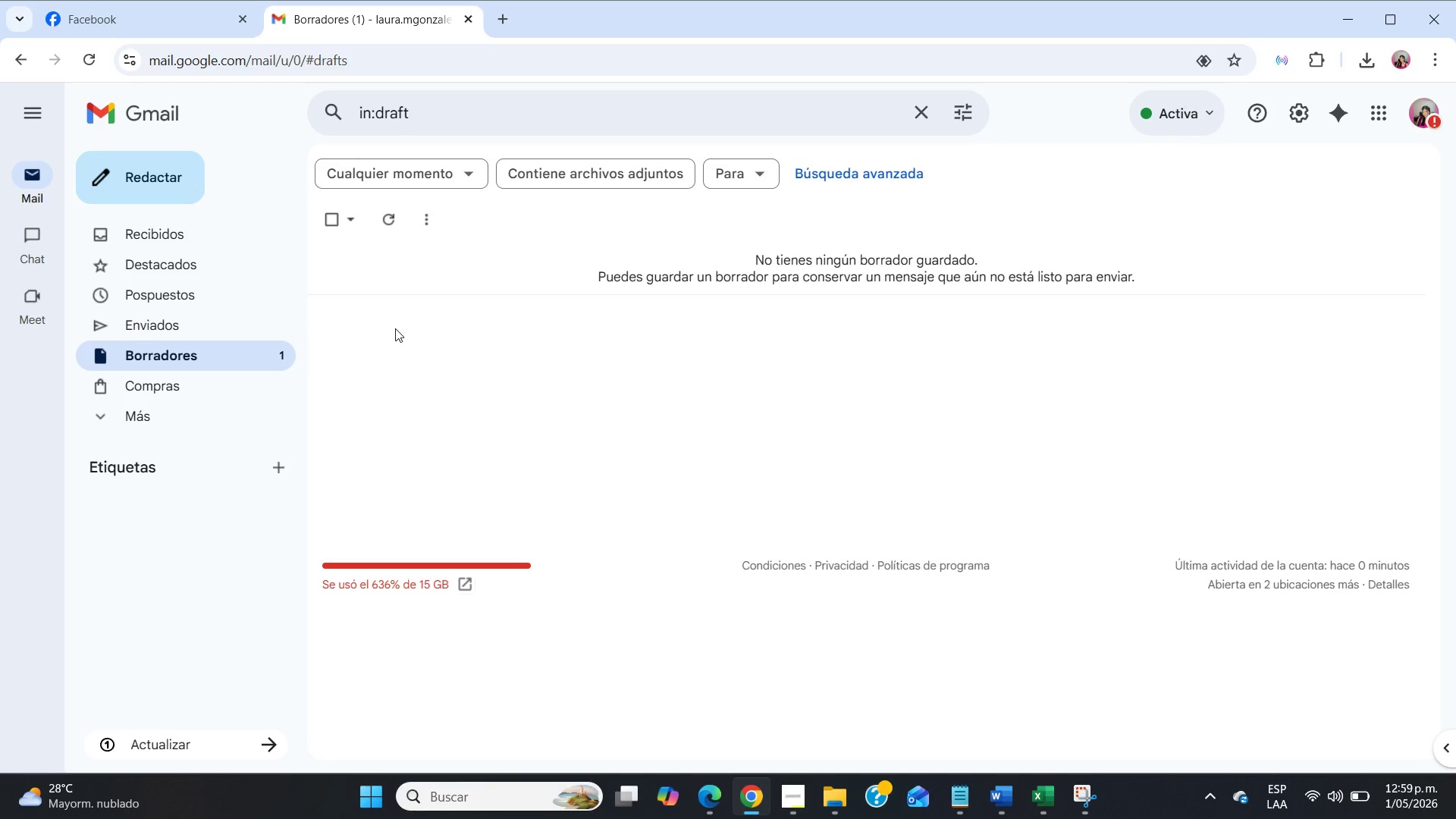 
left_click([254, 355])
 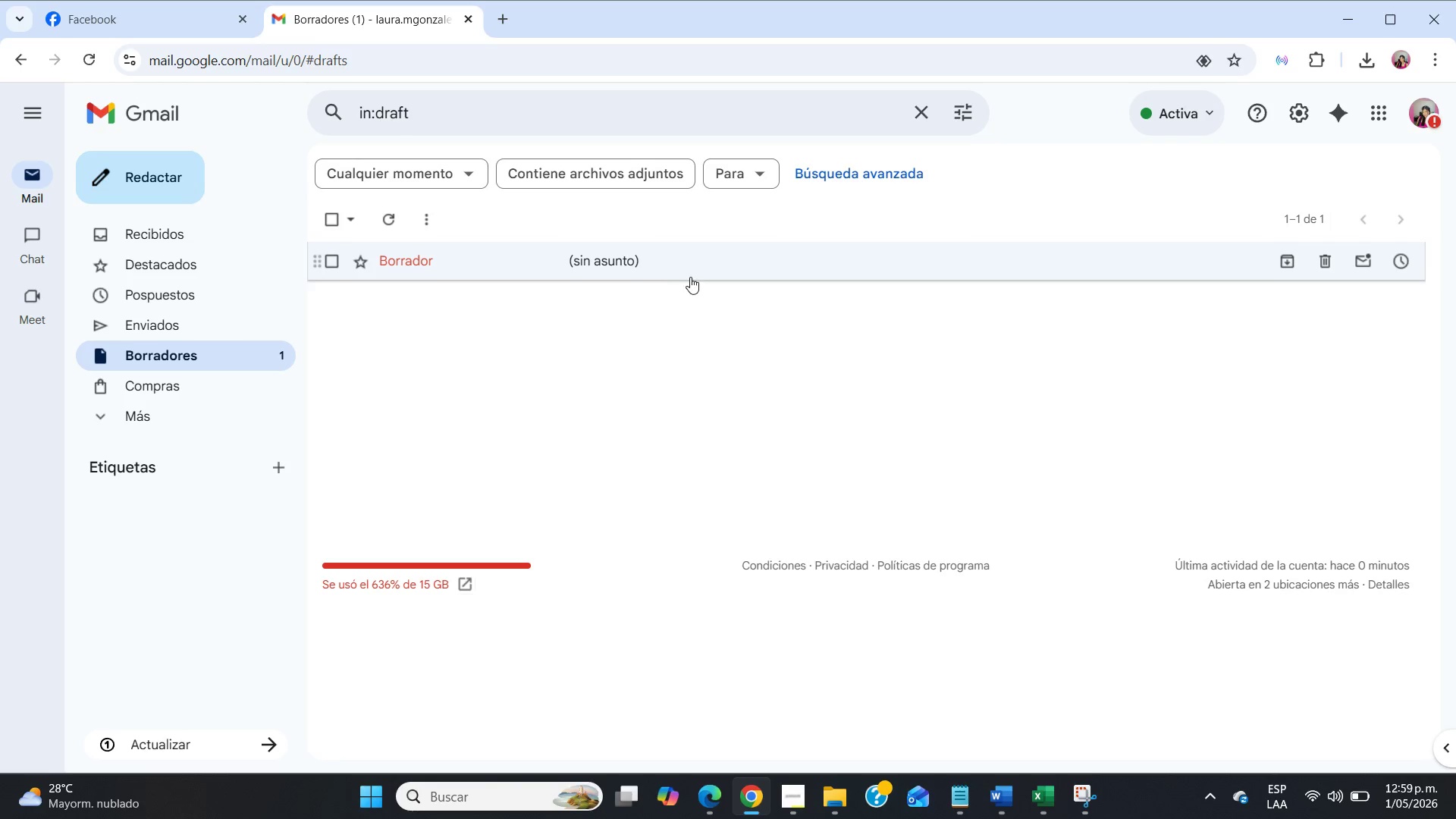 
left_click([698, 262])
 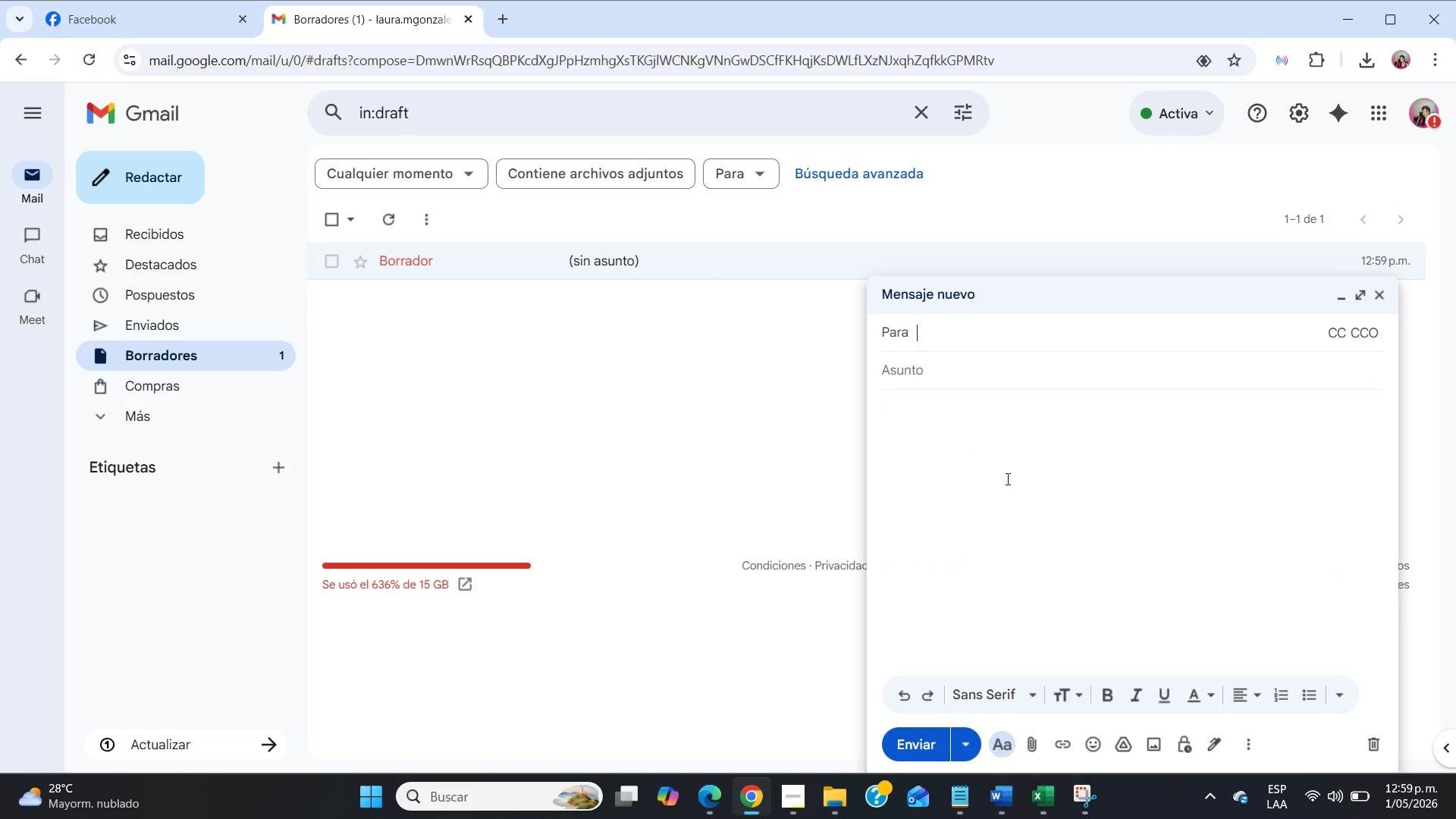 
scroll: coordinate [1021, 639], scroll_direction: down, amount: 20.0
 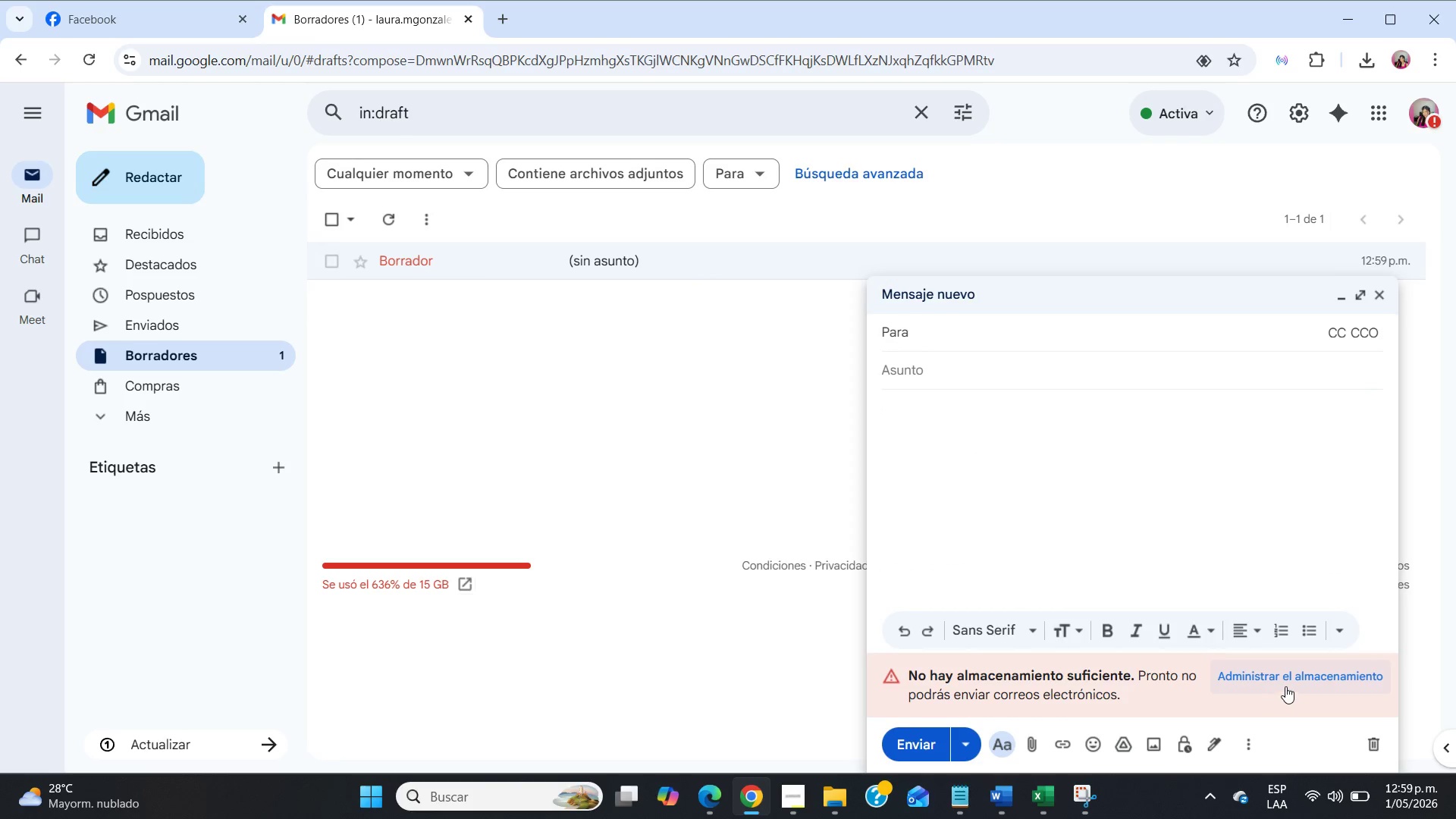 
left_click([1286, 684])
 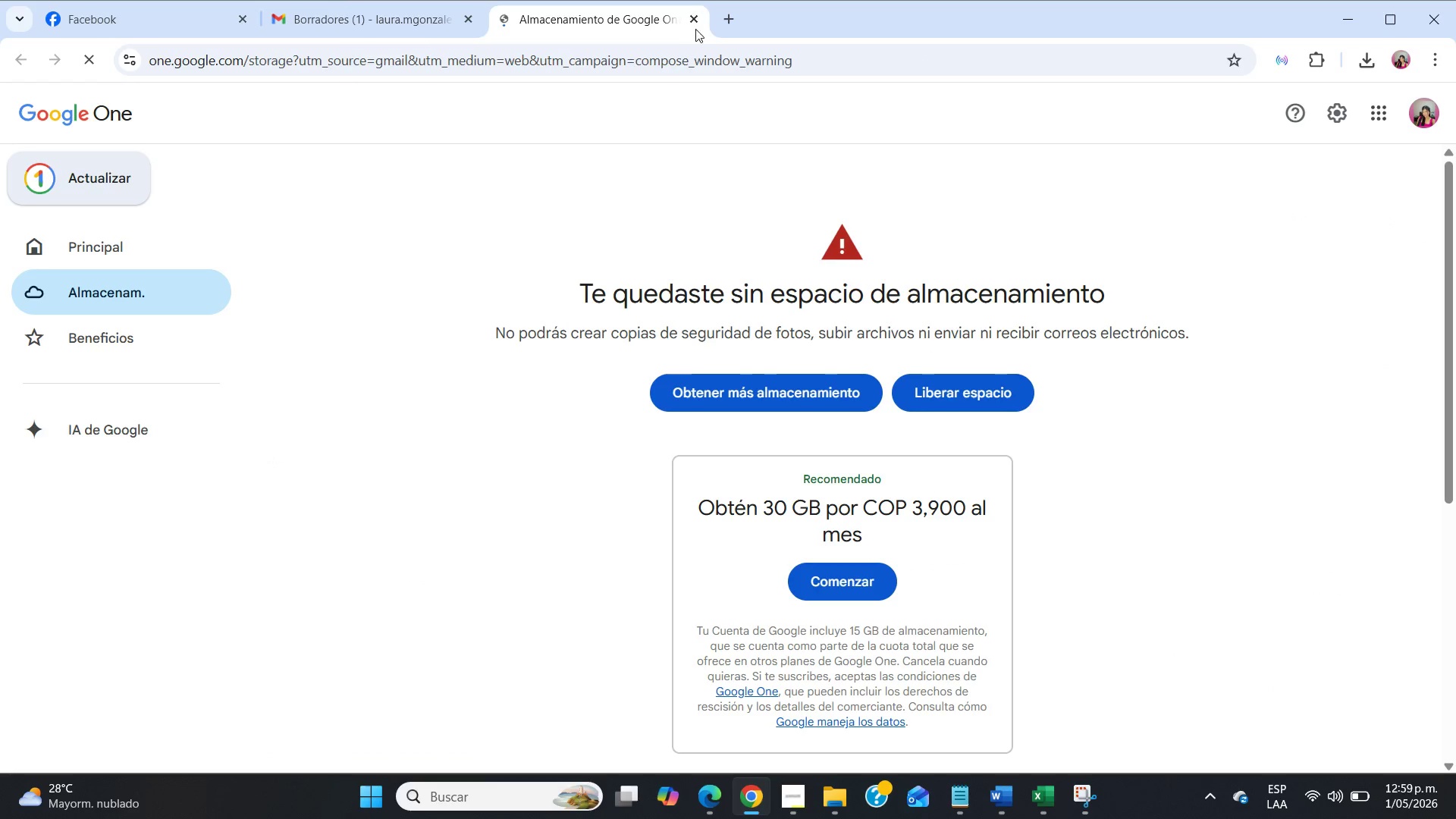 
left_click([698, 25])
 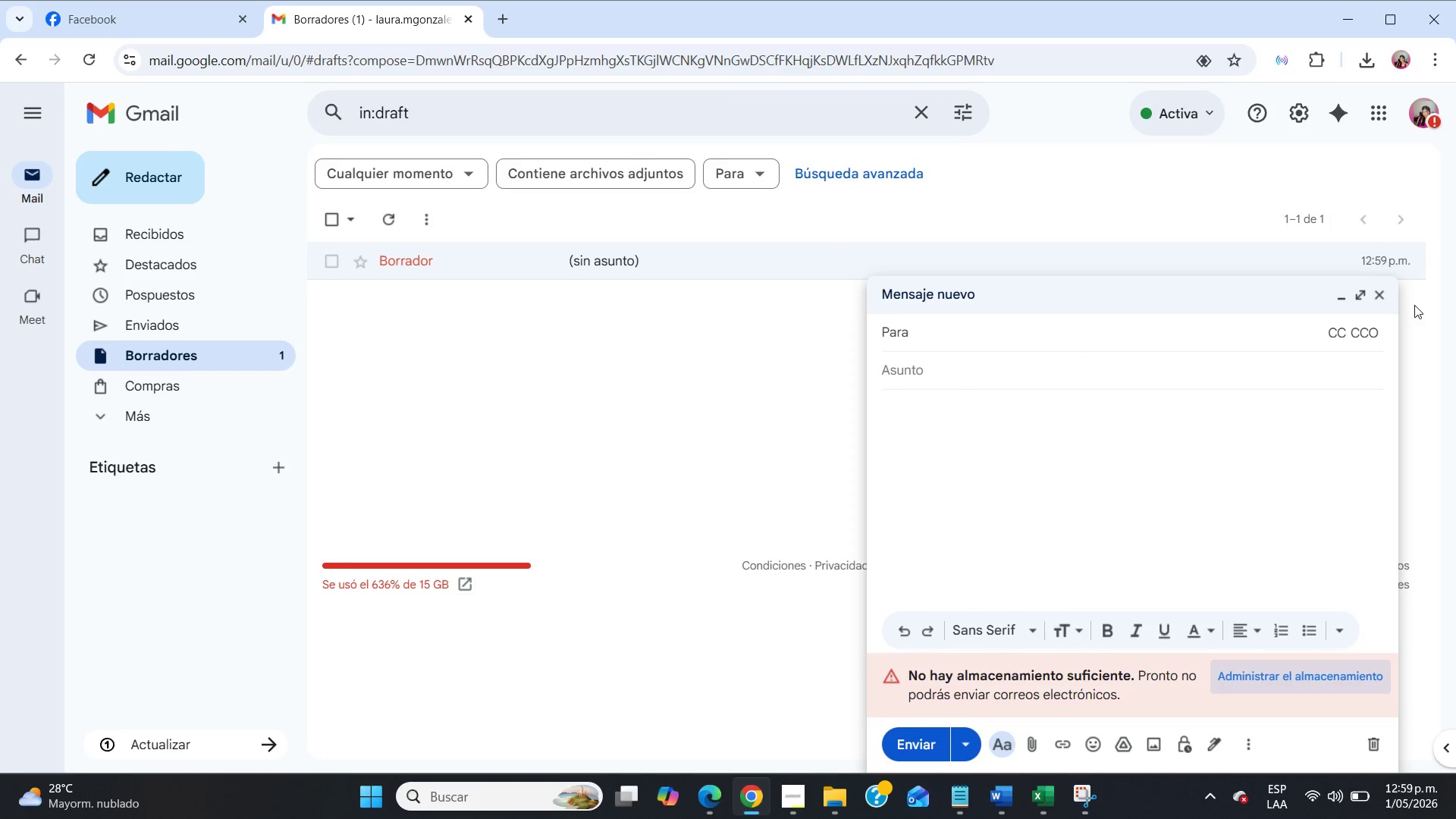 
left_click([1388, 295])
 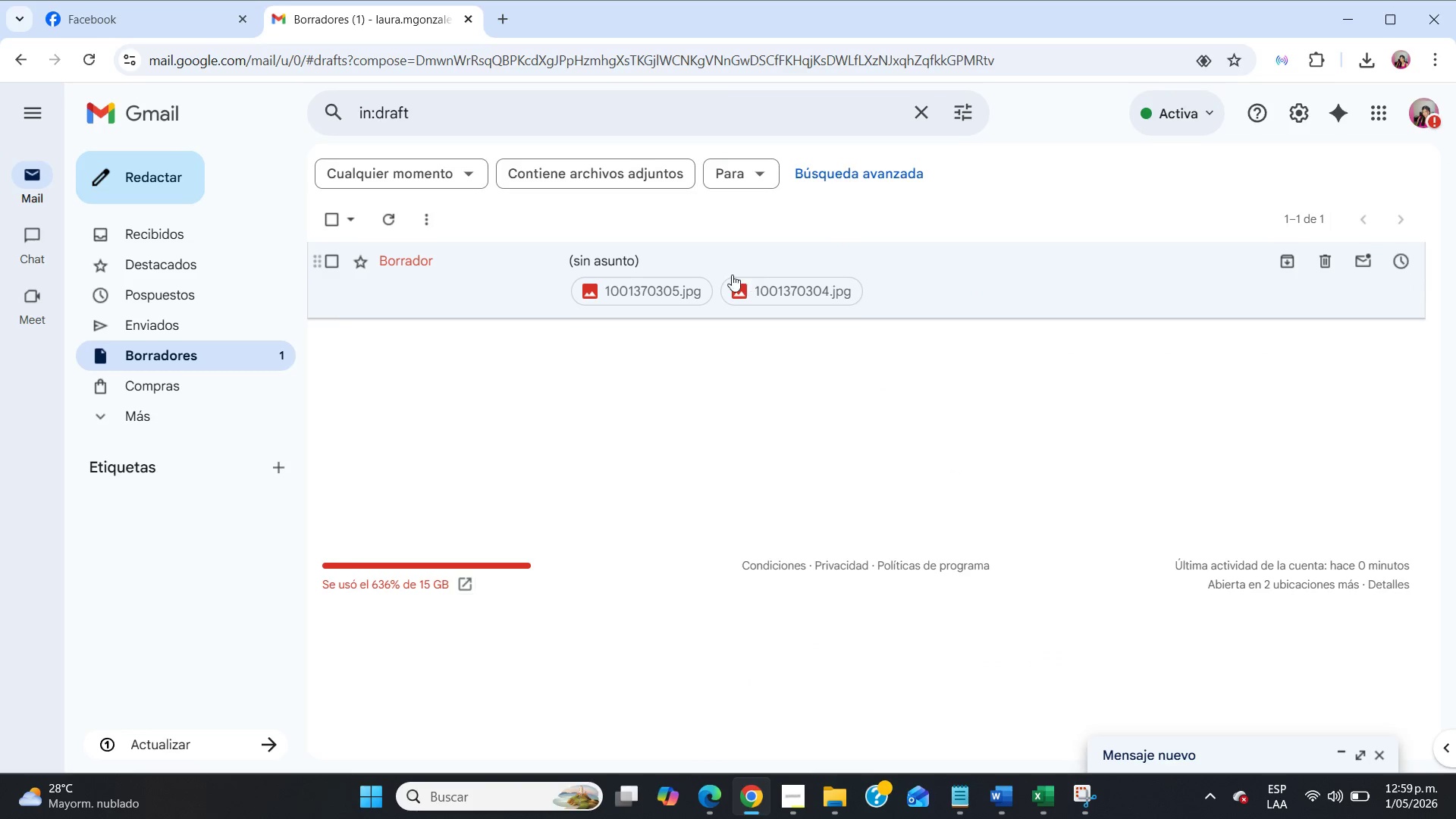 
left_click([686, 291])
 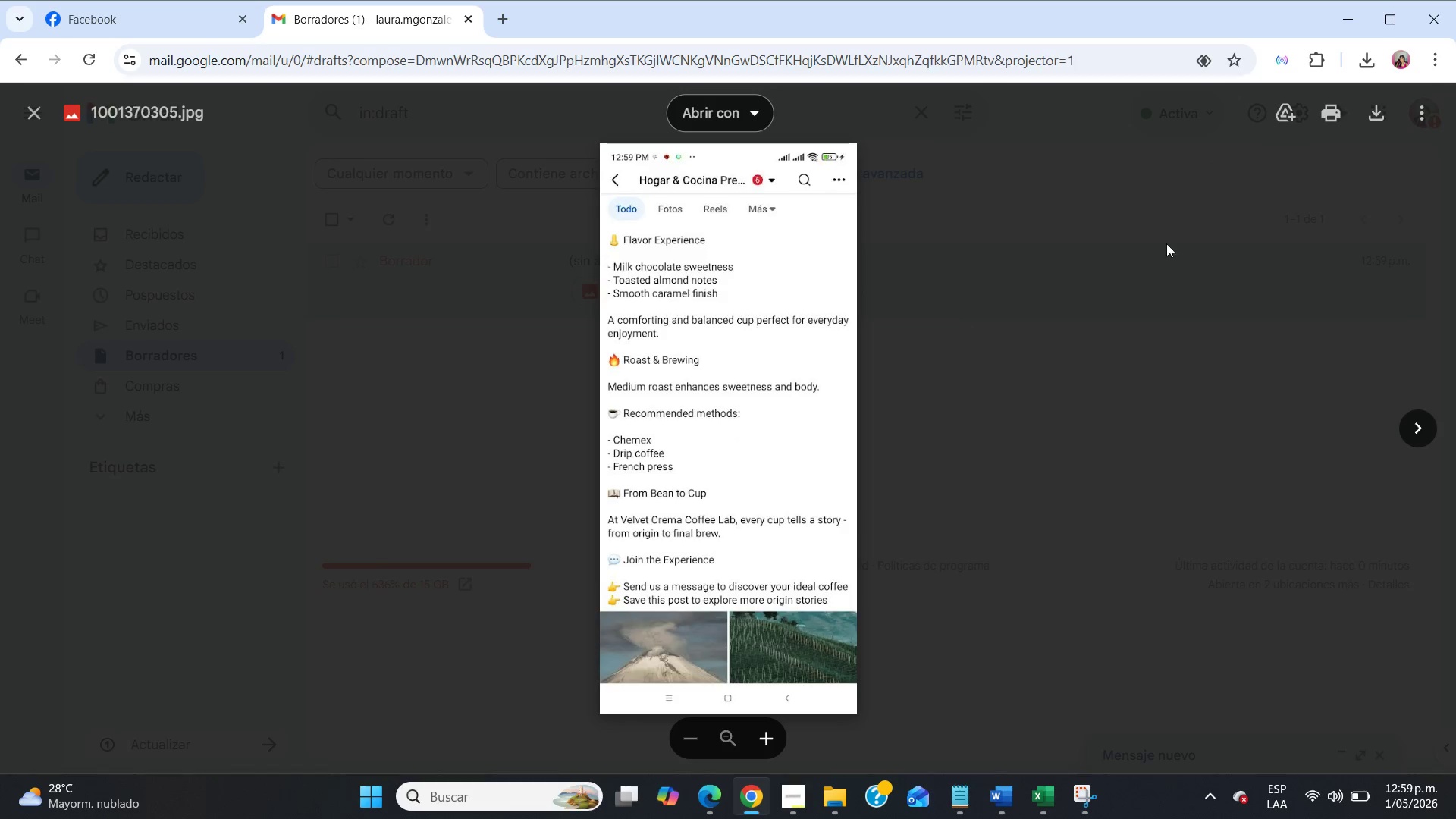 
left_click([1382, 120])
 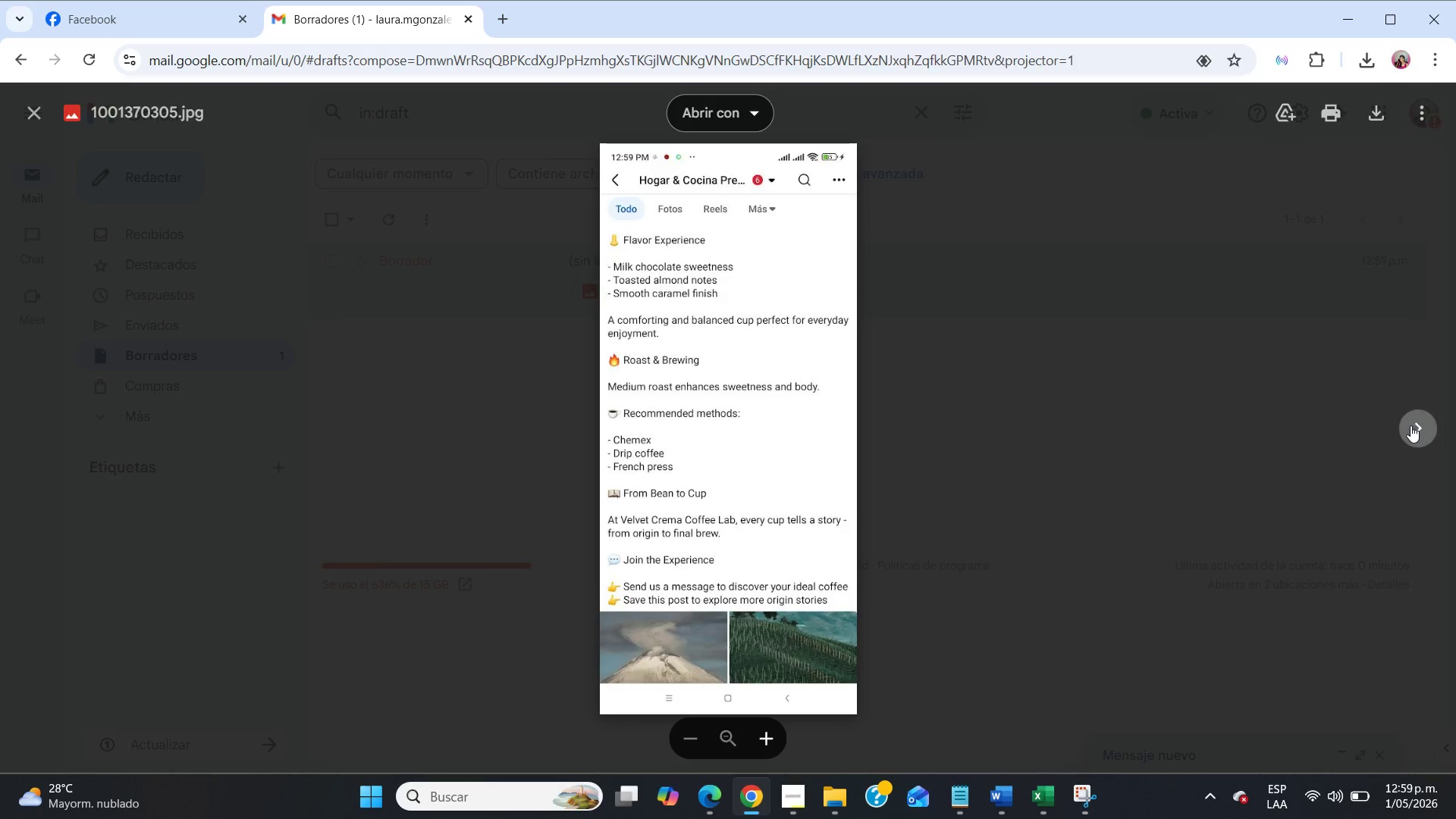 
left_click([1411, 425])
 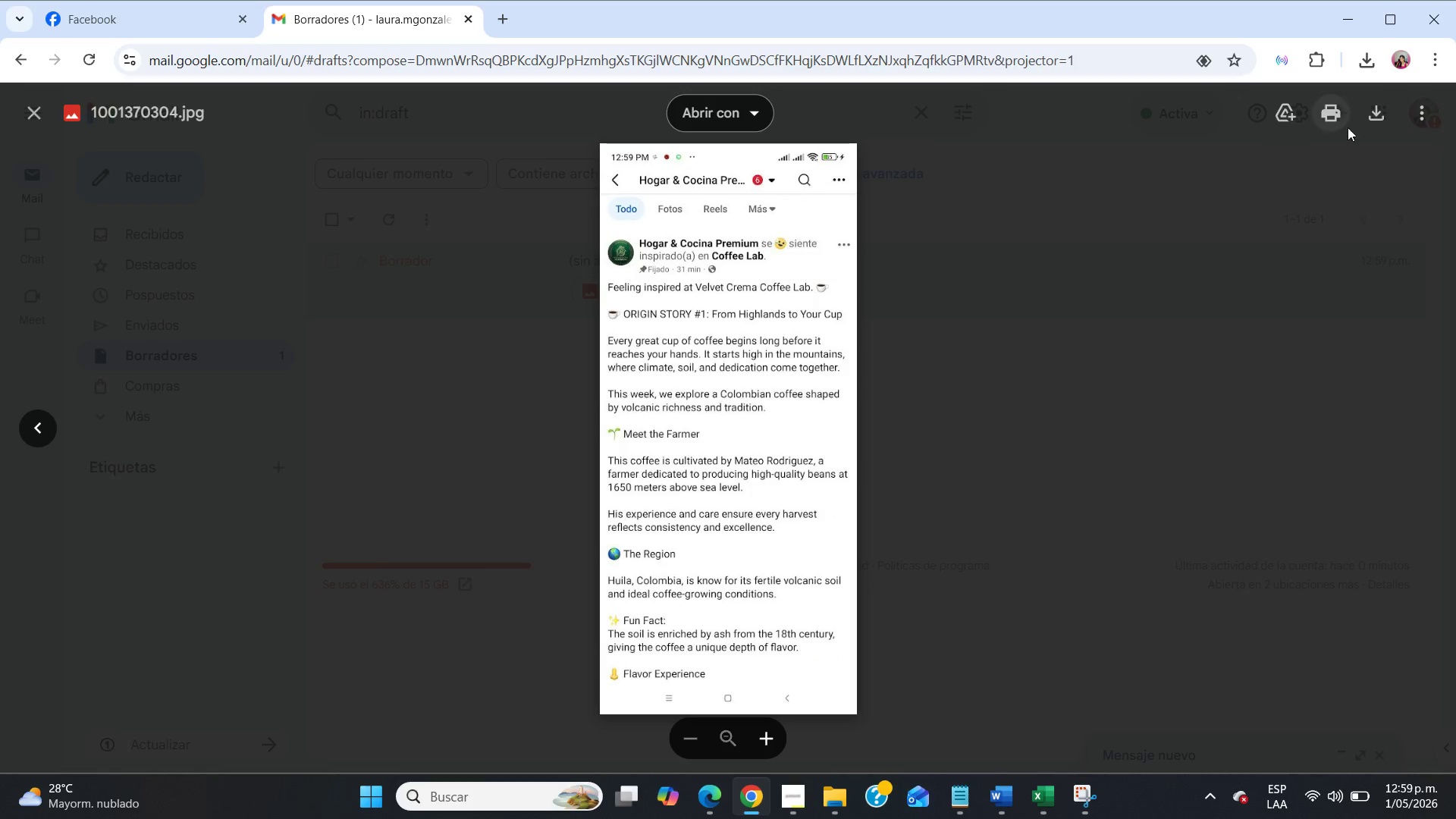 
left_click([1374, 115])
 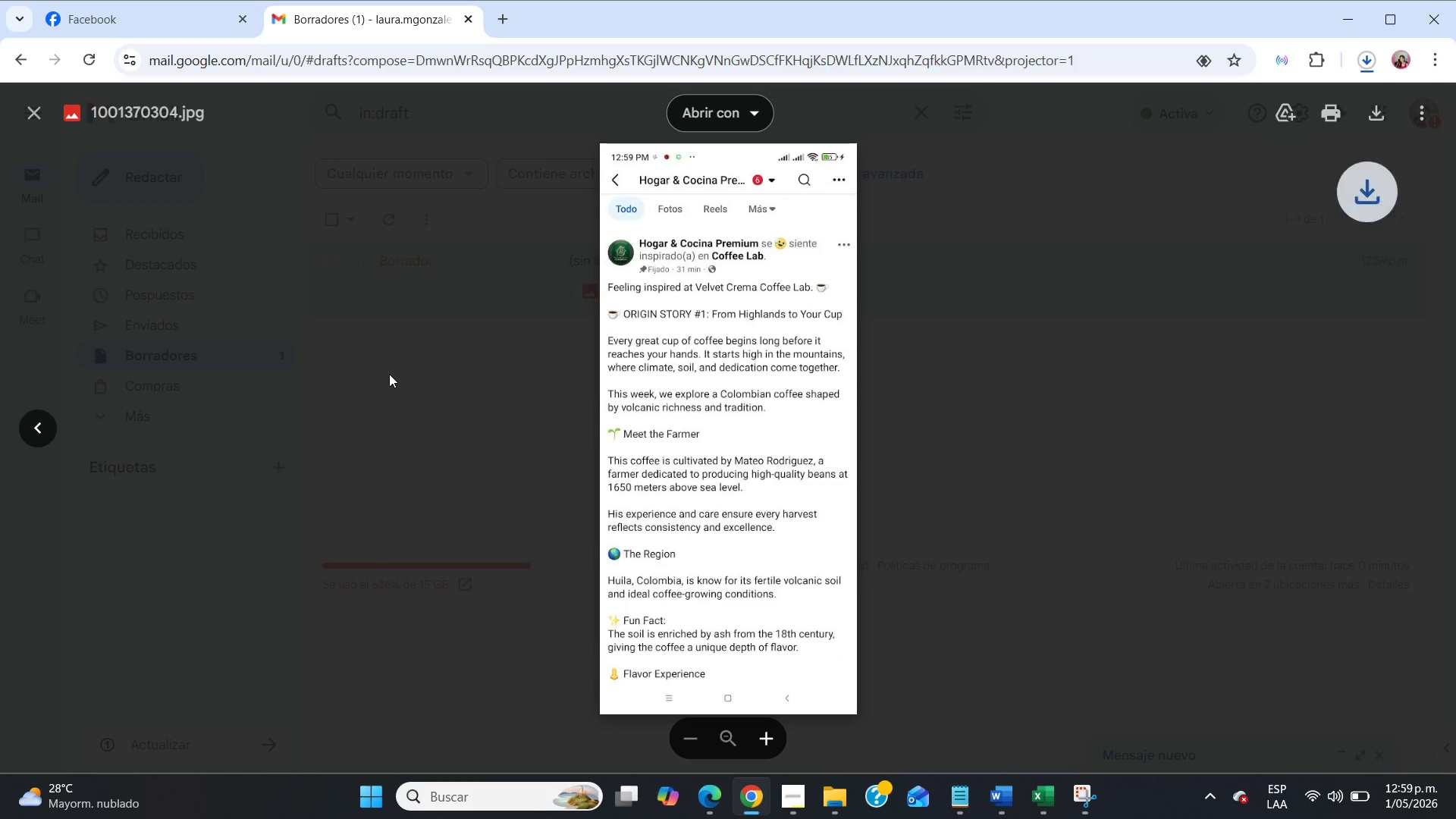 
left_click([389, 374])
 